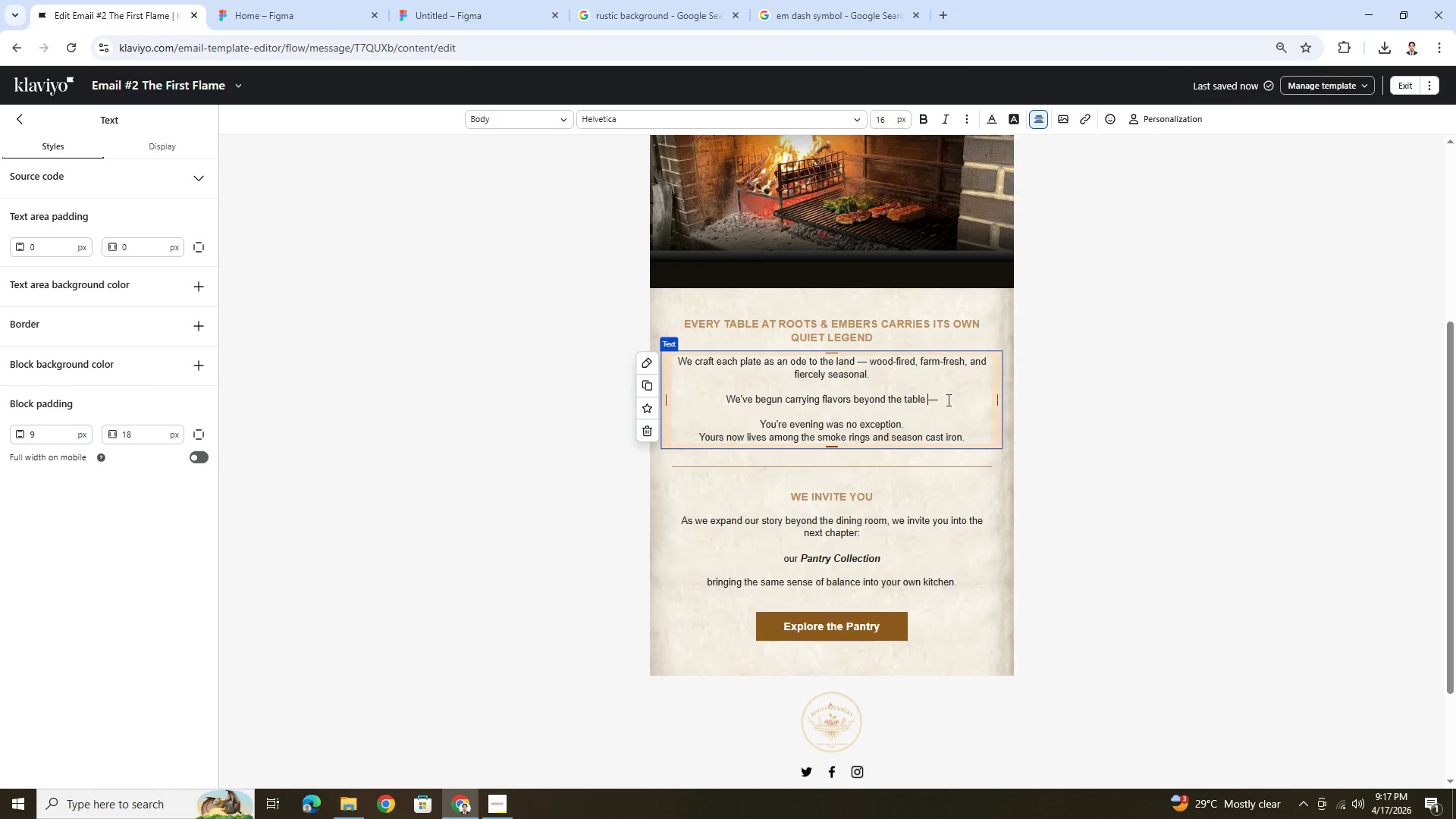 
key(Backspace)
 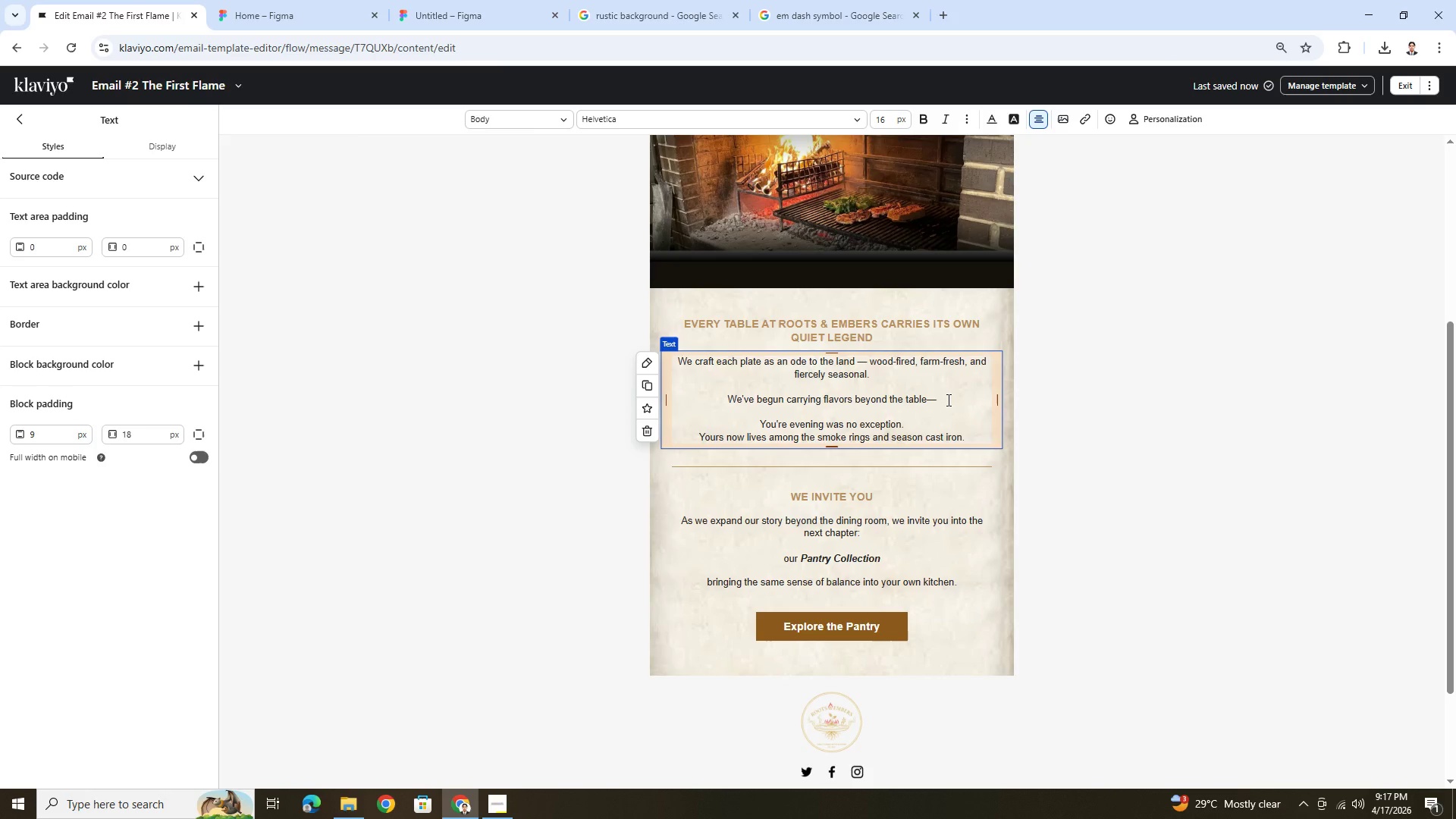 
wait(5.73)
 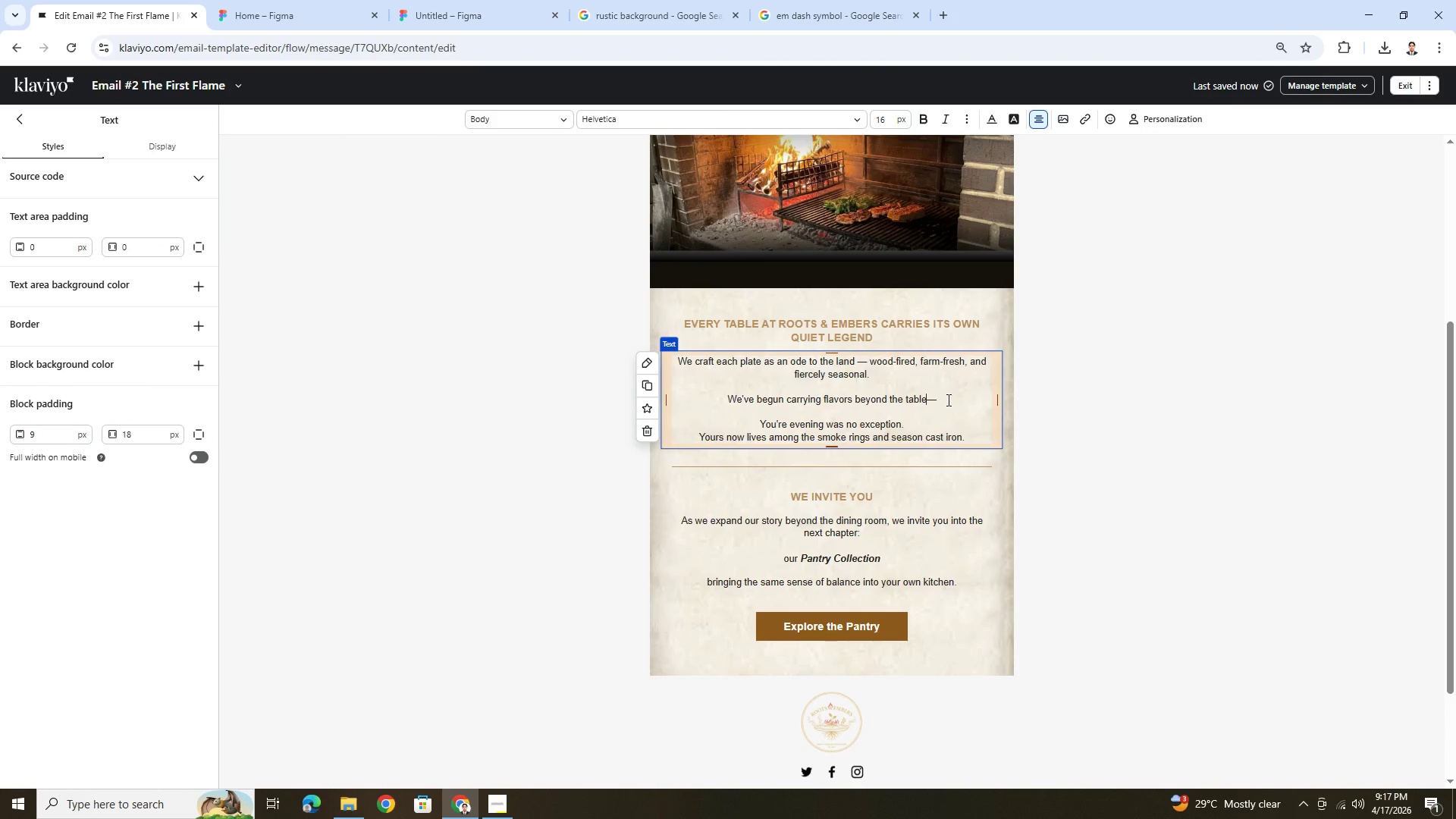 
left_click([949, 400])
 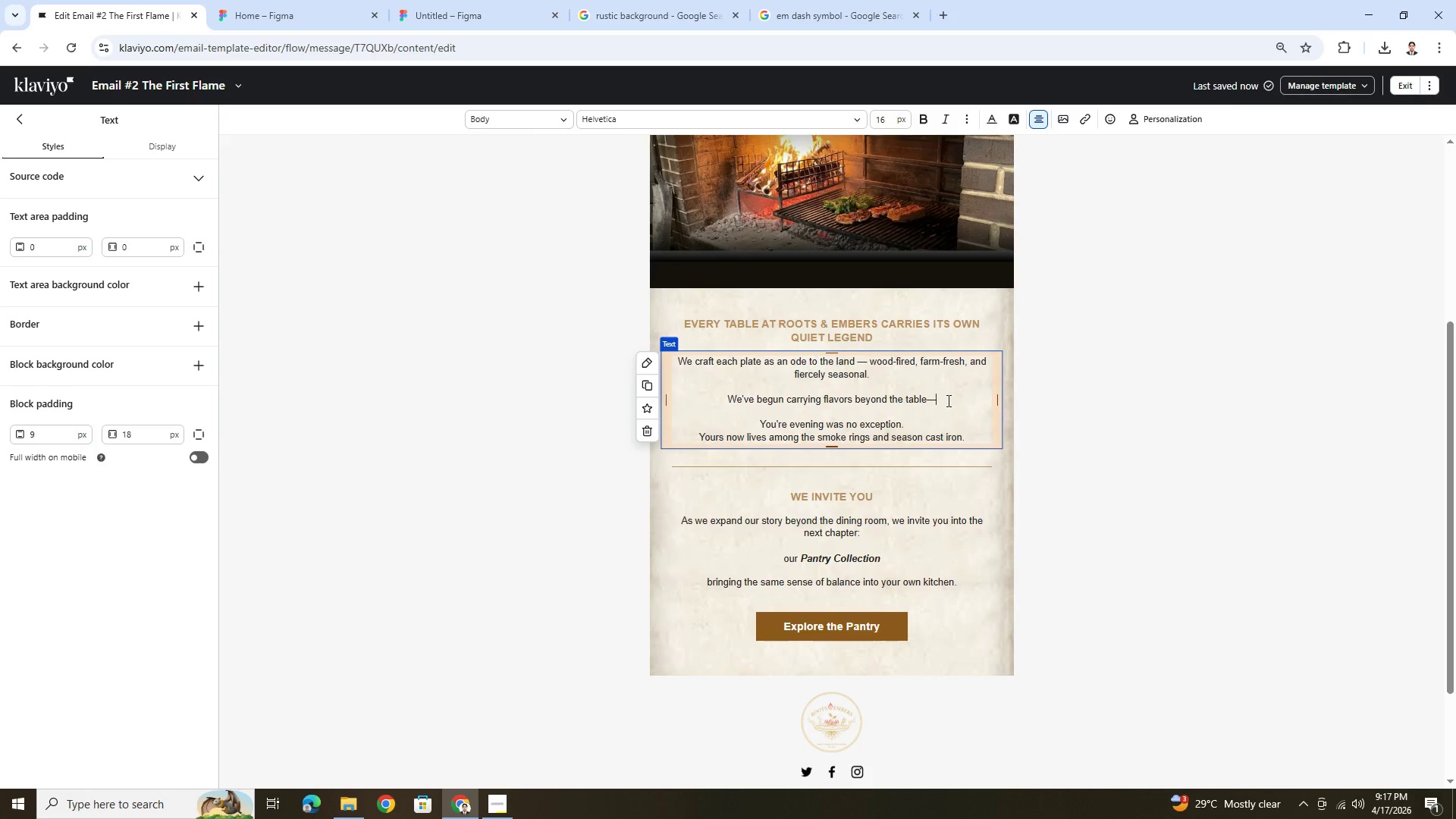 
type( thorugh as)
key(Backspace)
key(Backspace)
key(Backspace)
key(Backspace)
key(Backspace)
key(Backspace)
key(Backspace)
key(Backspace)
type(rough a samll)
key(Backspace)
key(Backspace)
key(Backspace)
key(Backspace)
type(mall )
 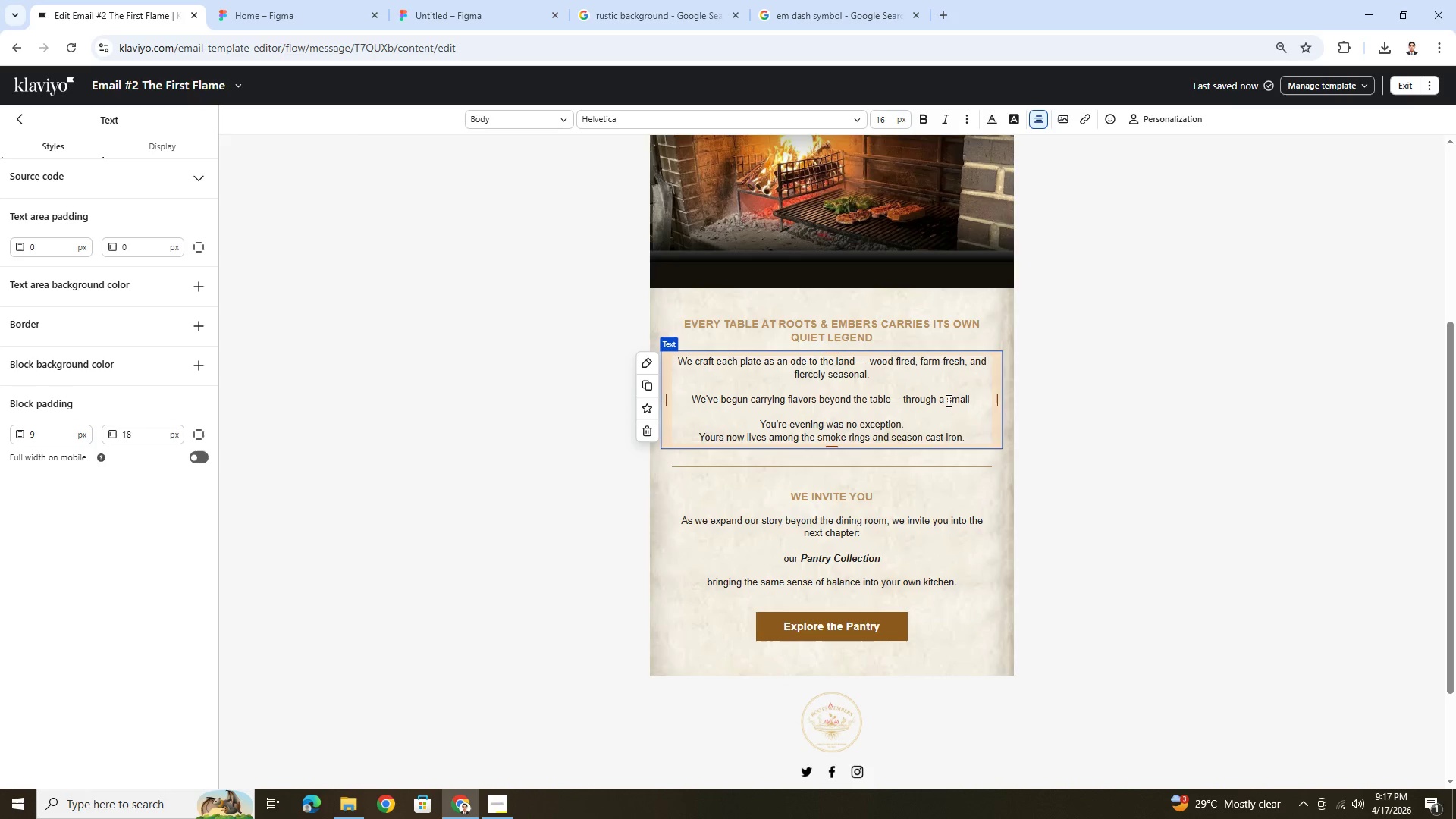 
type(collection of pantry ingredients built the same way:)
 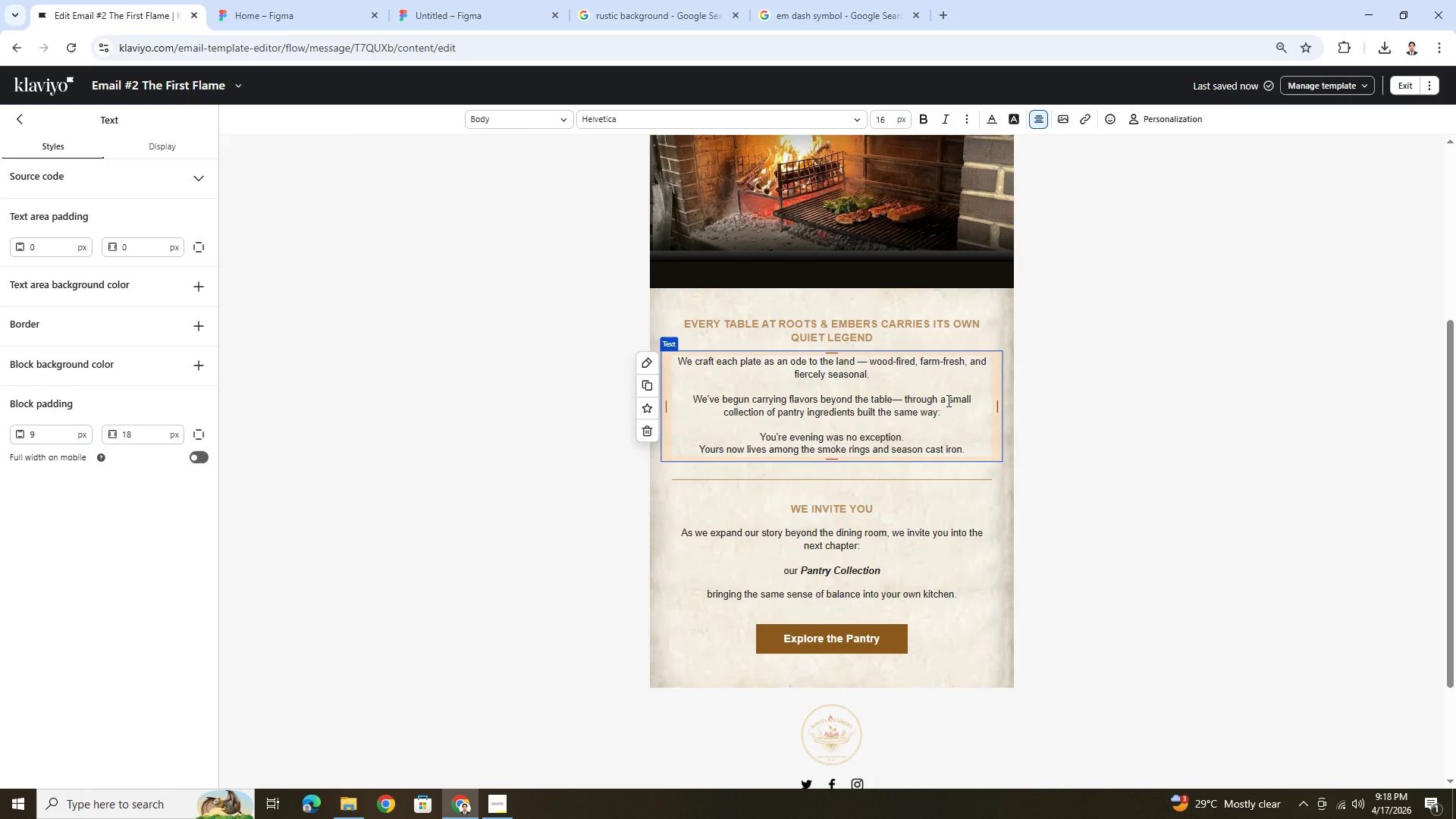 
key(Enter)
 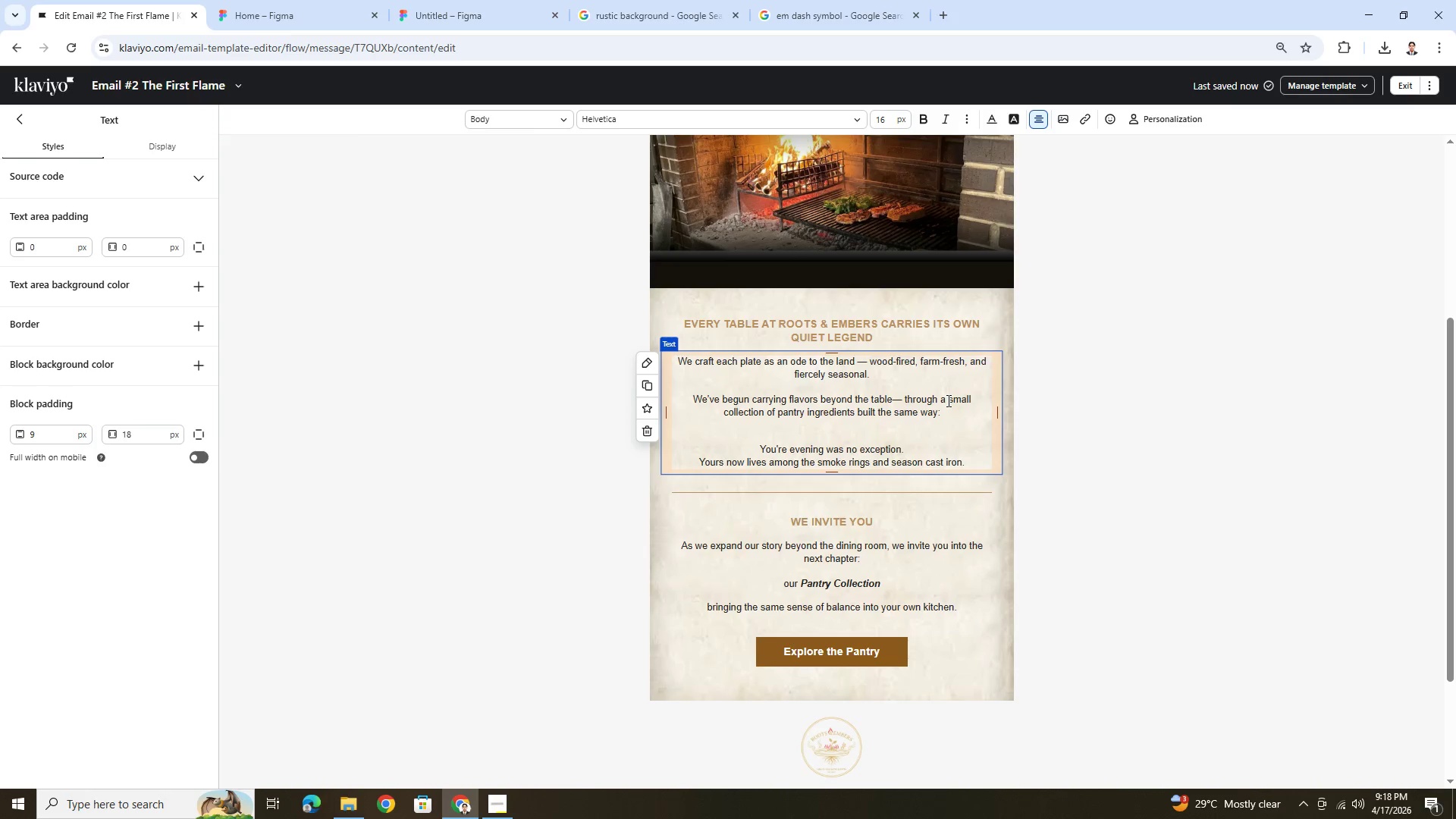 
key(Enter)
 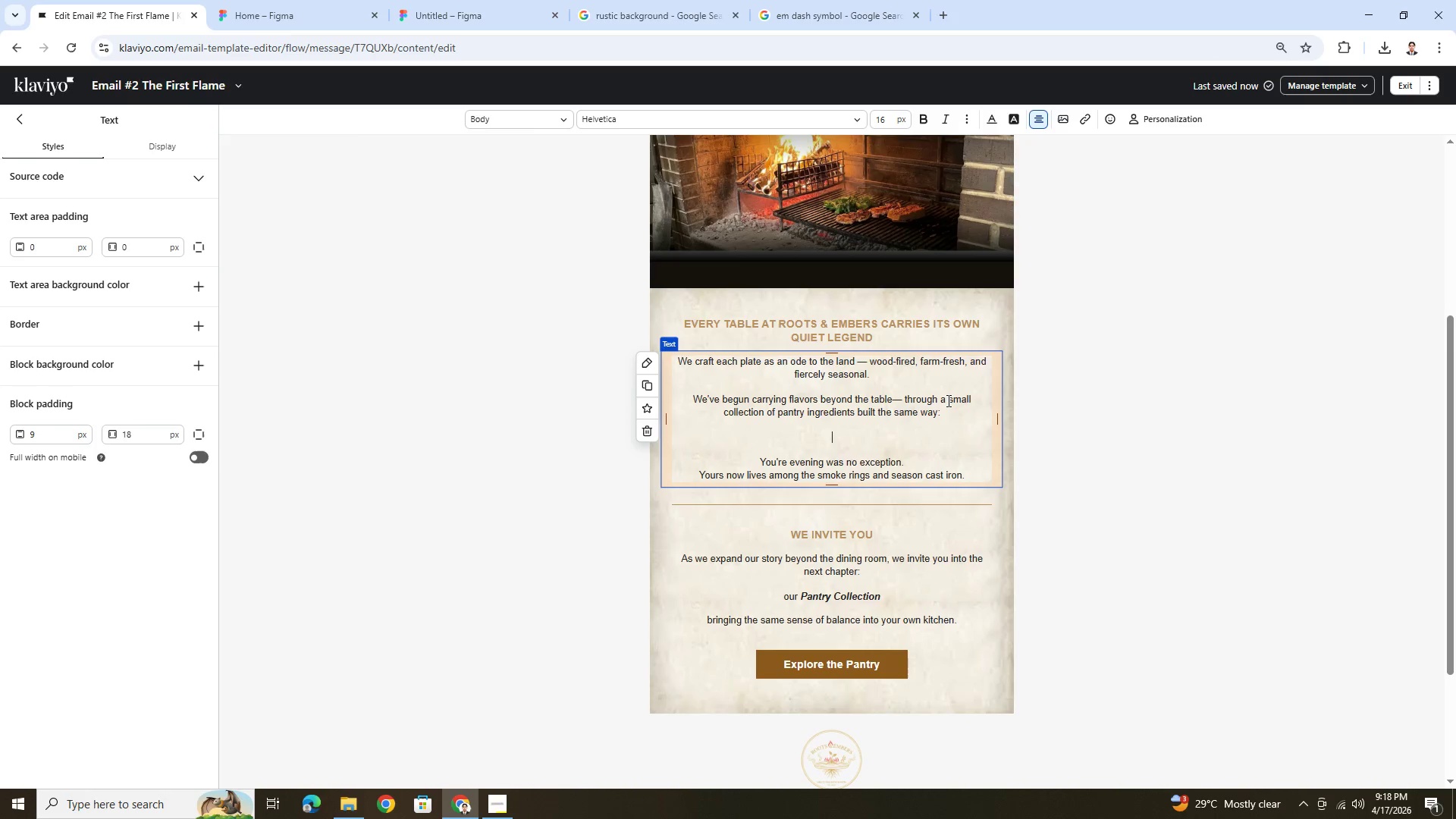 
type(Smoked Salk)
key(Backspace)
key(Backspace)
key(Backspace)
key(Backspace)
key(Backspace)
type(sa)
key(Backspace)
key(Backspace)
type( salts that finish, not overpower.)
 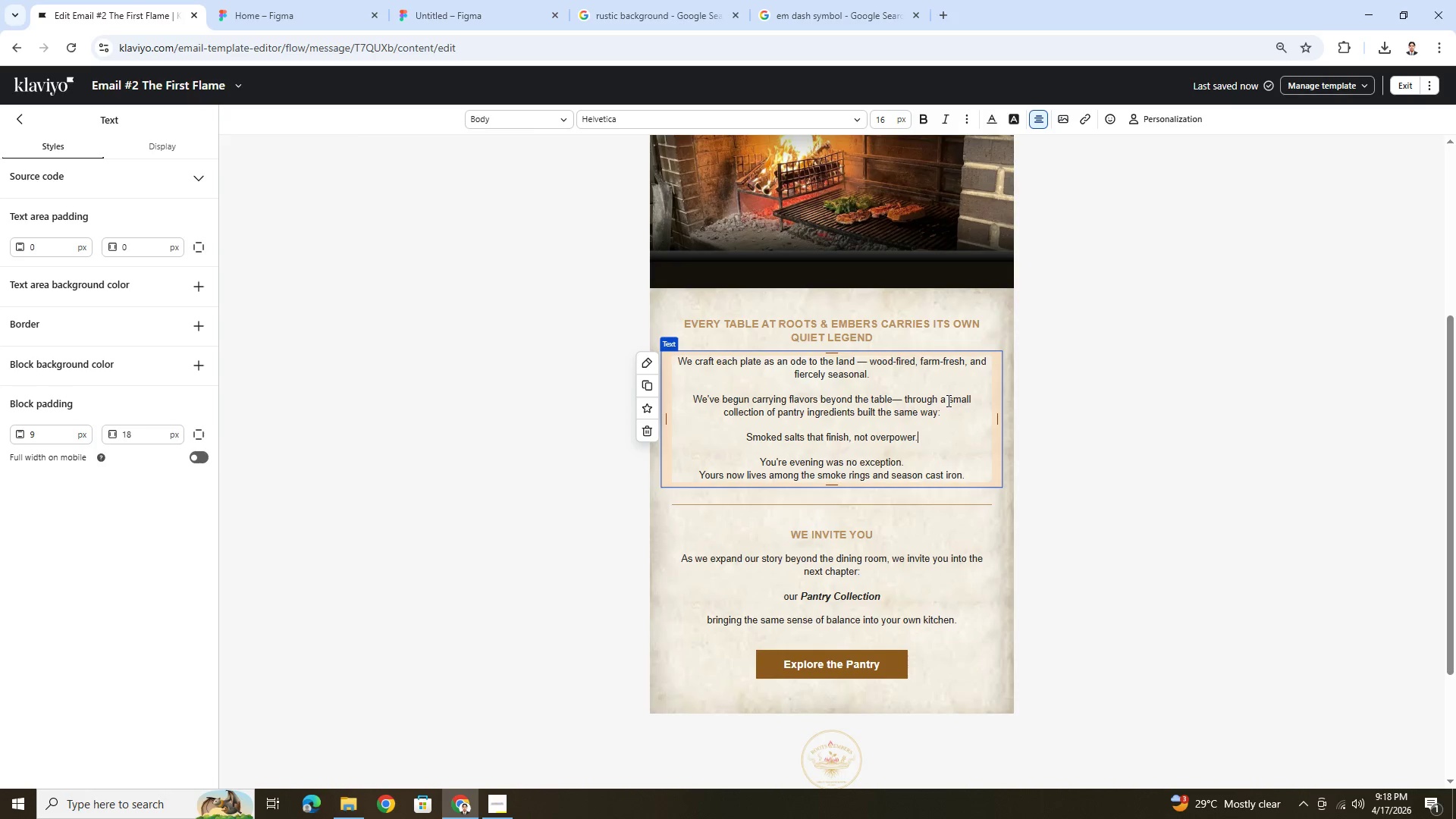 
key(Enter)
 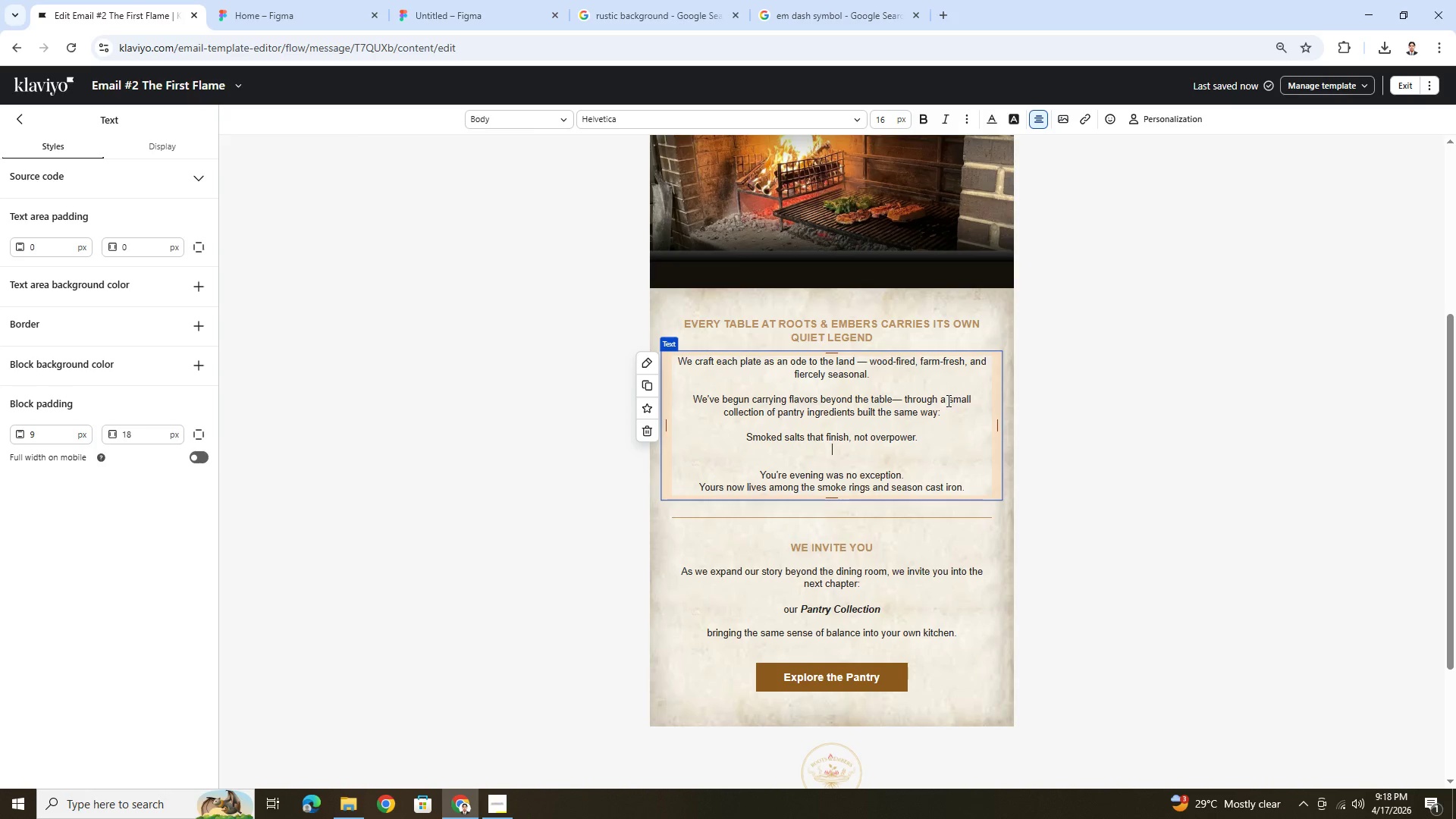 
type(Oils that carry flavor without weight.)
 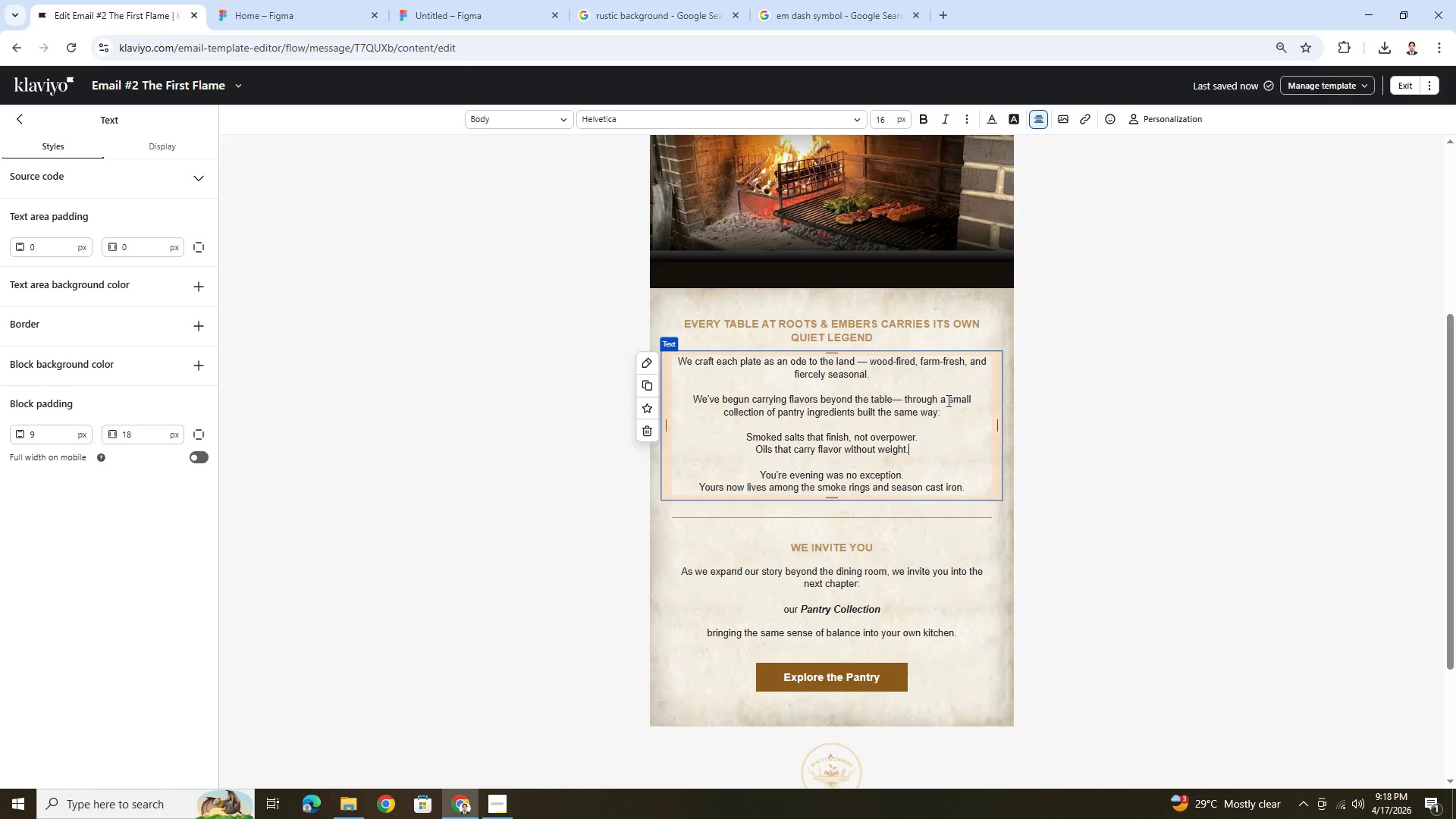 
key(Enter)
 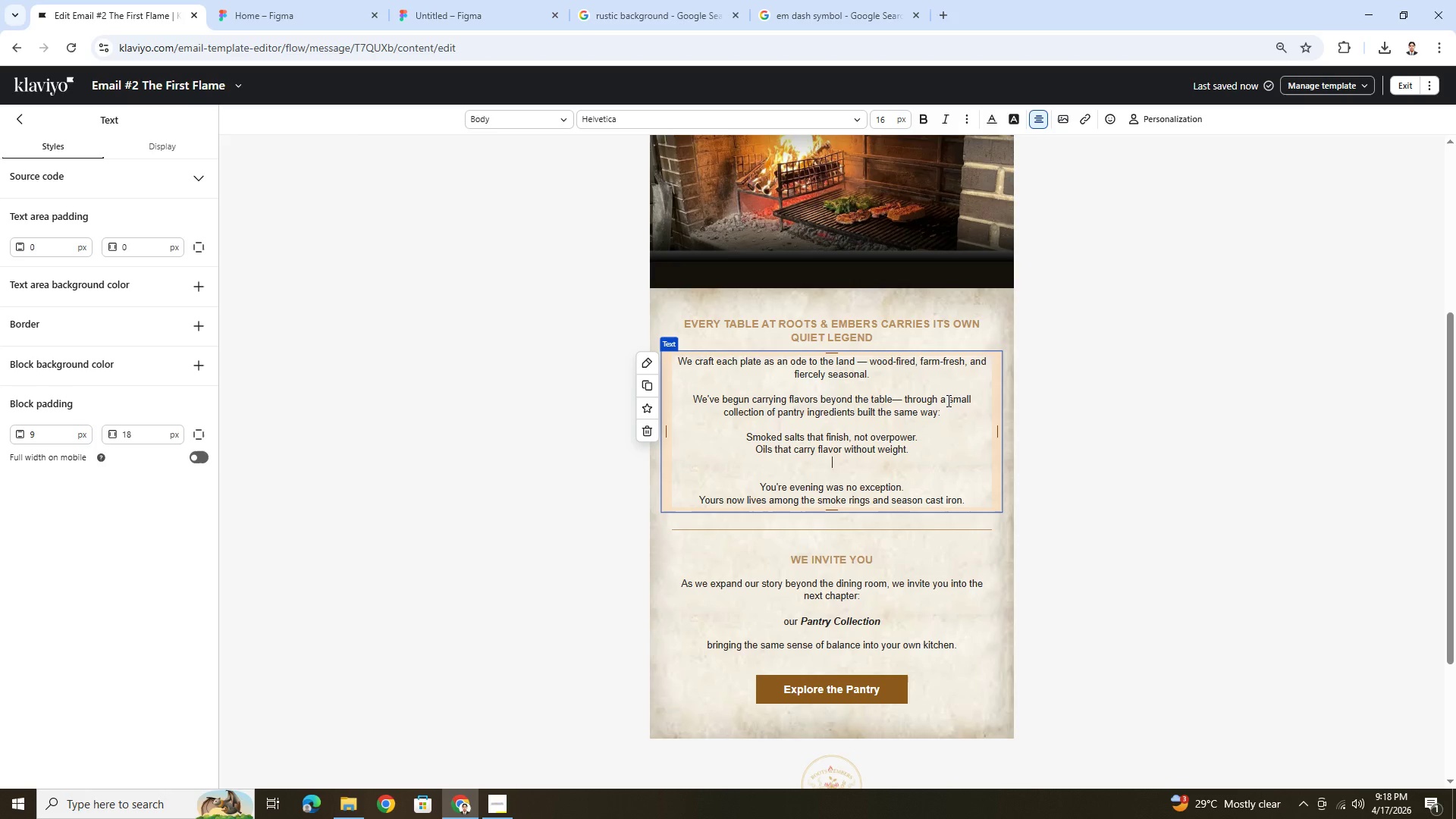 
type(Simple elements, prepared with the same care you experienced)
 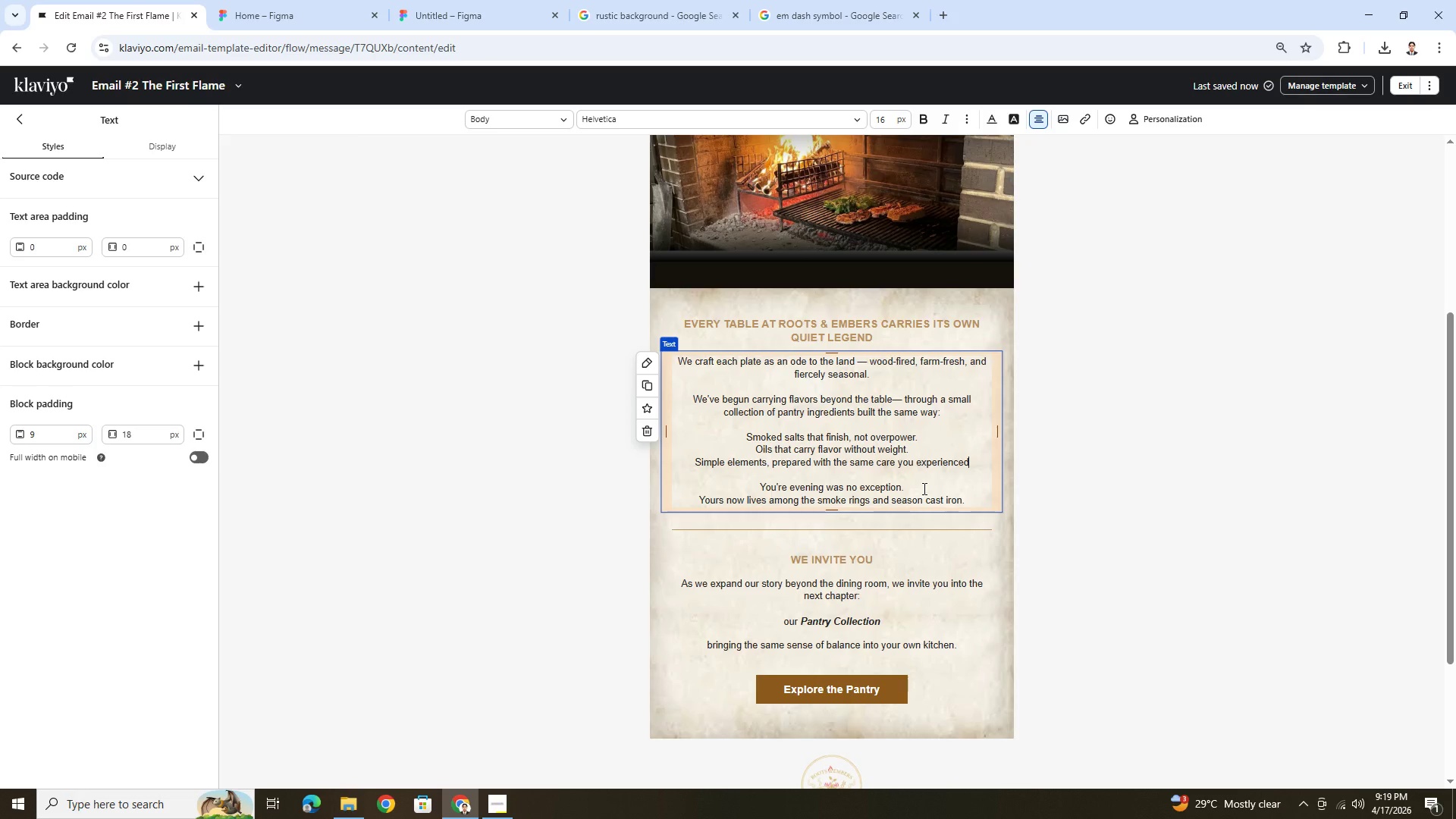 
wait(6.06)
 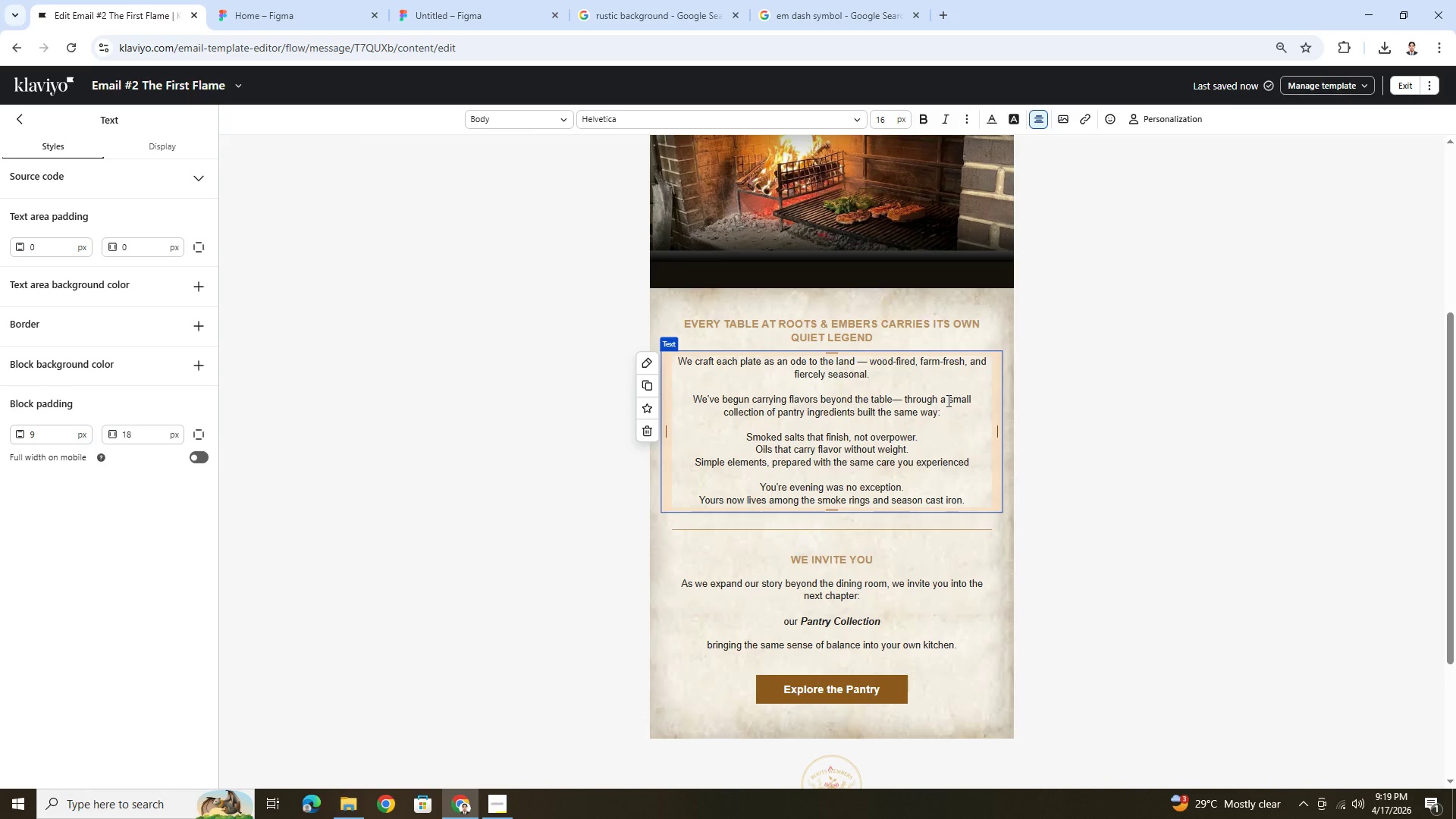 
key(Period)
 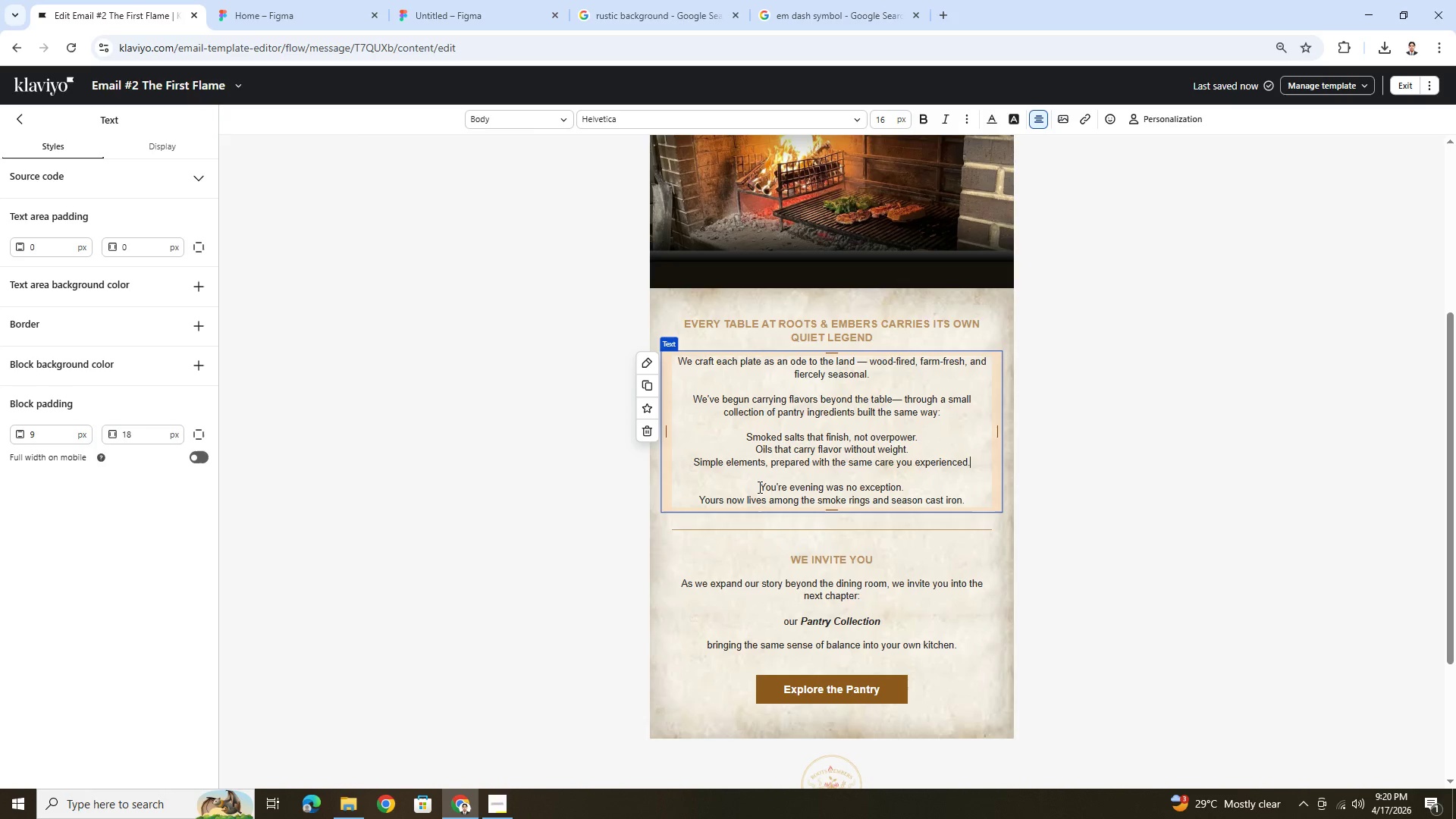 
wait(51.92)
 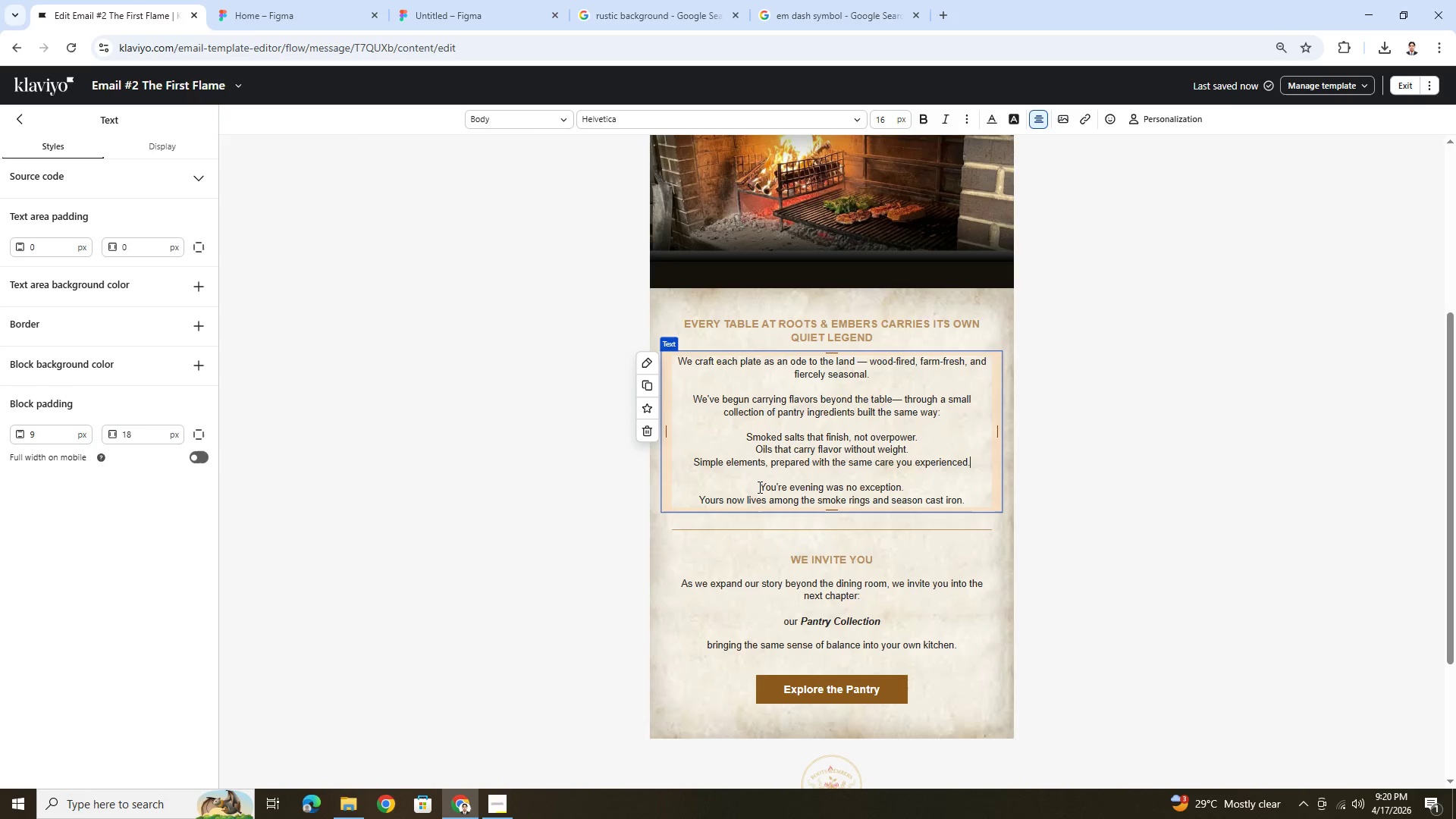 
left_click_drag(start_coordinate=[761, 486], to_coordinate=[968, 497])
 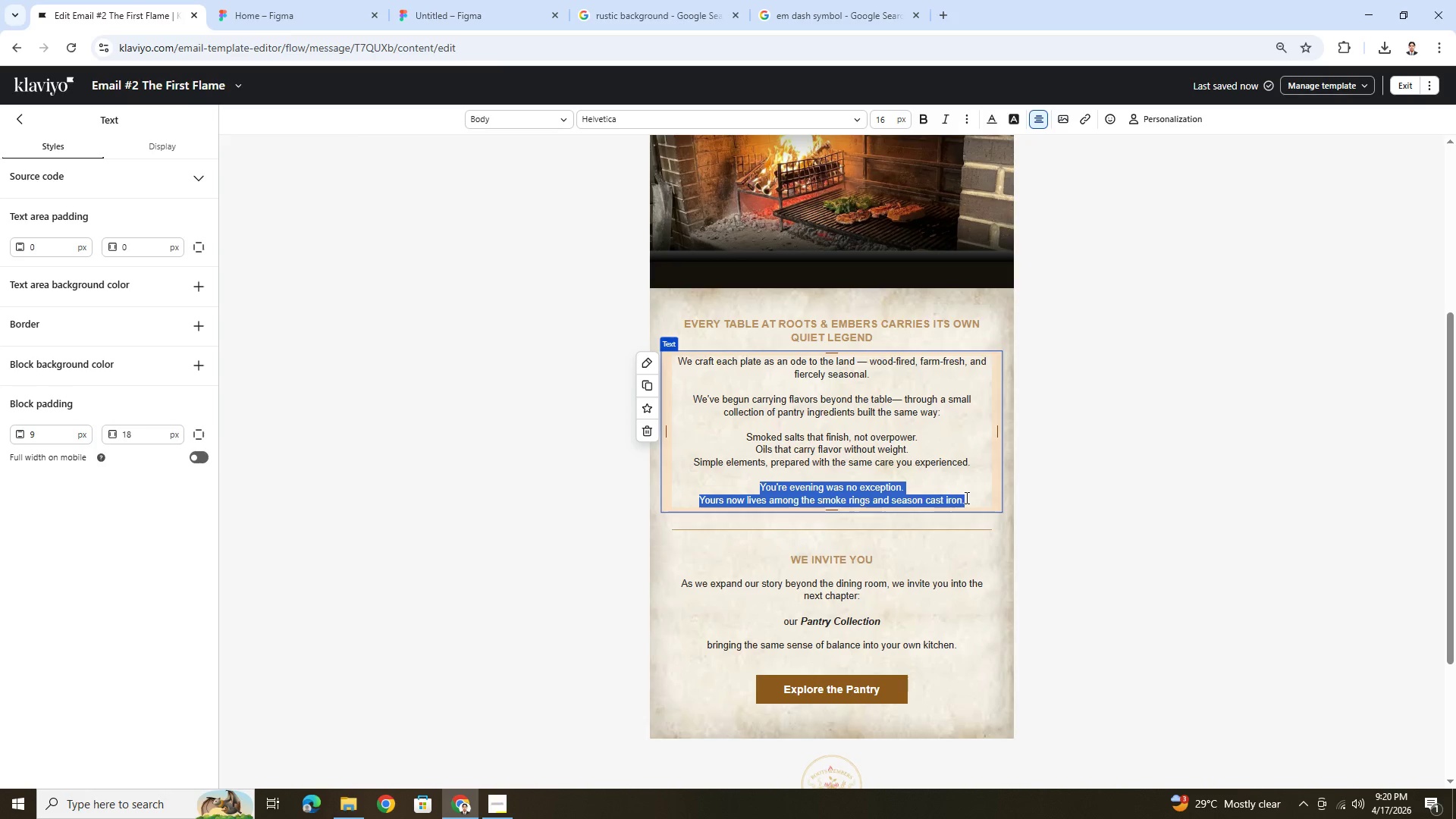 
key(Control+X)
 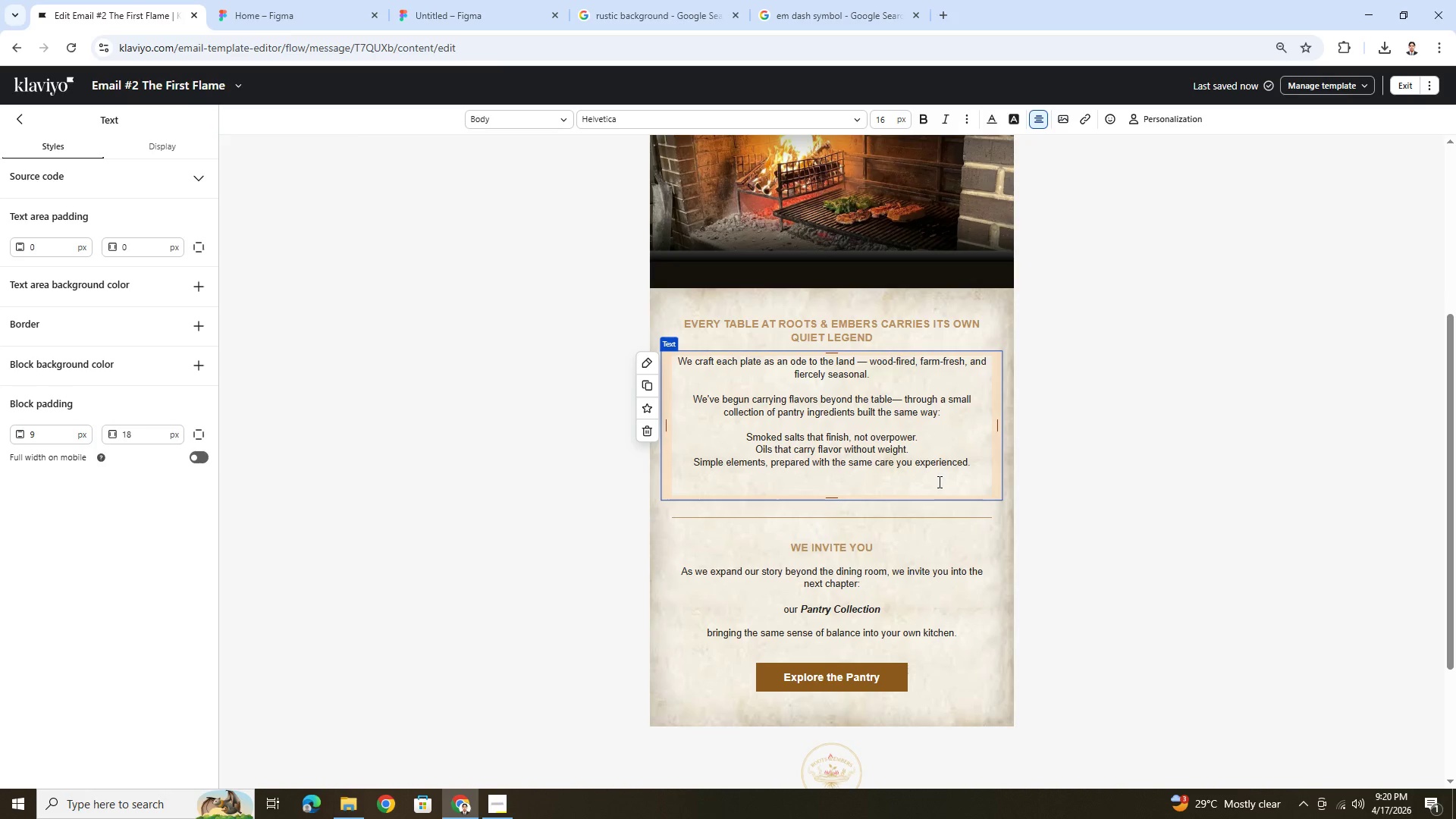 
key(Backspace)
 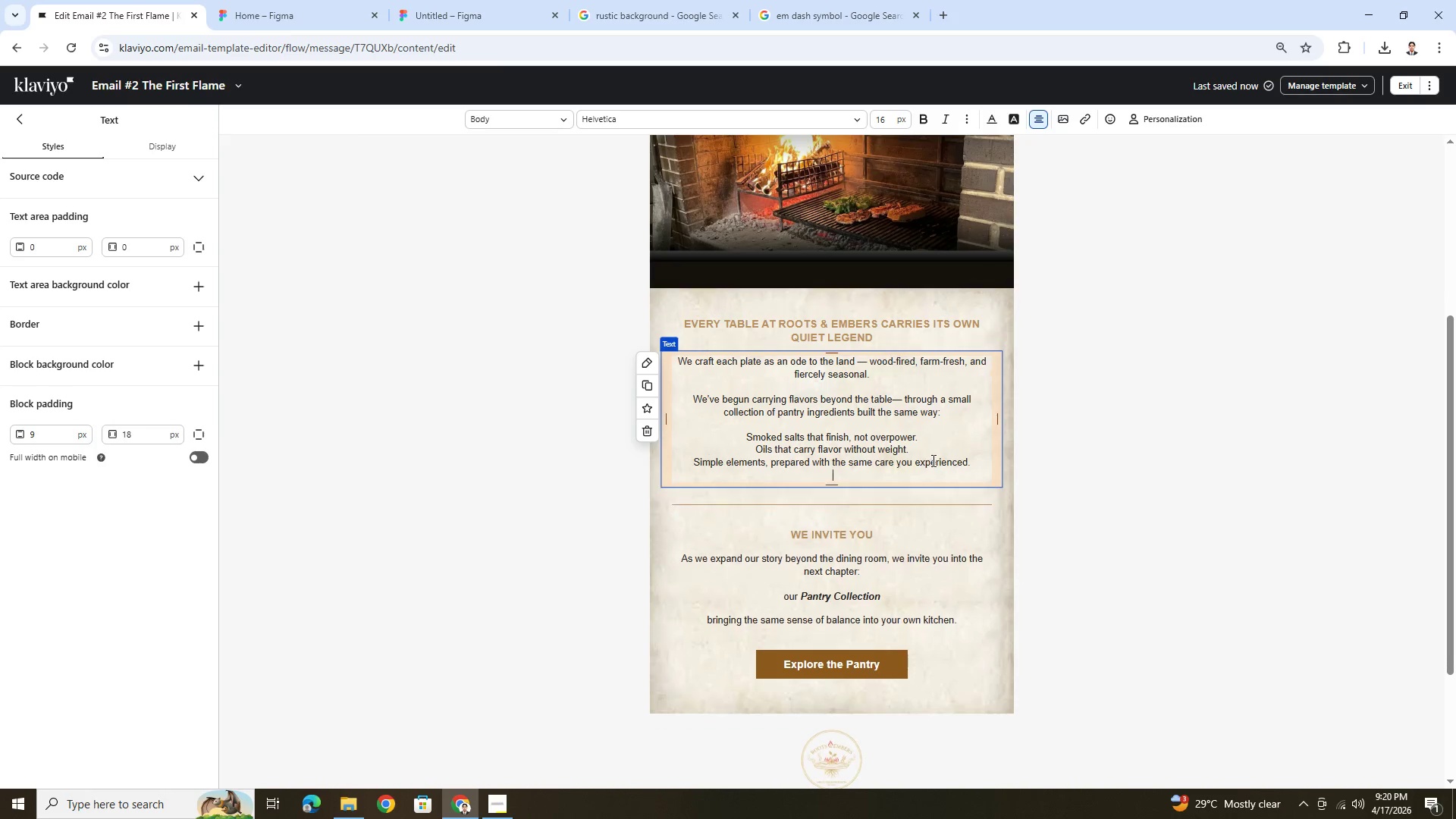 
key(Backspace)
 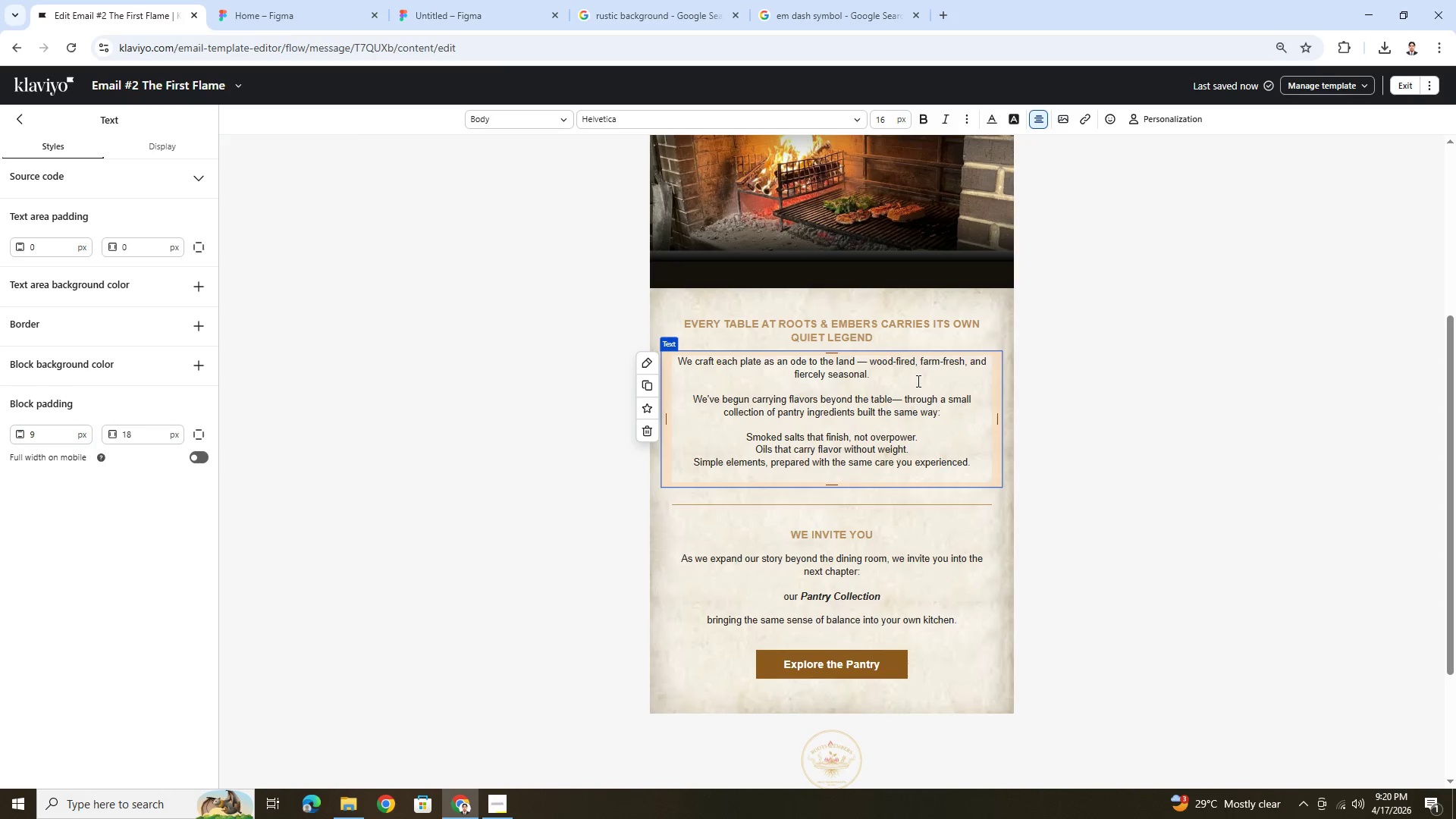 
left_click([916, 380])
 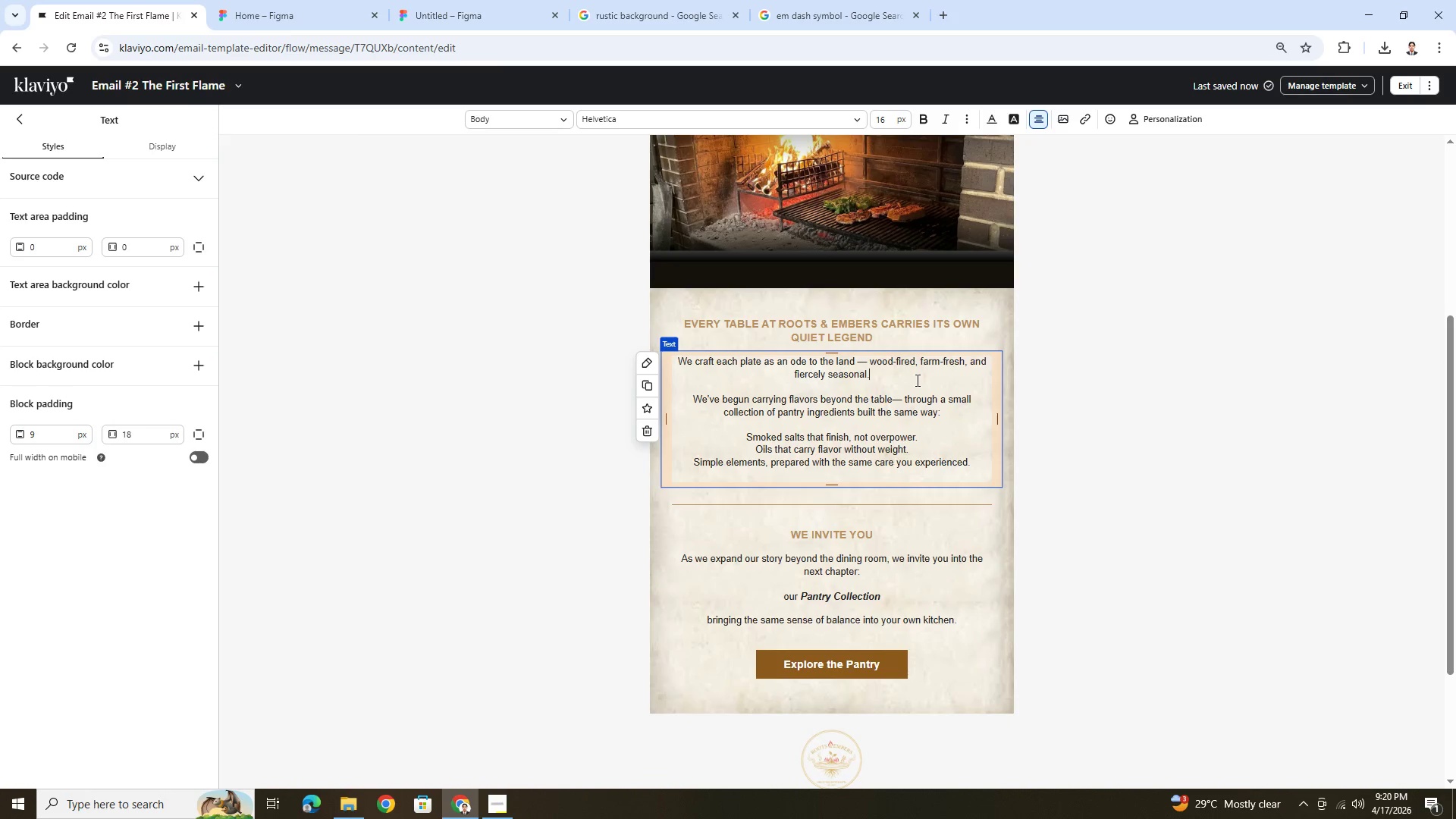 
key(Enter)
 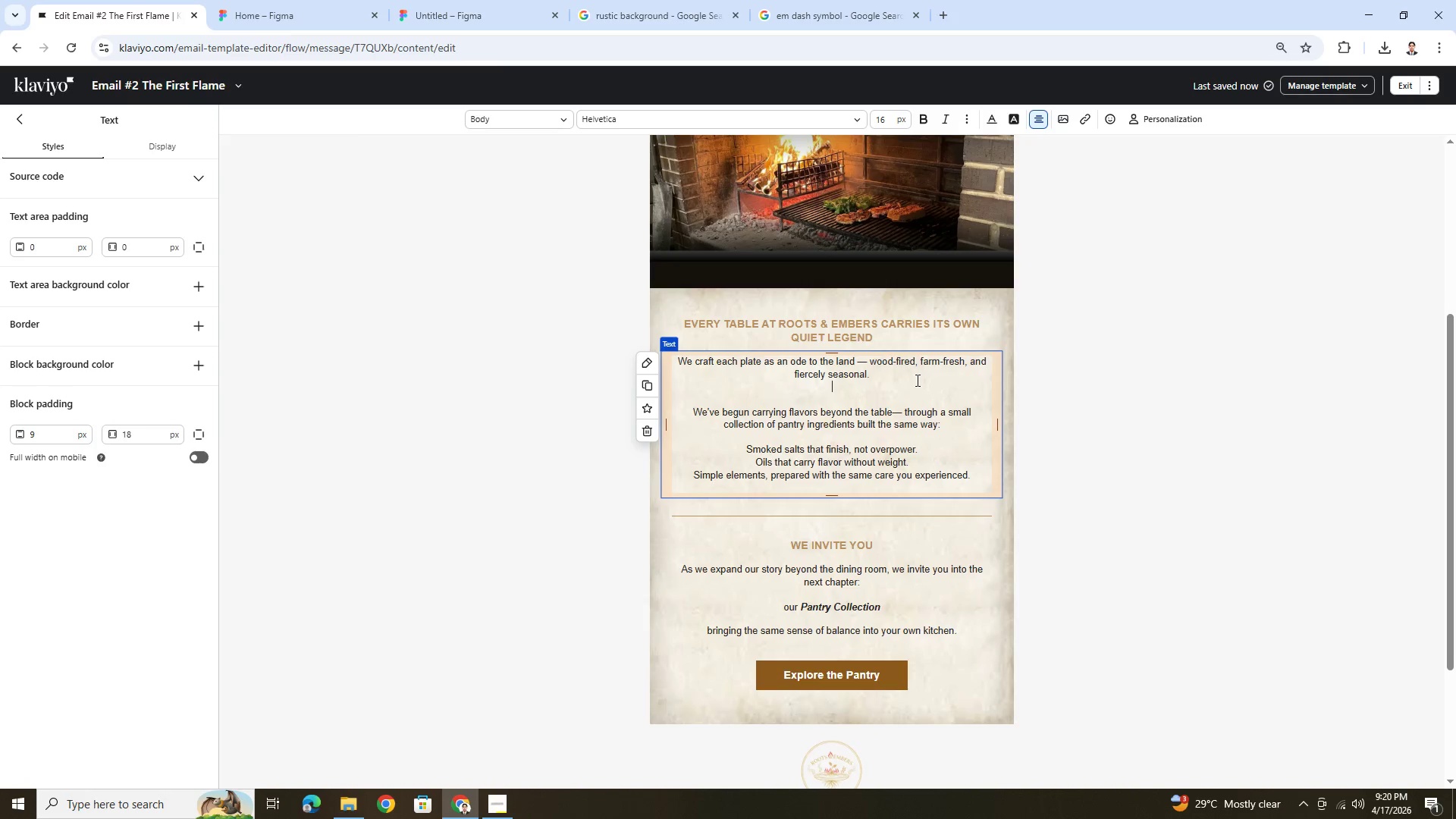 
key(Enter)
 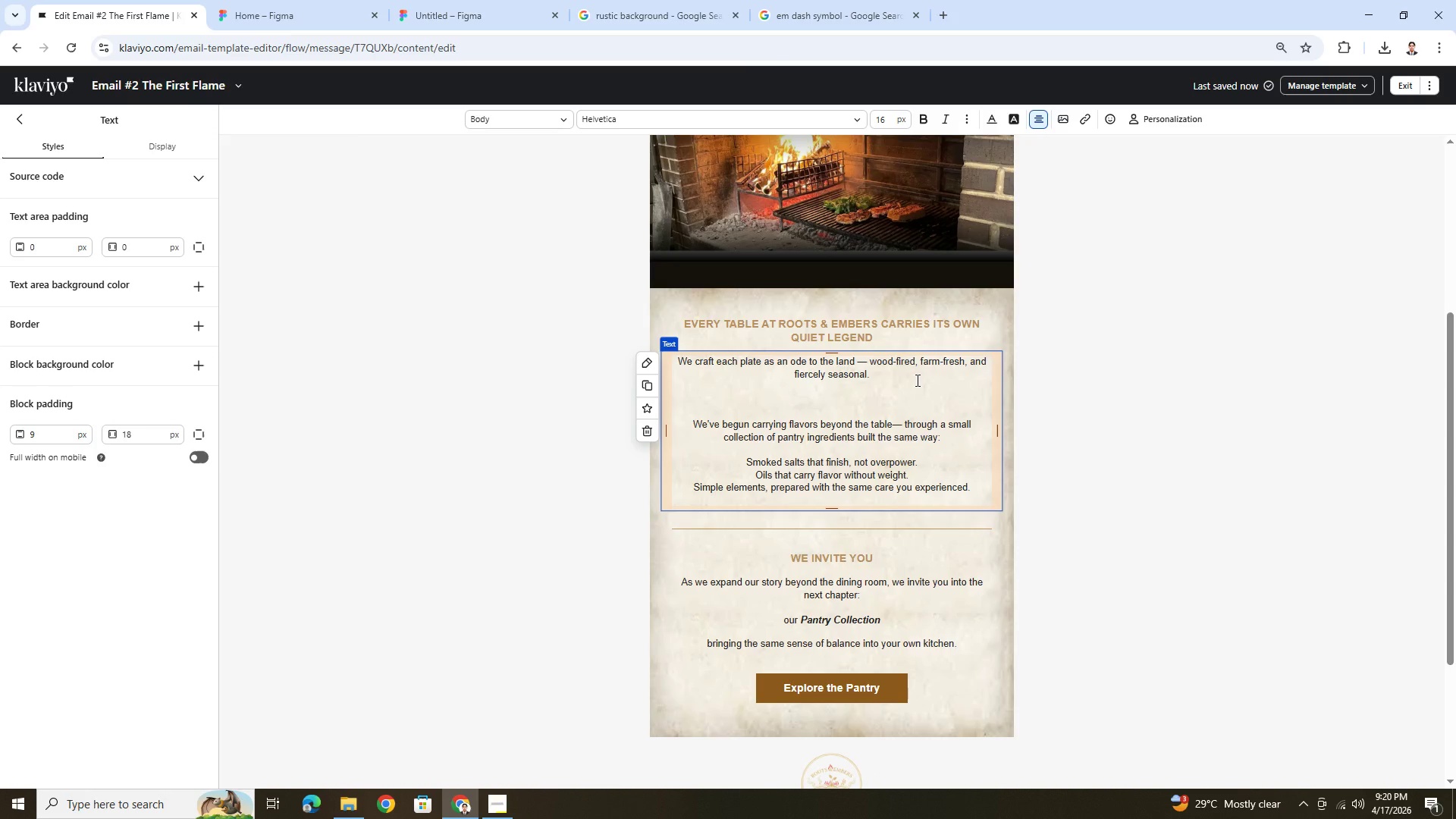 
key(Control+V)
 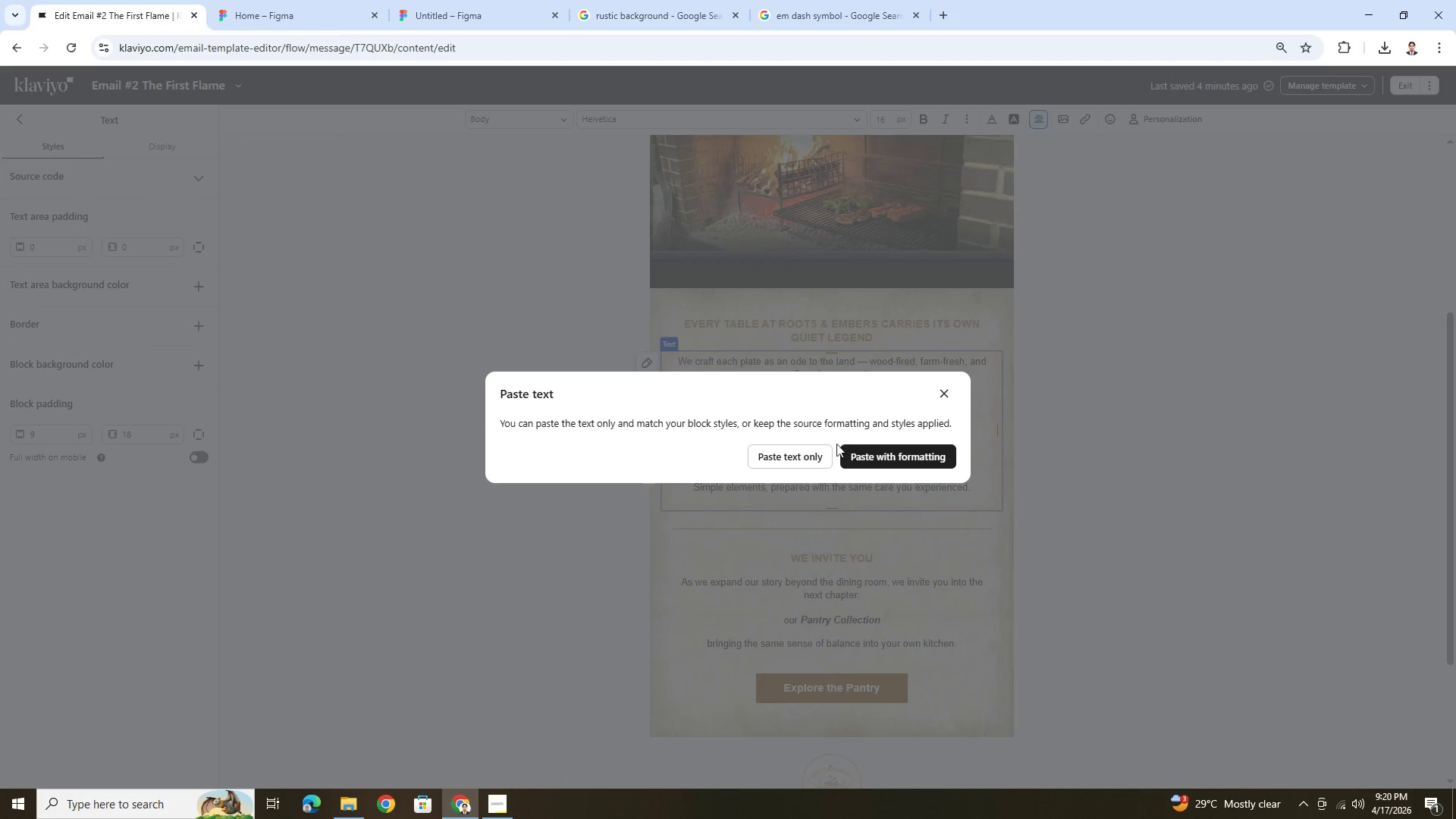 
left_click([824, 449])
 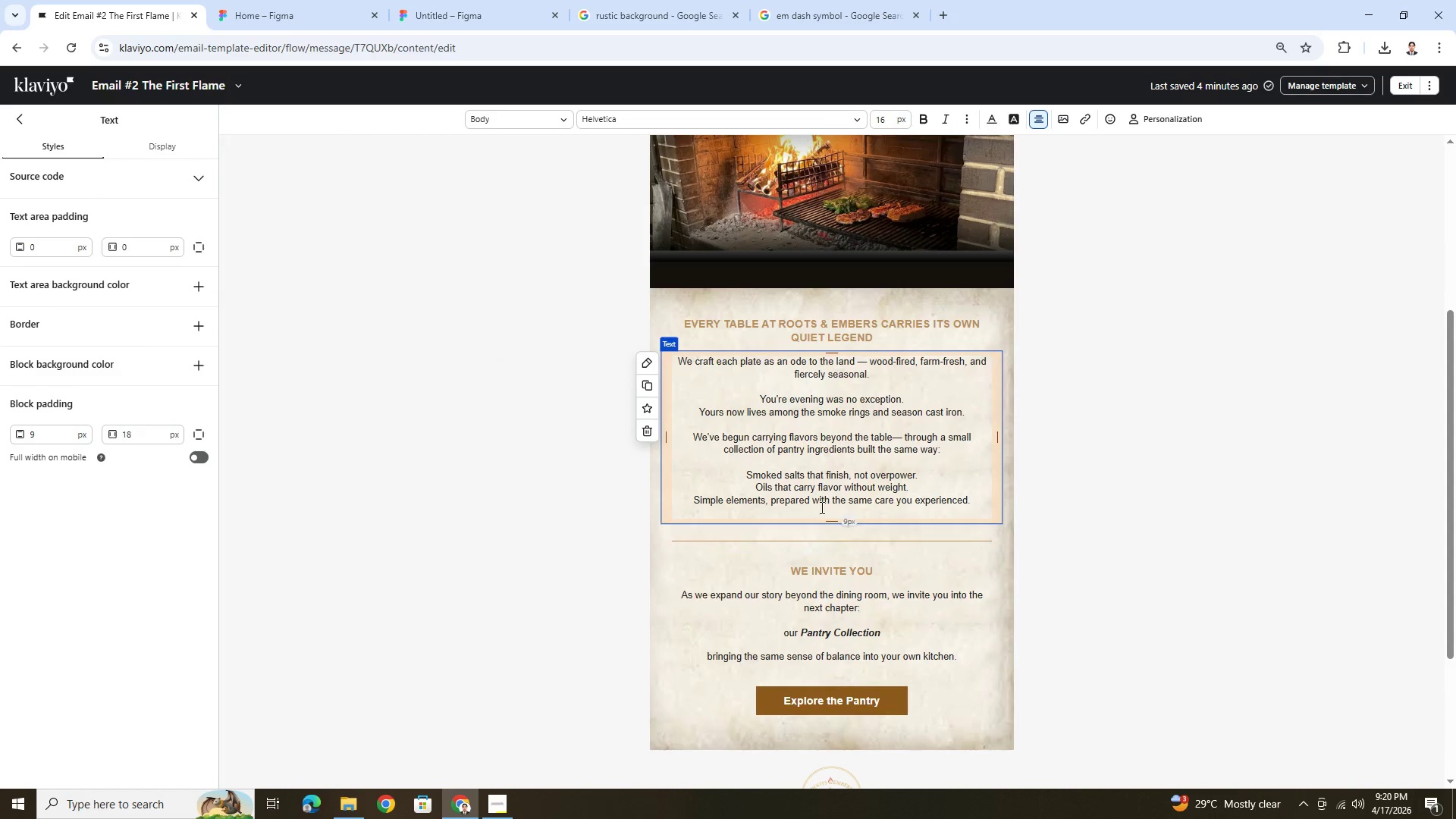 
left_click([692, 437])
 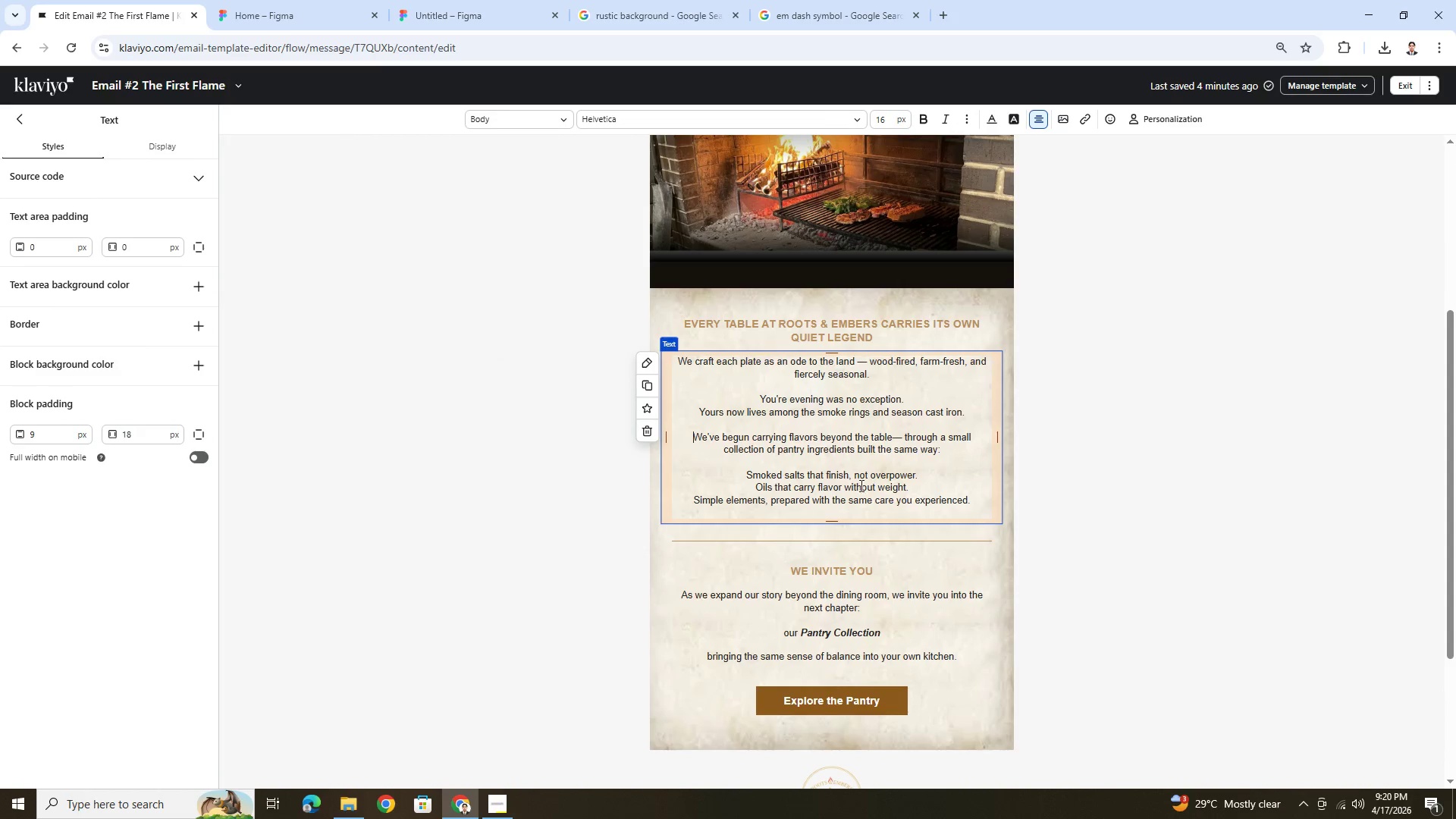 
key(Enter)
 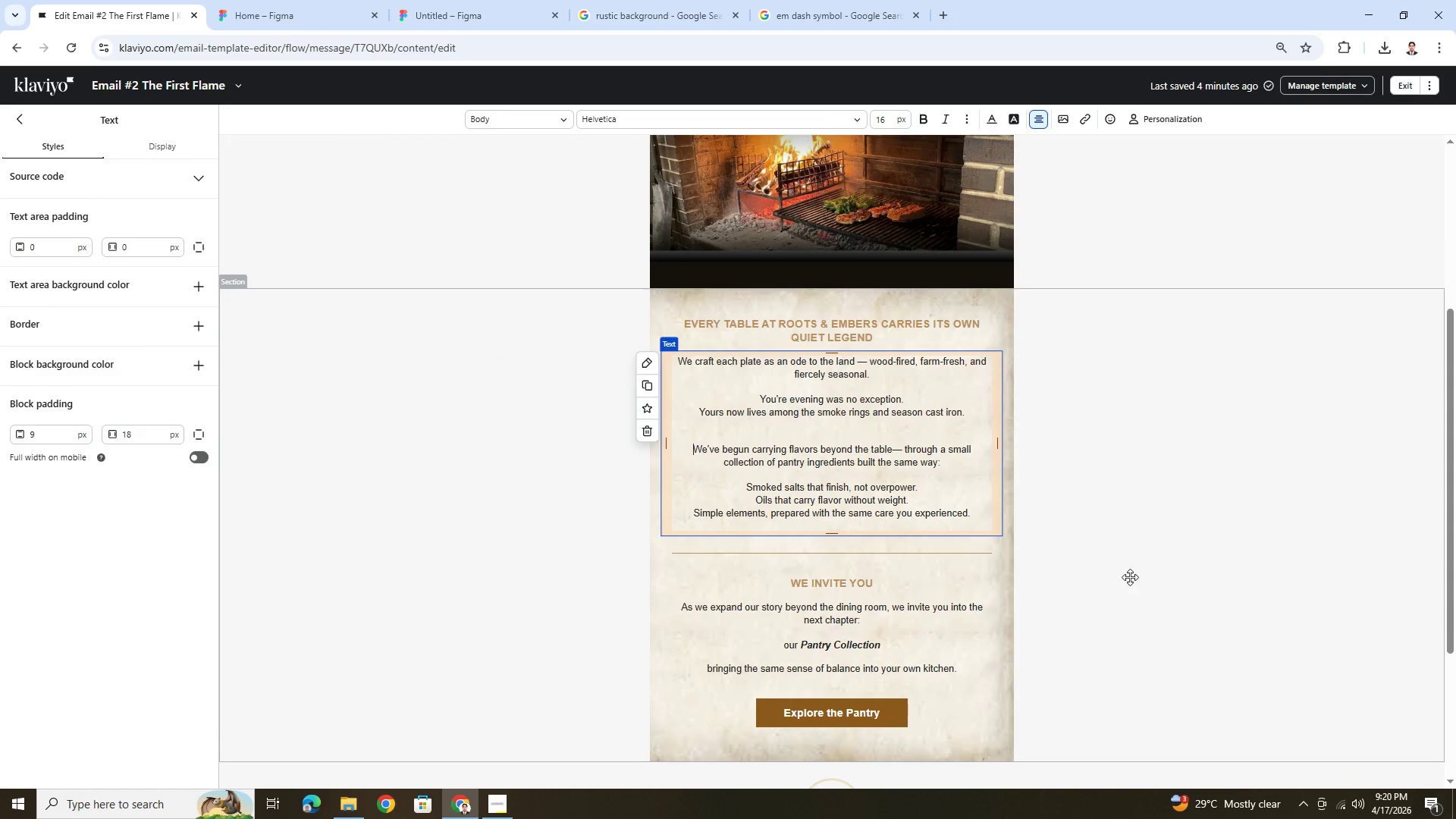 
left_click([1128, 584])
 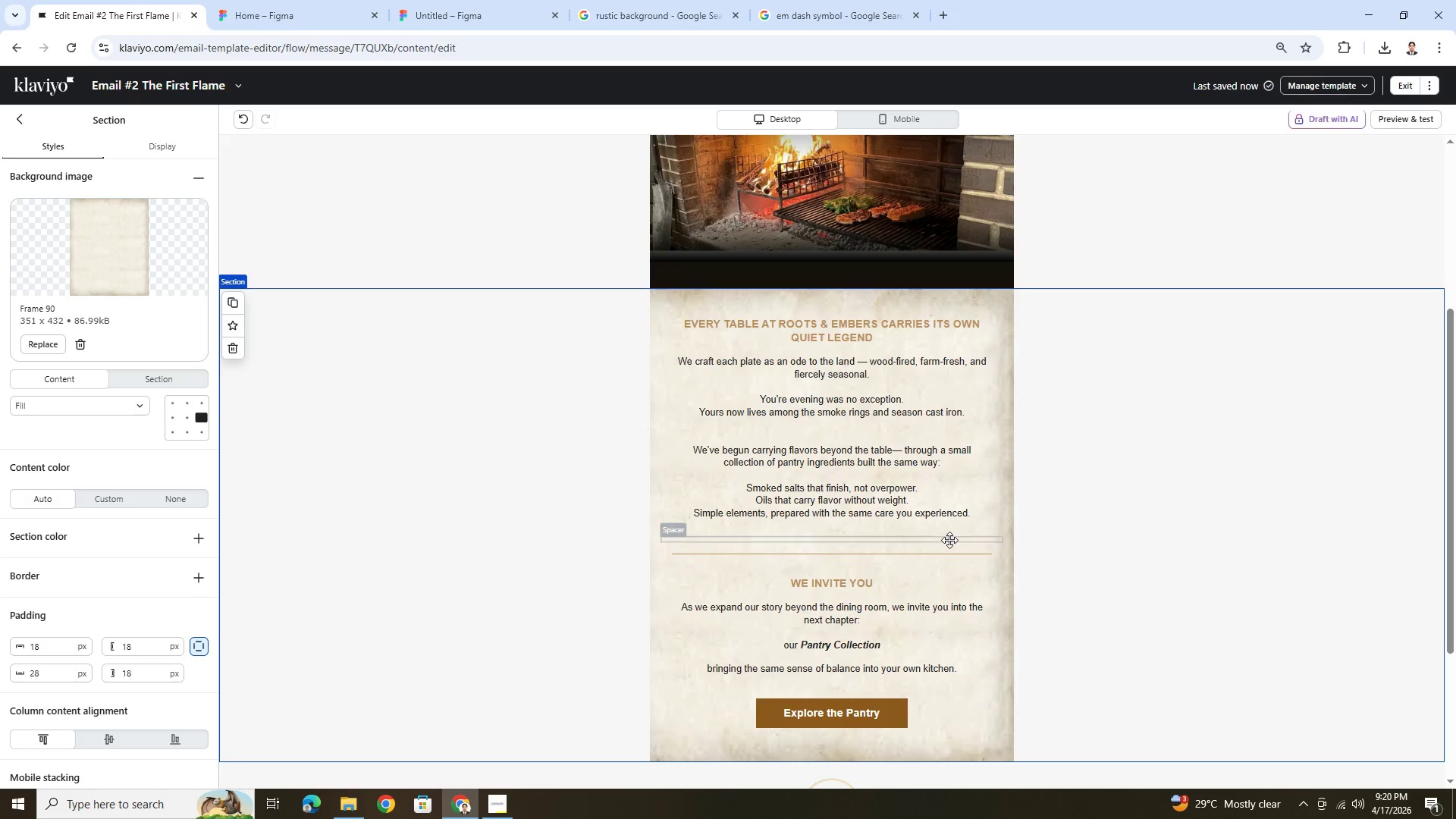 
wait(22.88)
 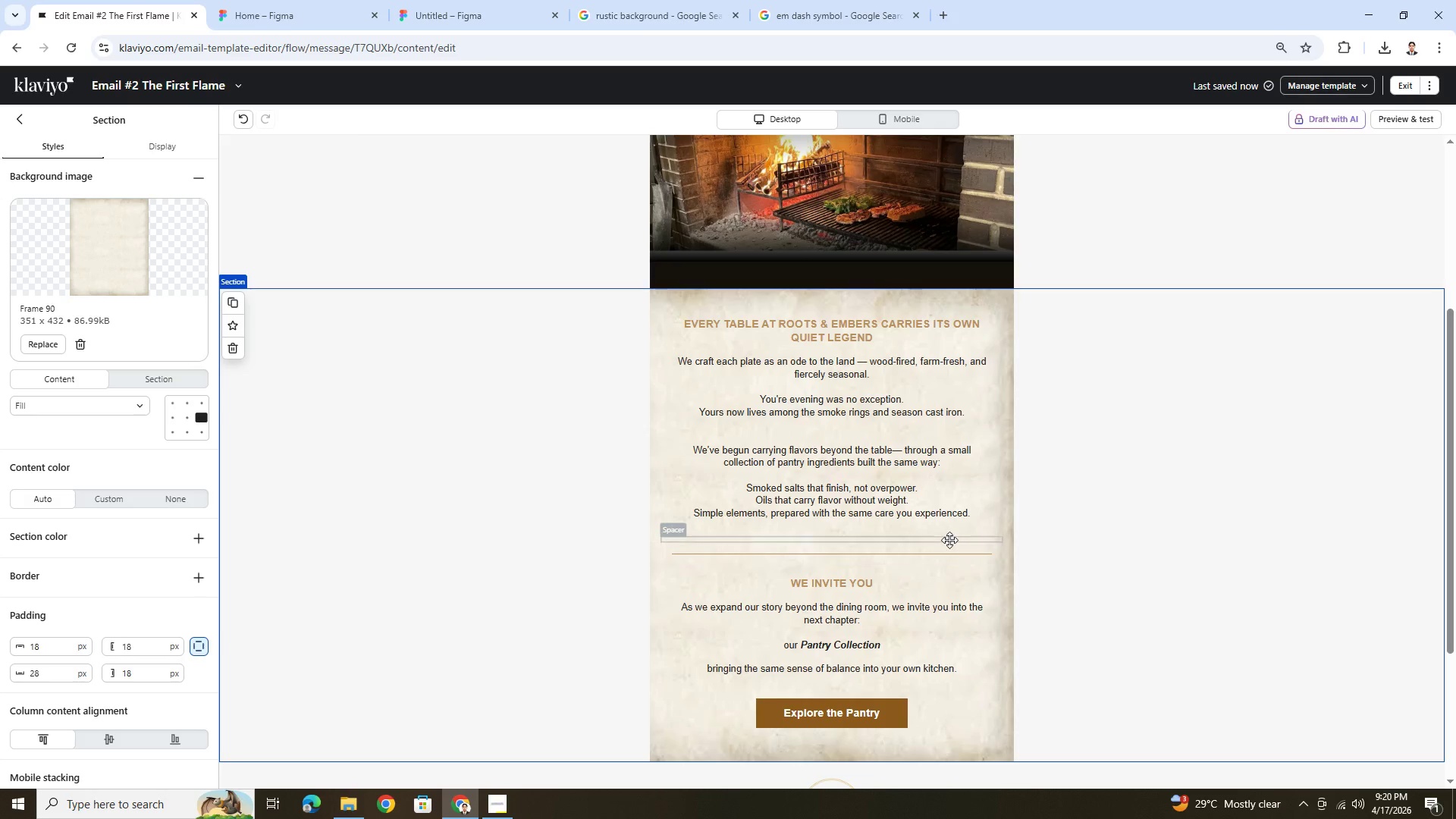 
scroll: coordinate [1134, 765], scroll_direction: down, amount: 3.0
 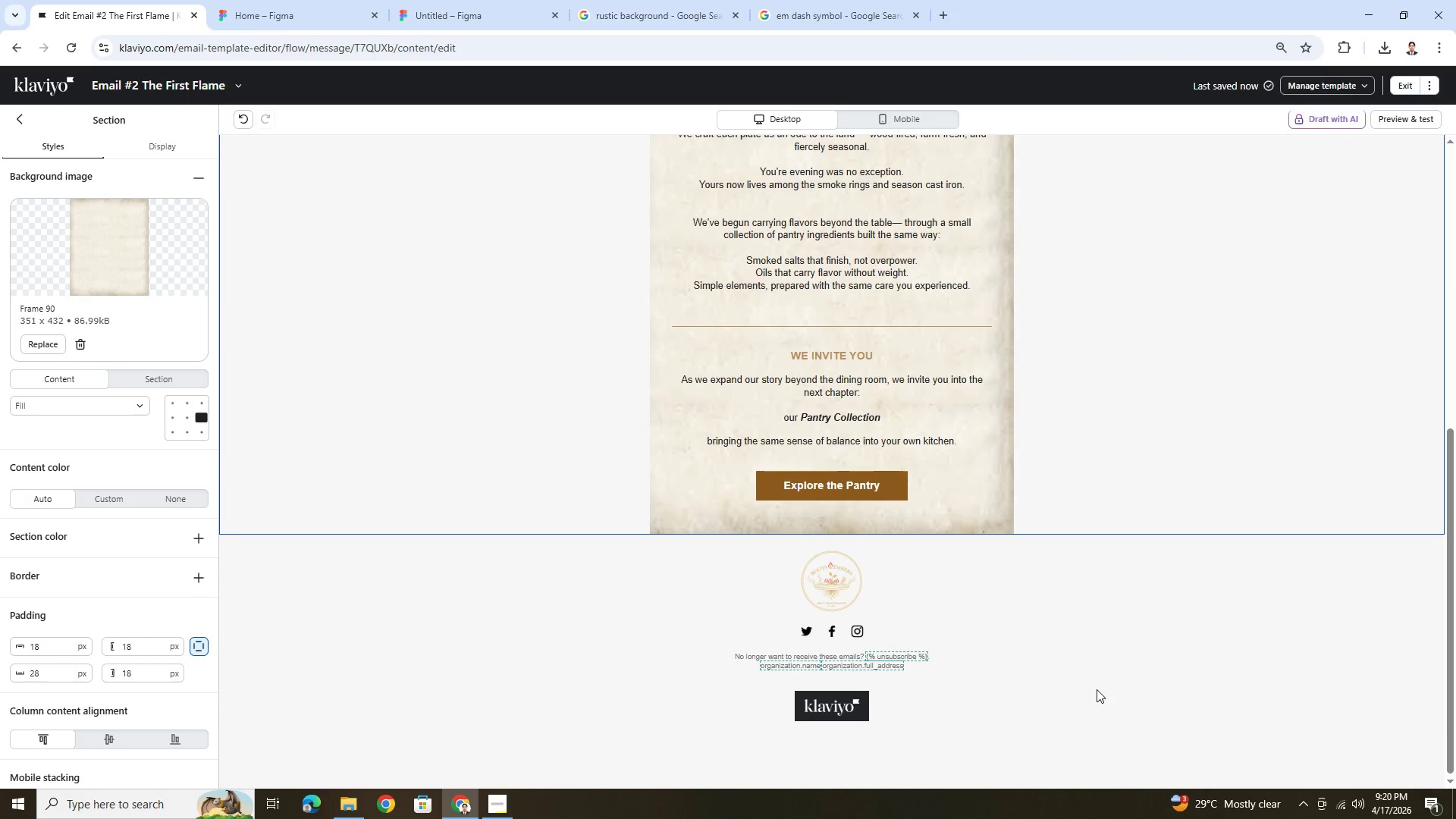 
scroll: coordinate [1097, 689], scroll_direction: up, amount: 2.0
 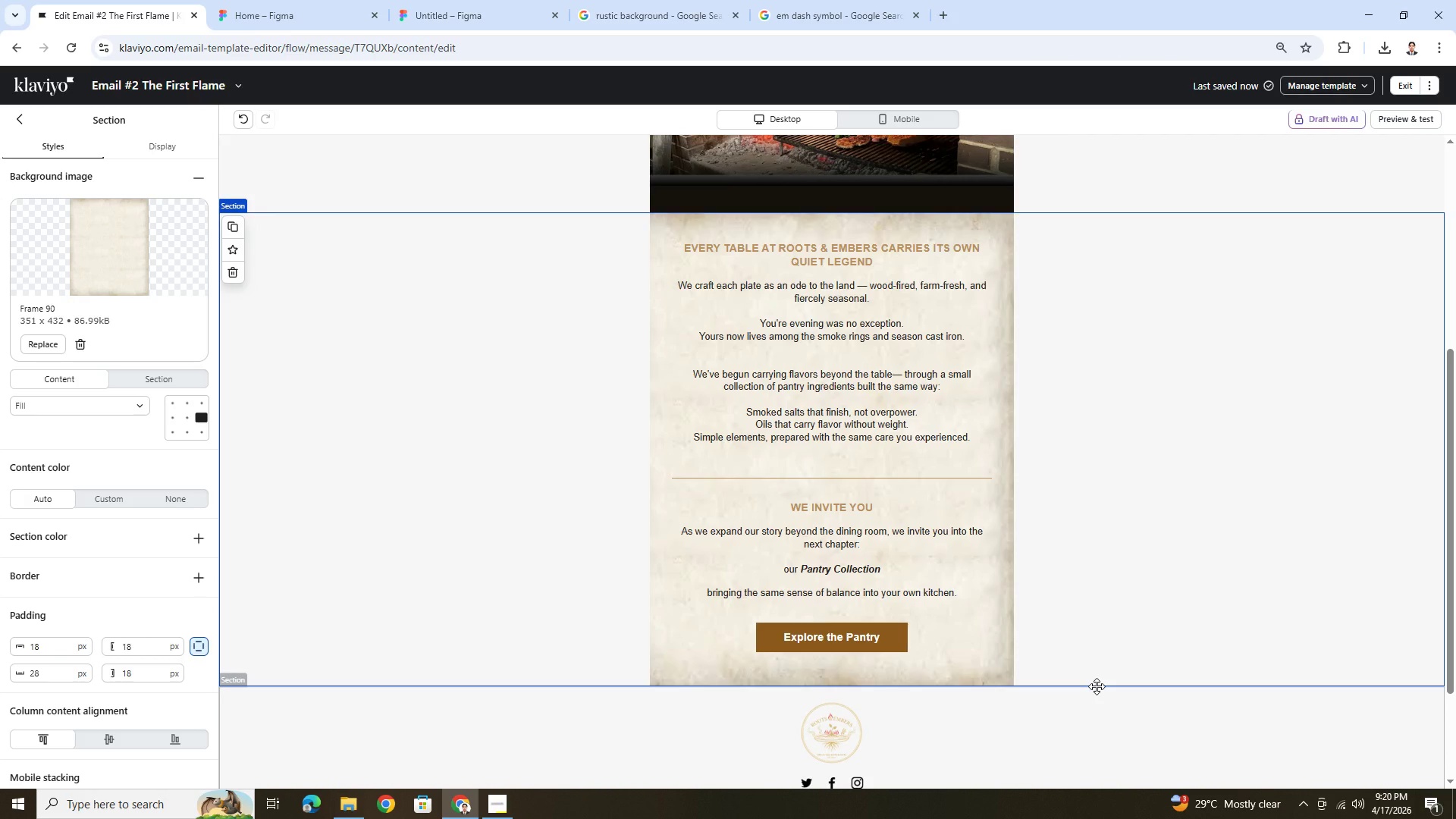 
hold_key(key=ControlLeft, duration=0.34)
scroll: coordinate [1043, 535], scroll_direction: up, amount: 3.0
 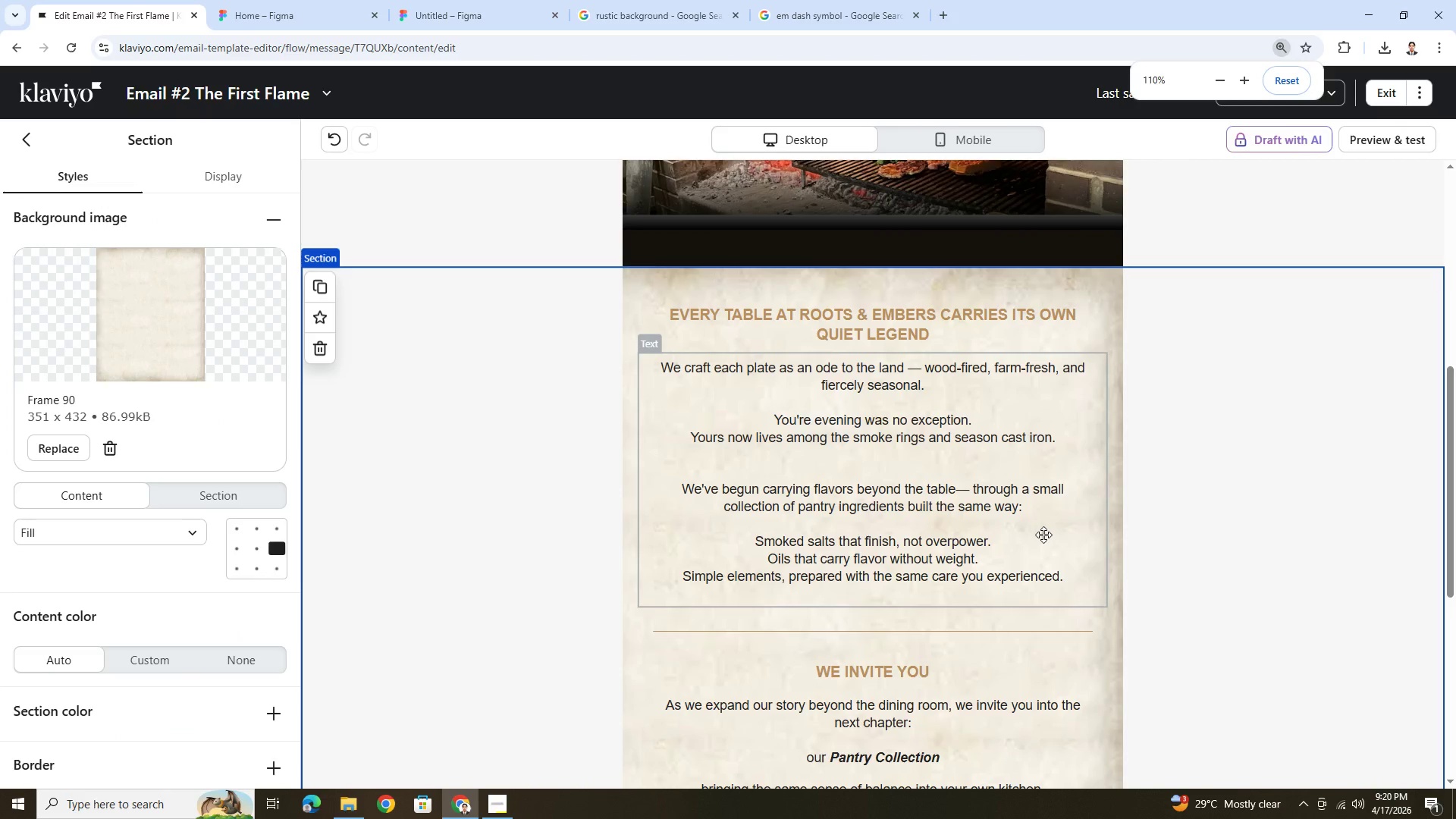 
hold_key(key=ControlLeft, duration=0.7)
scroll: coordinate [1044, 535], scroll_direction: down, amount: 8.0
 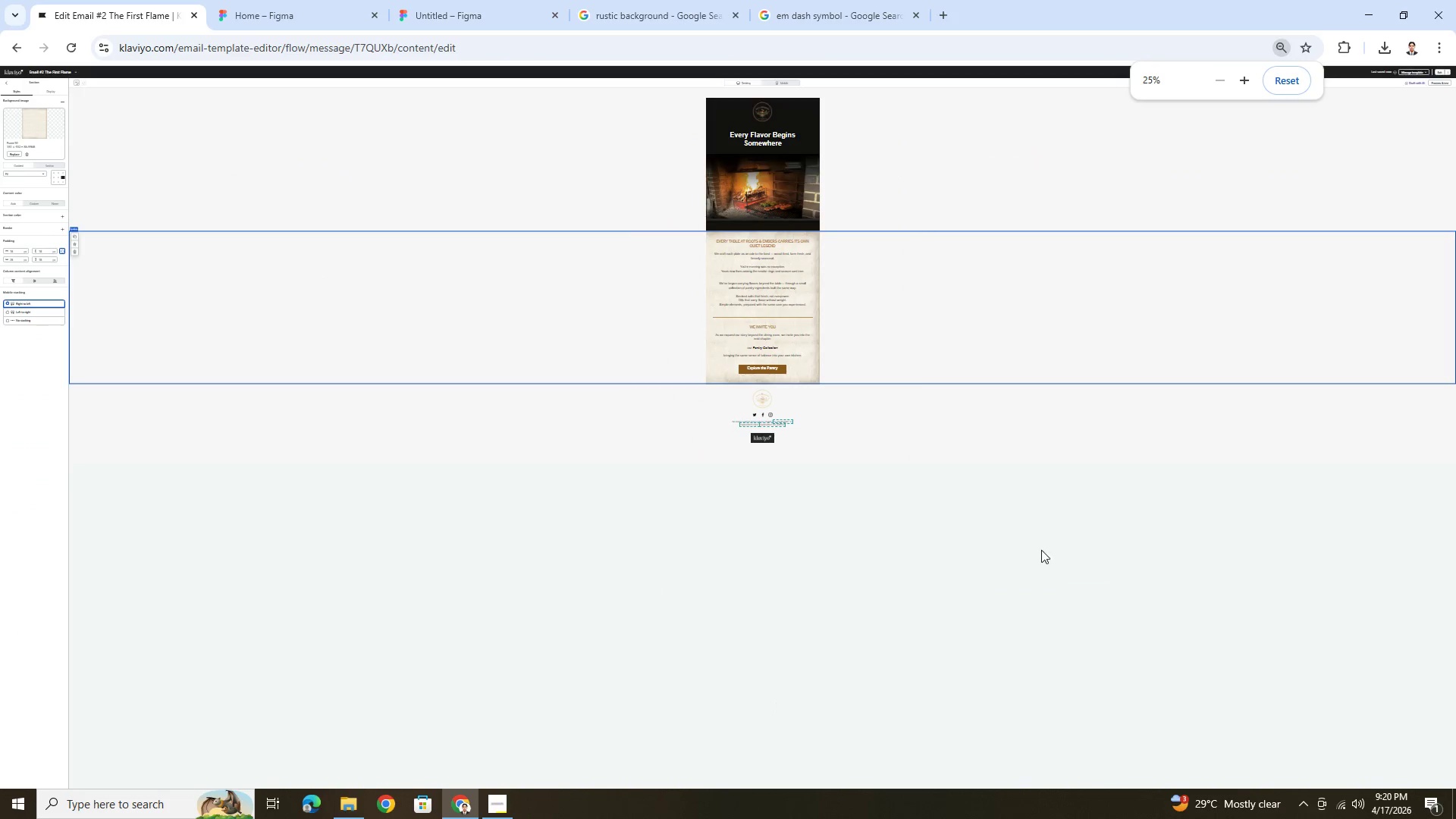 
hold_key(key=ControlLeft, duration=0.39)
scroll: coordinate [1039, 564], scroll_direction: up, amount: 3.0
 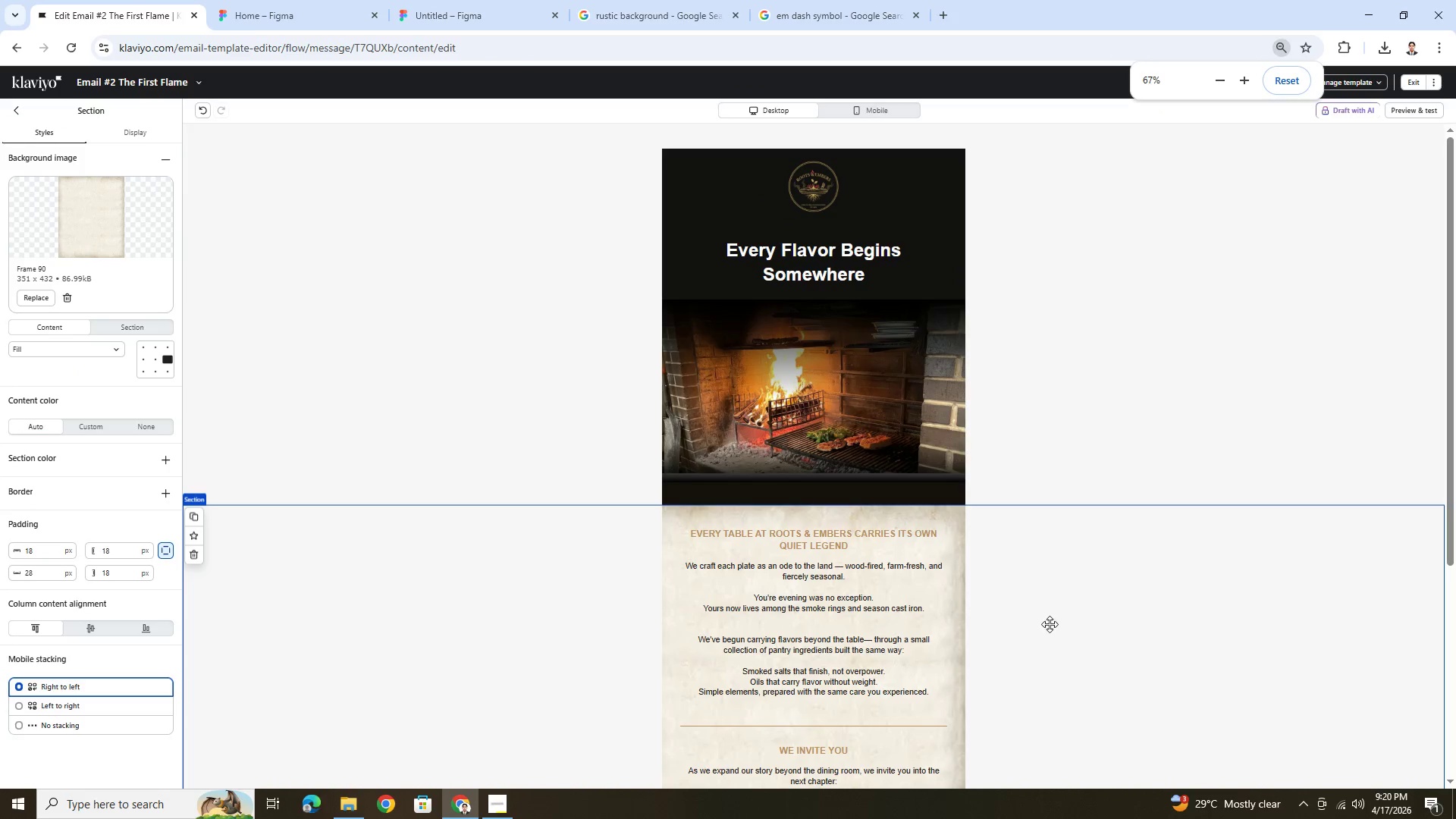 
scroll: coordinate [1050, 625], scroll_direction: down, amount: 3.0
 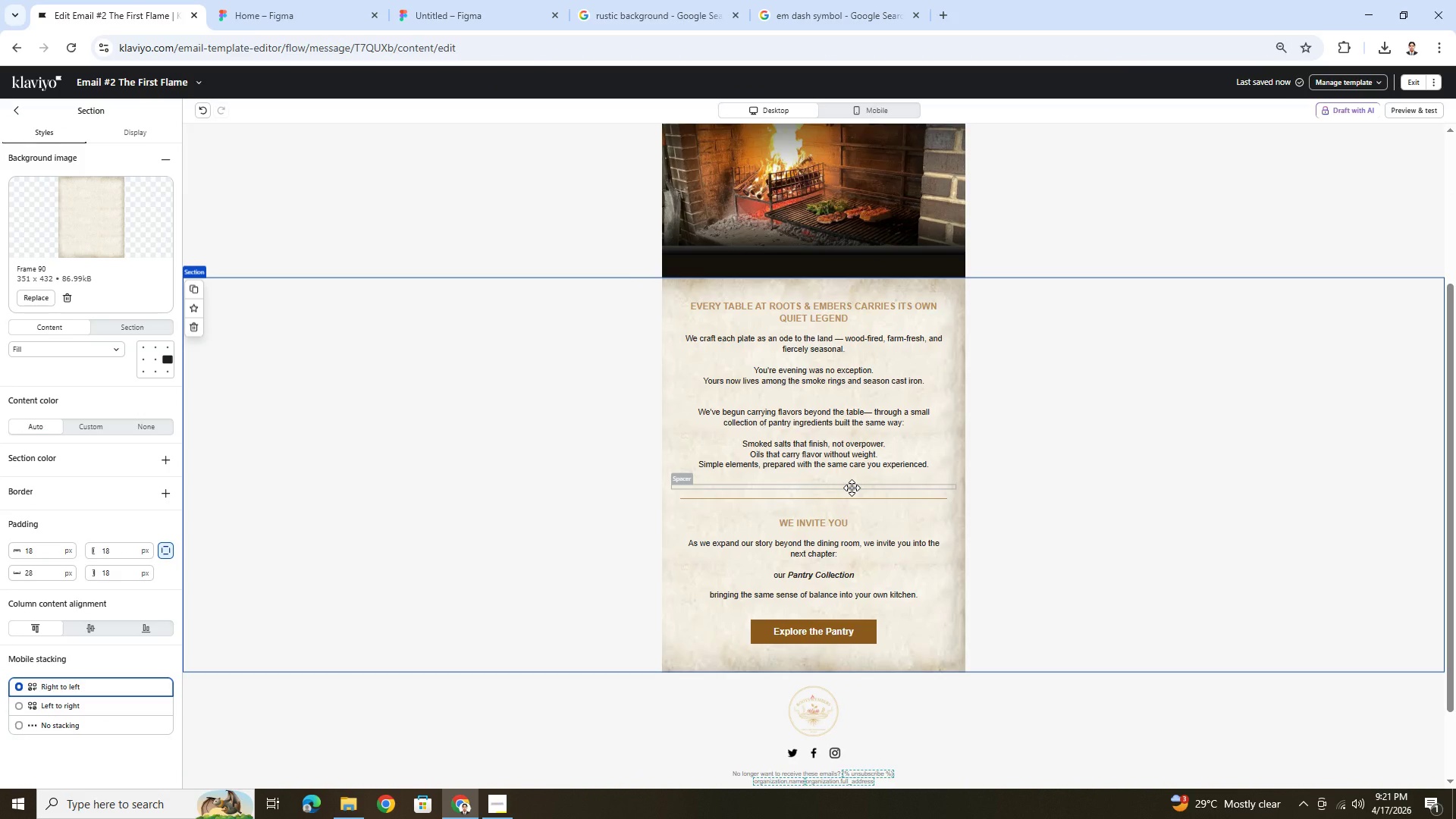 
wait(6.44)
 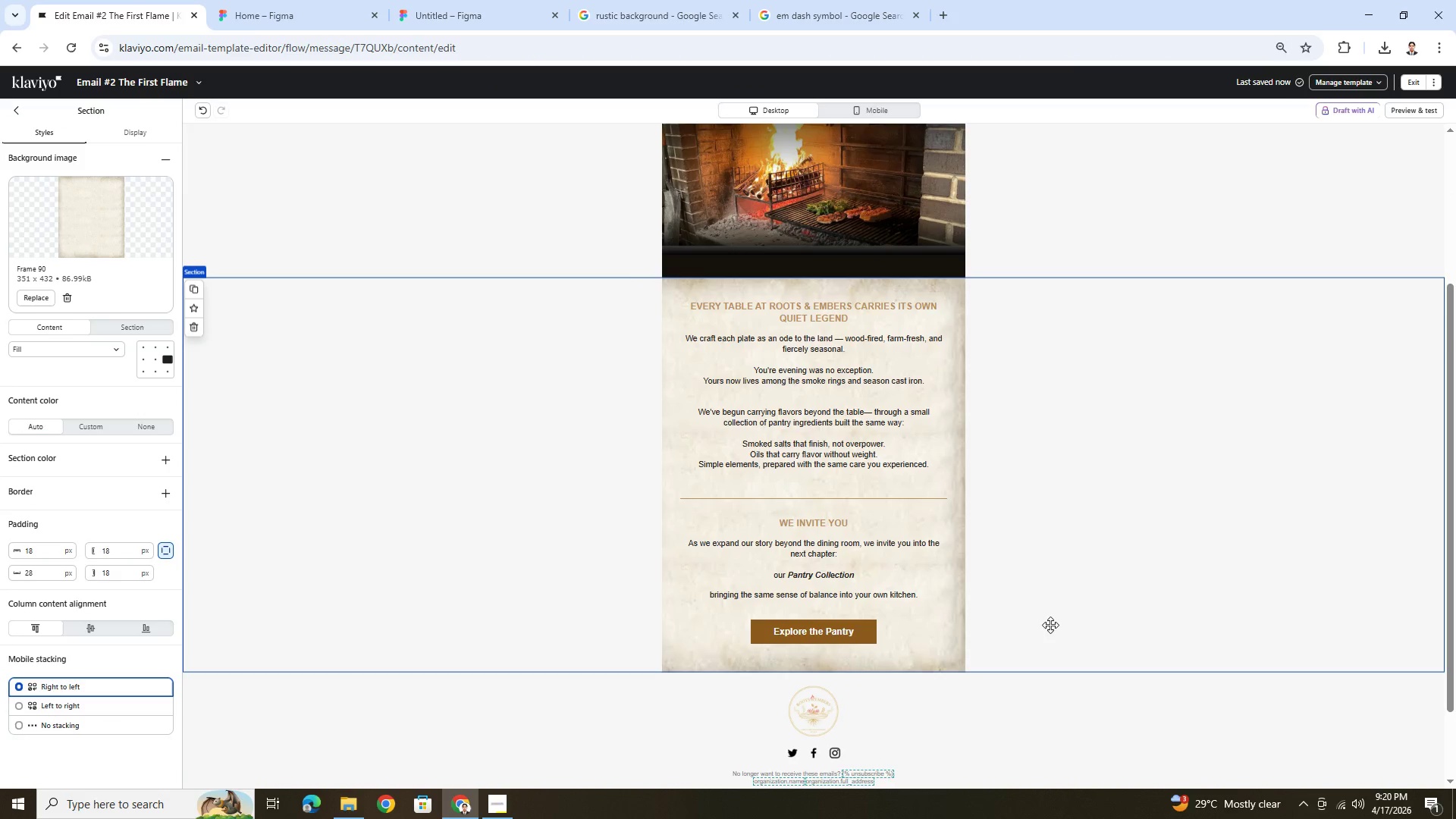 
left_click([861, 485])
 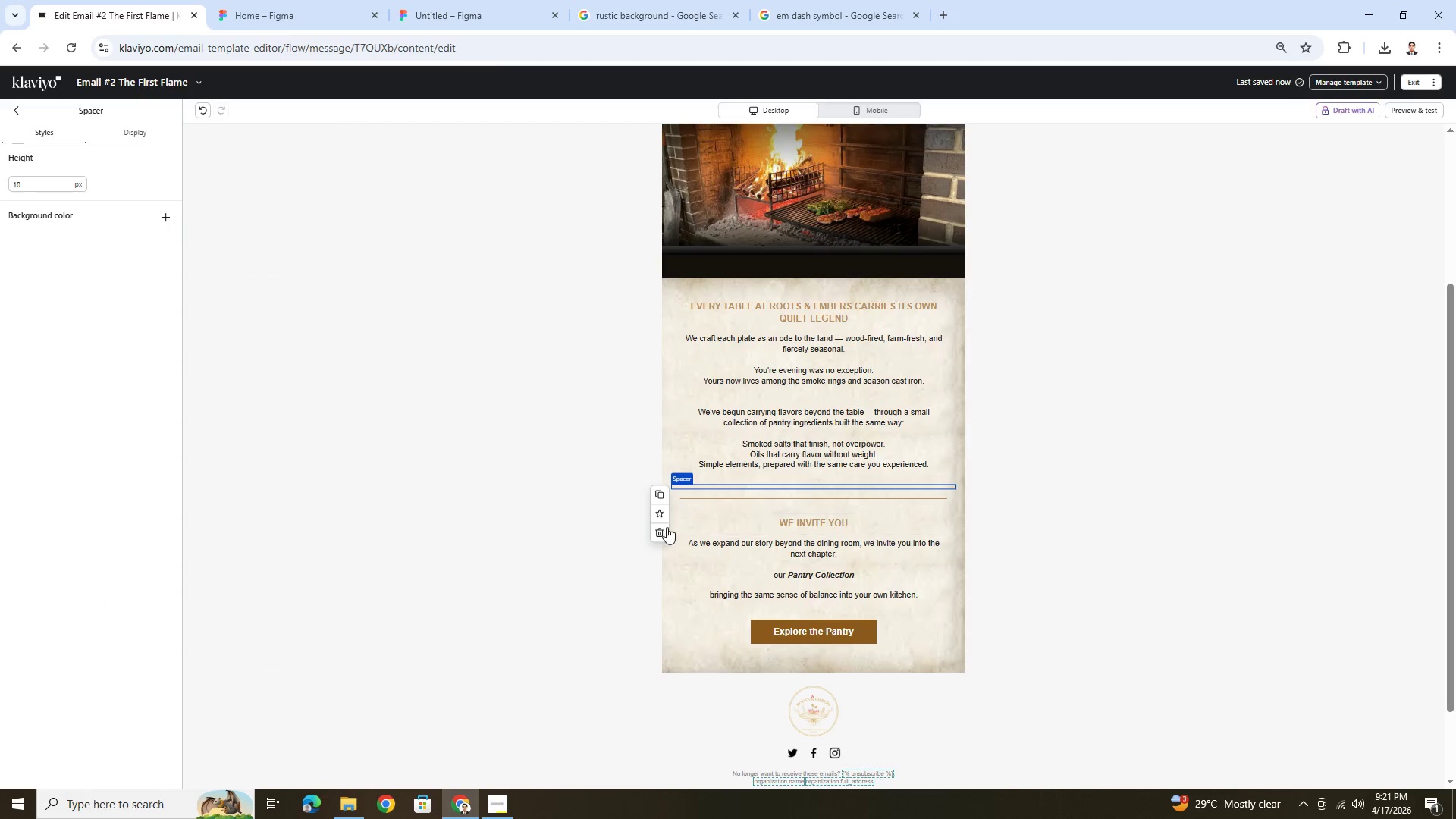 
left_click([664, 532])
 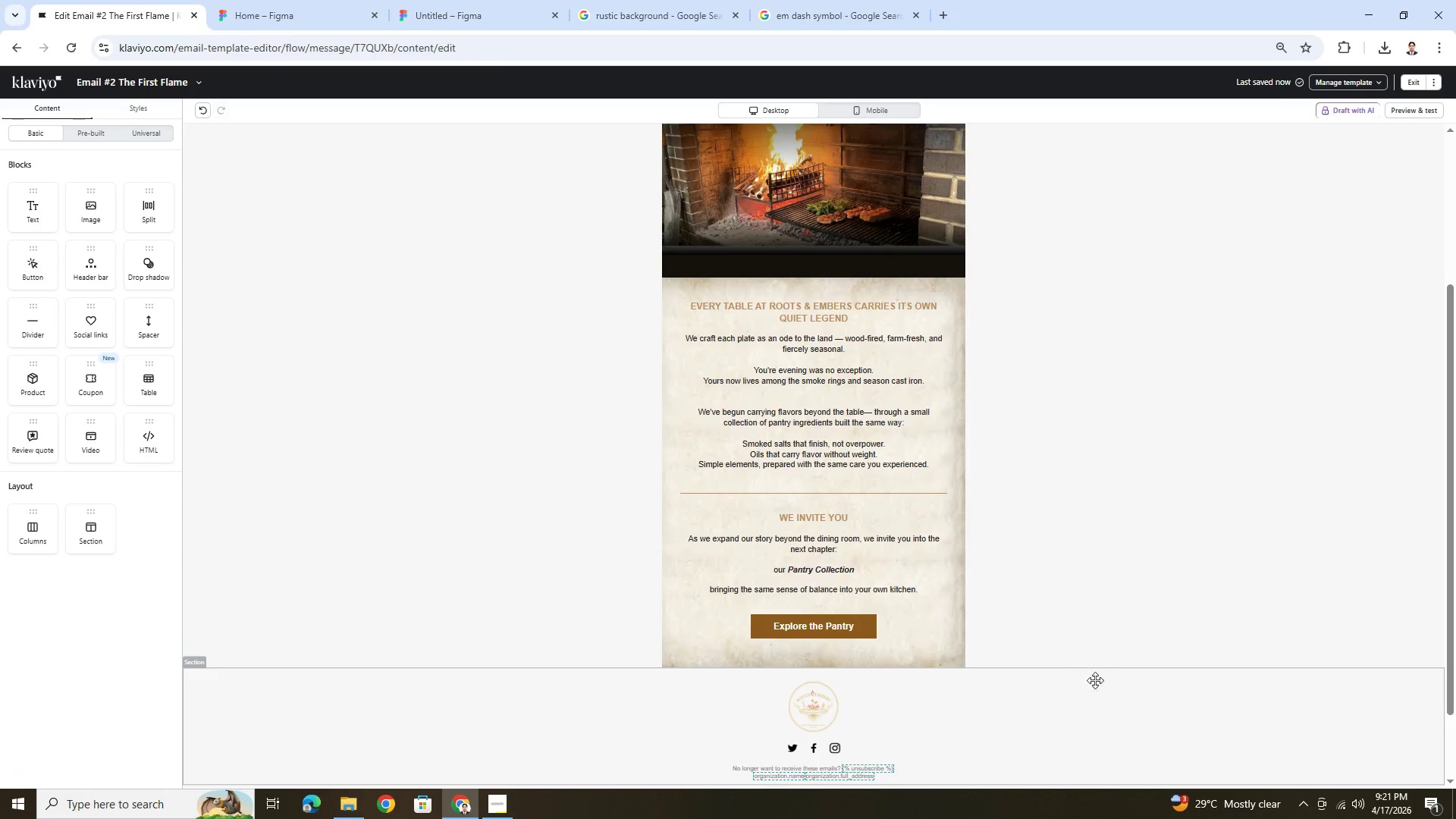 
wait(5.22)
 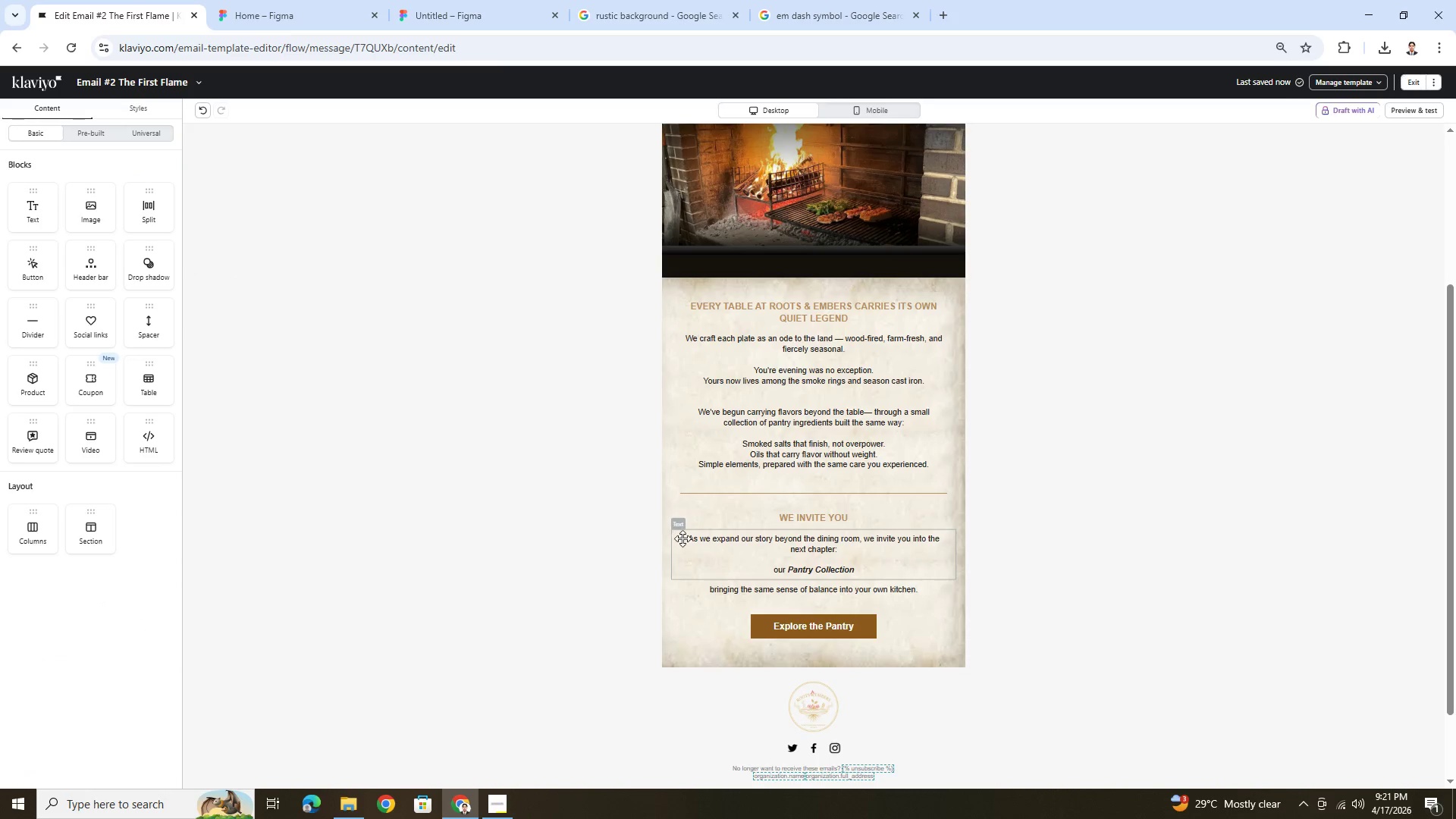 
left_click([516, 431])
 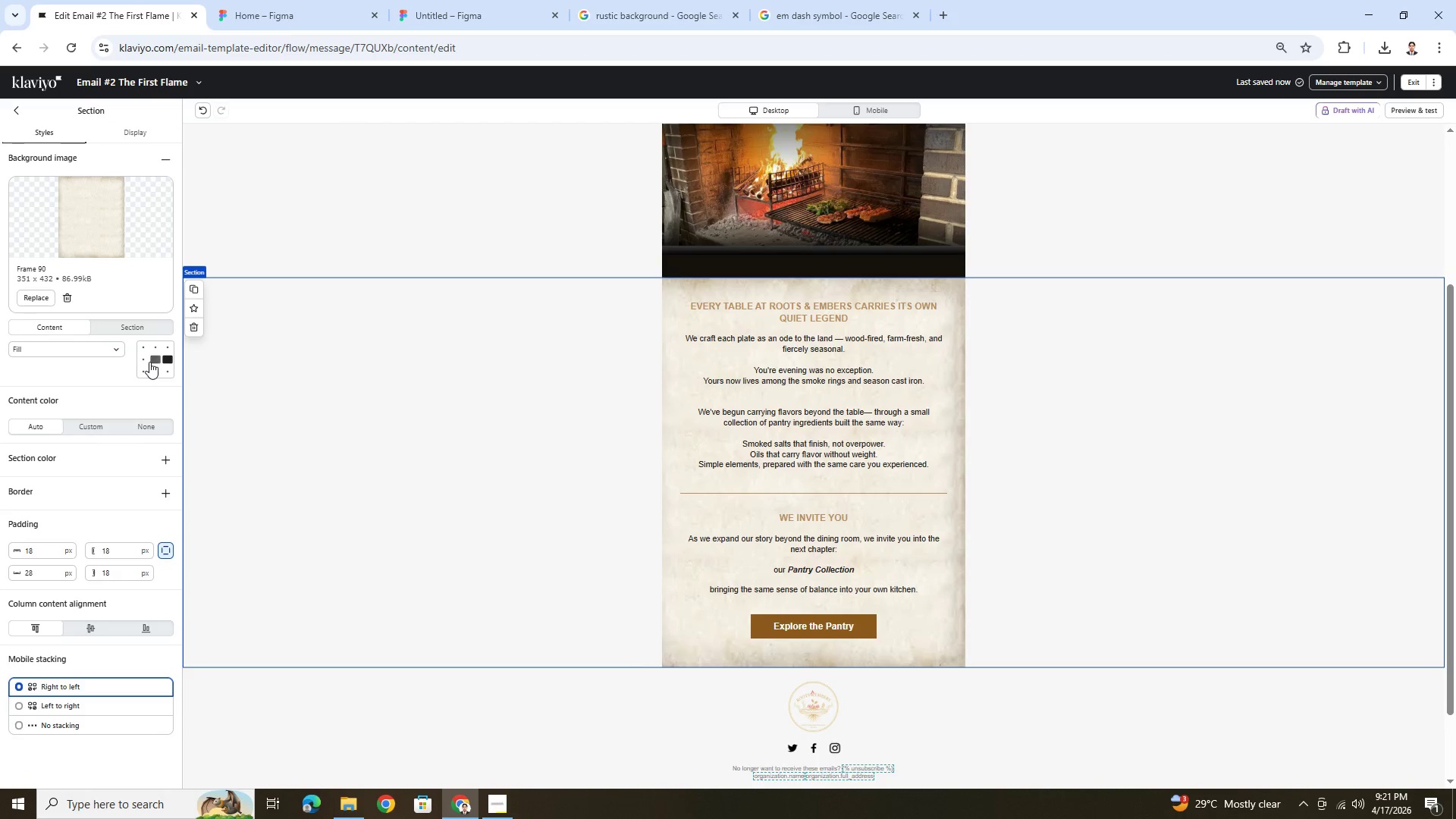 
left_click([155, 358])
 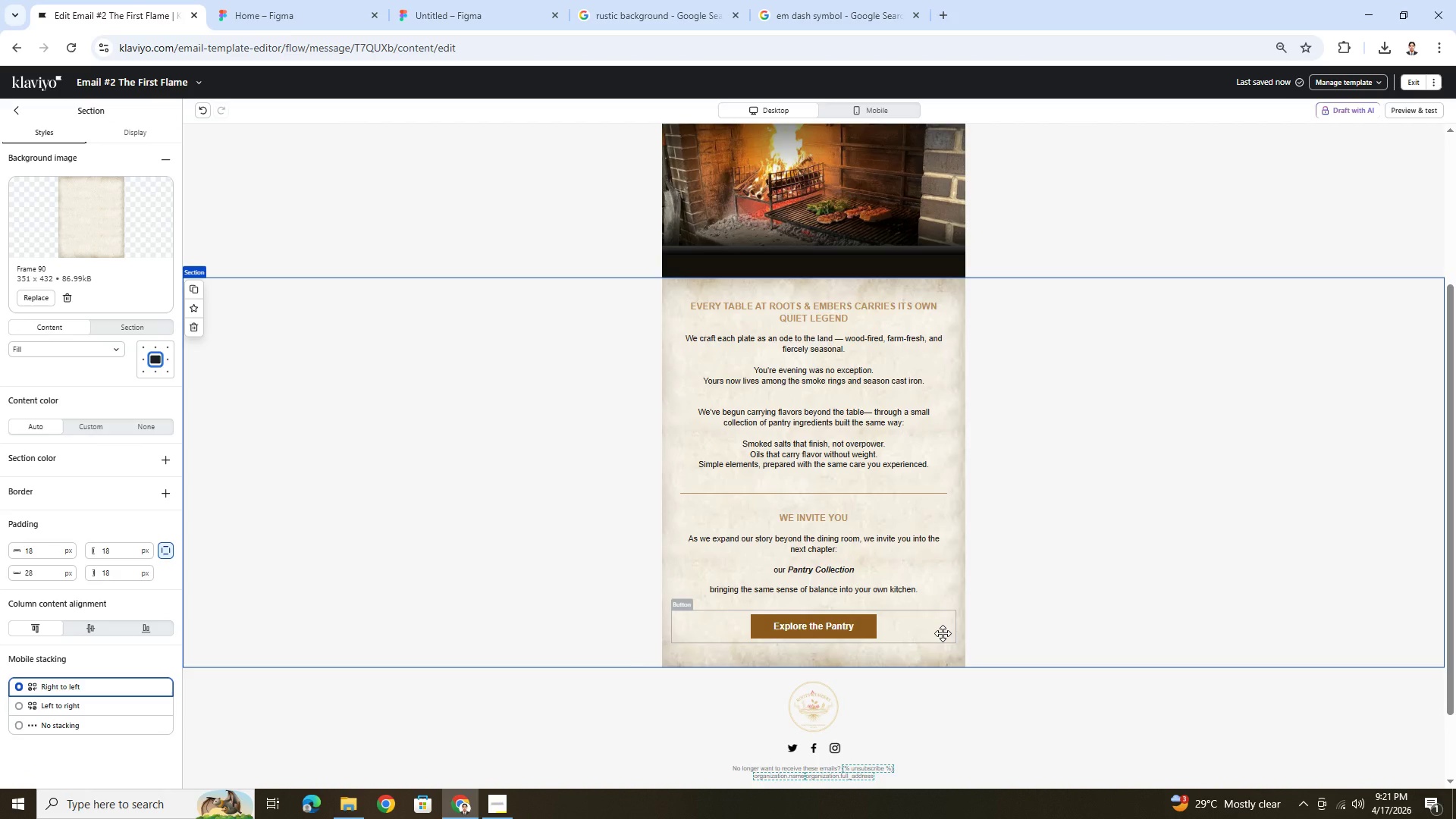 
wait(14.08)
 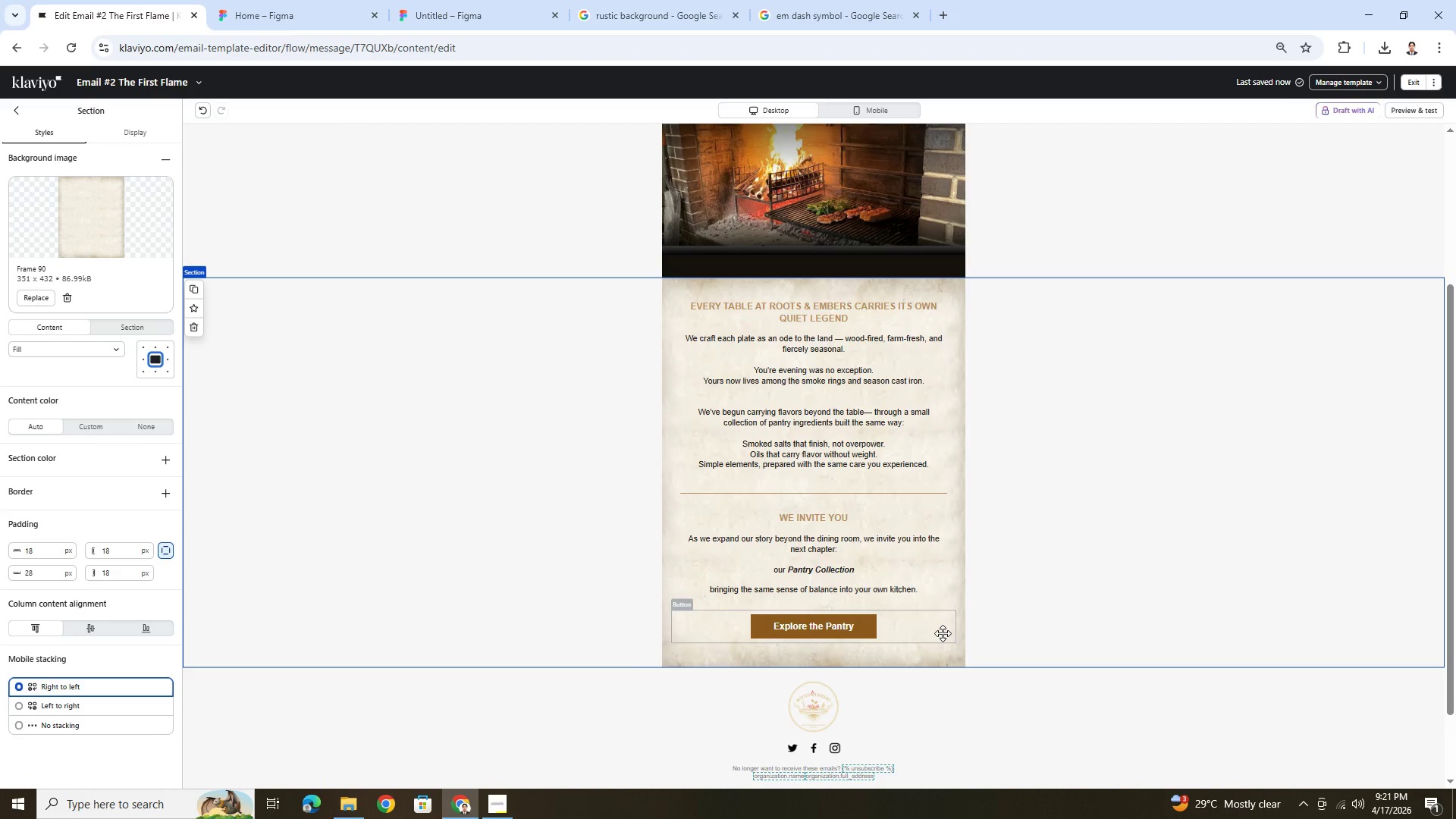 
double_click([852, 516])
 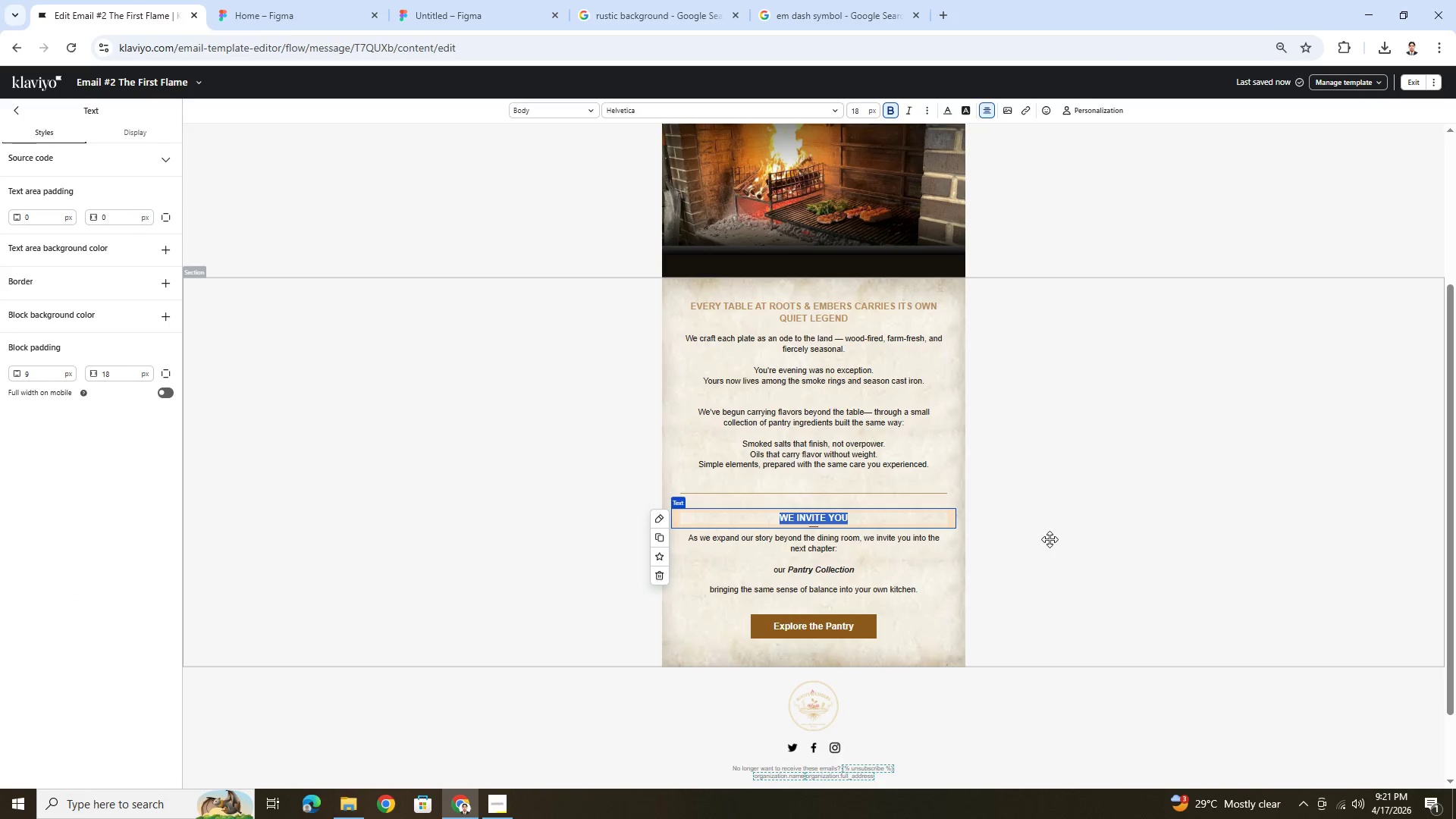 
left_click([1075, 563])
 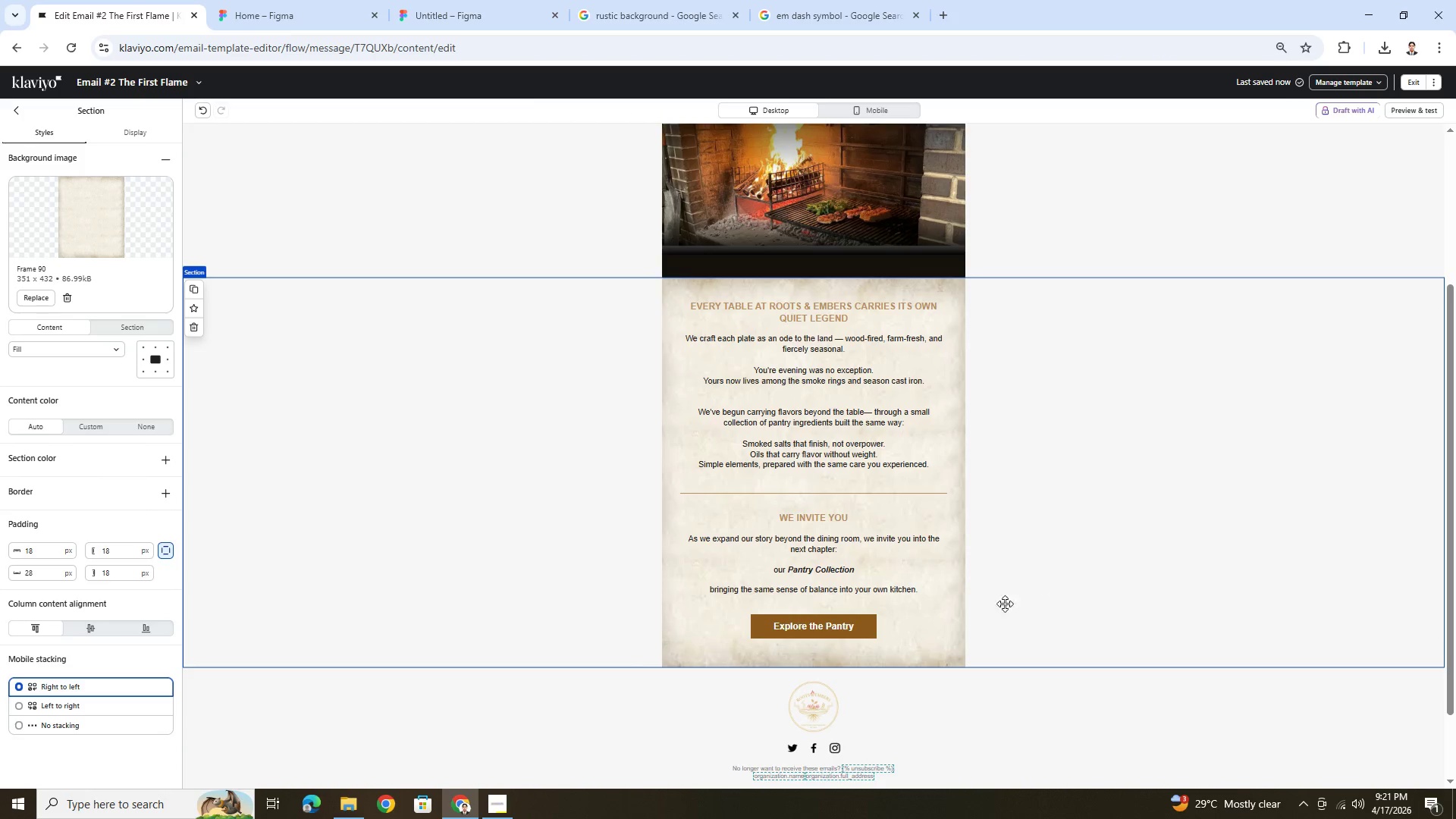 
left_click([893, 628])
 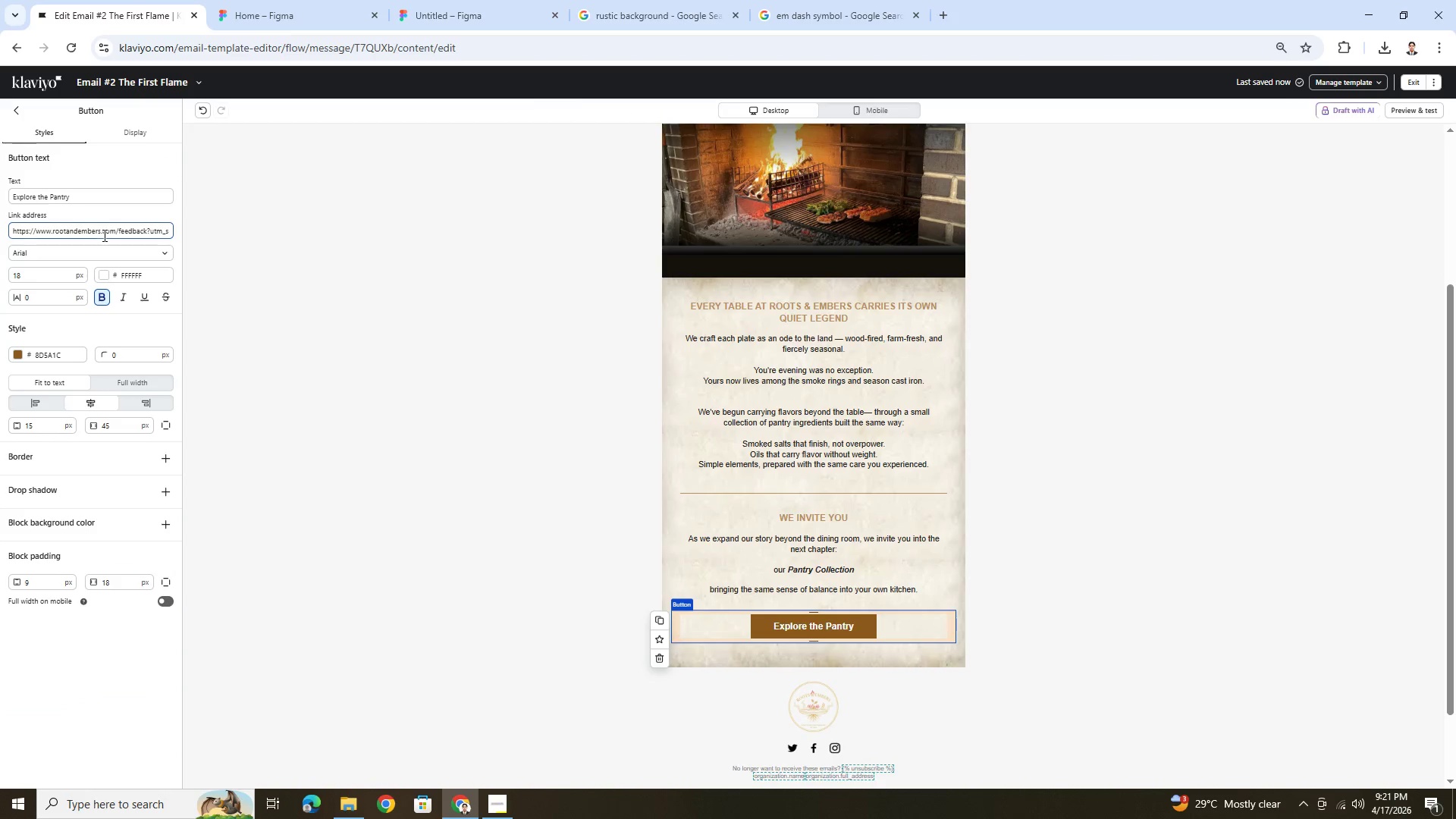 
left_click([103, 235])
 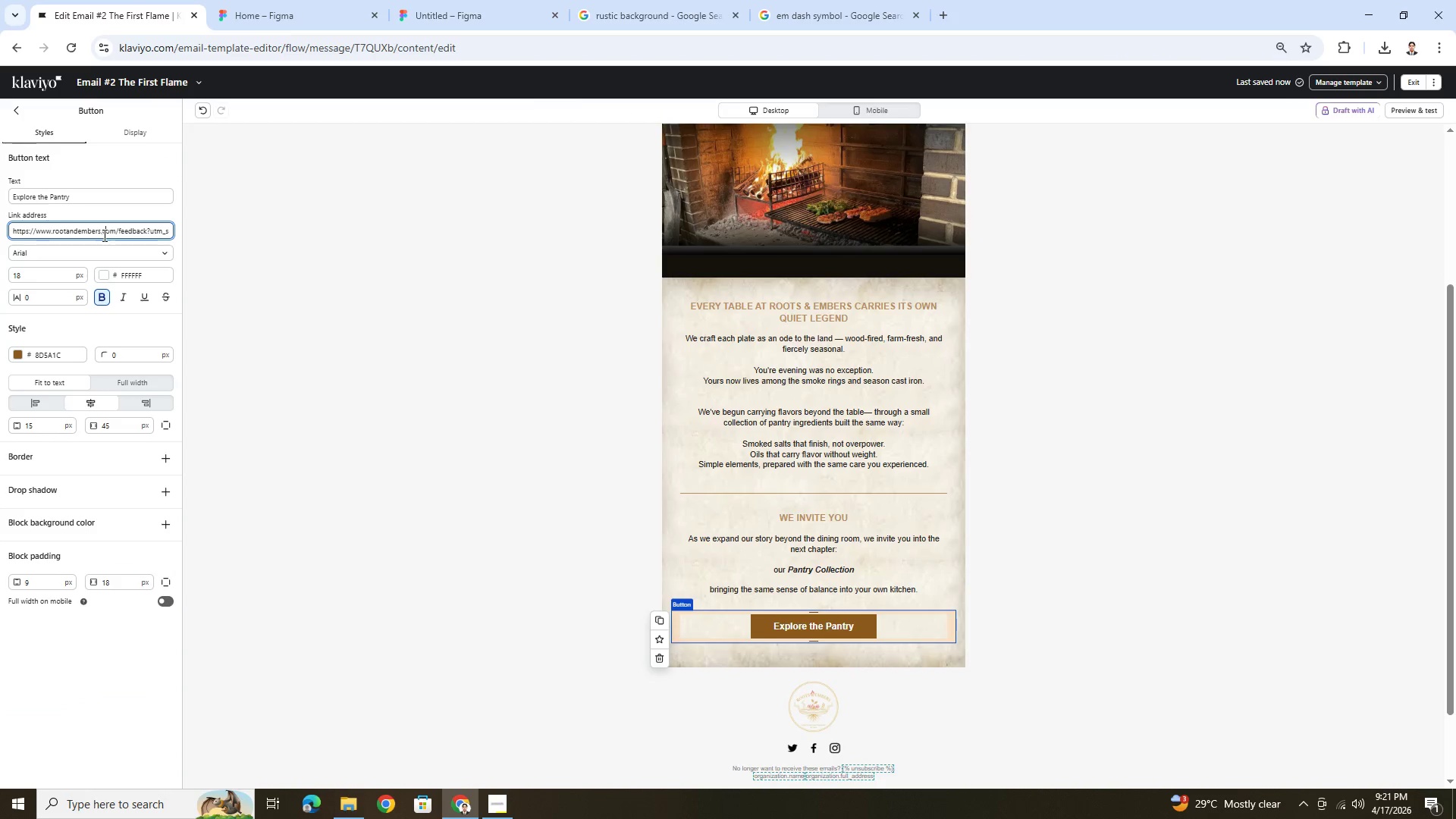 
hold_key(key=ArrowRight, duration=1.5)
 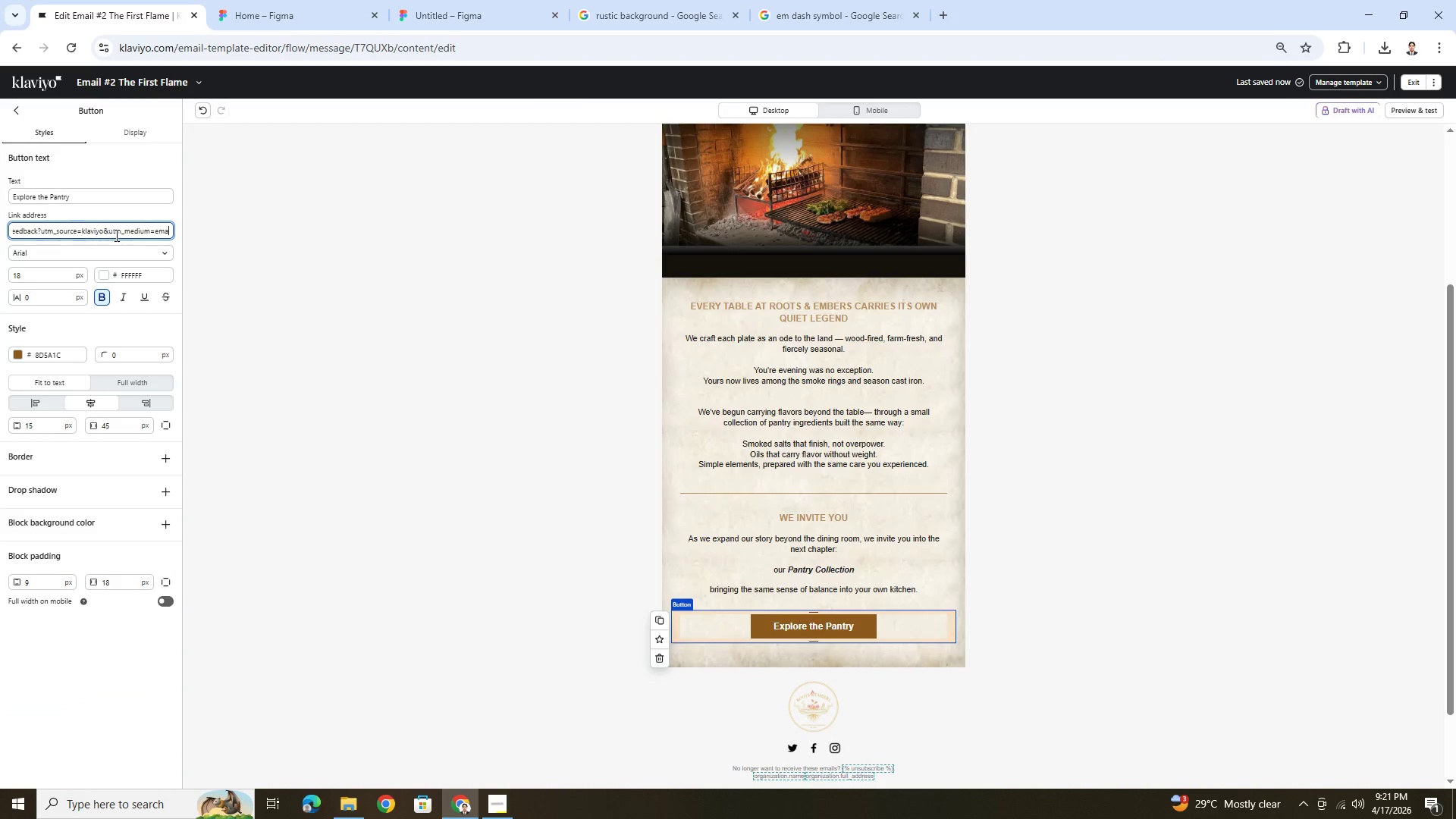 
hold_key(key=ArrowRight, duration=0.47)
 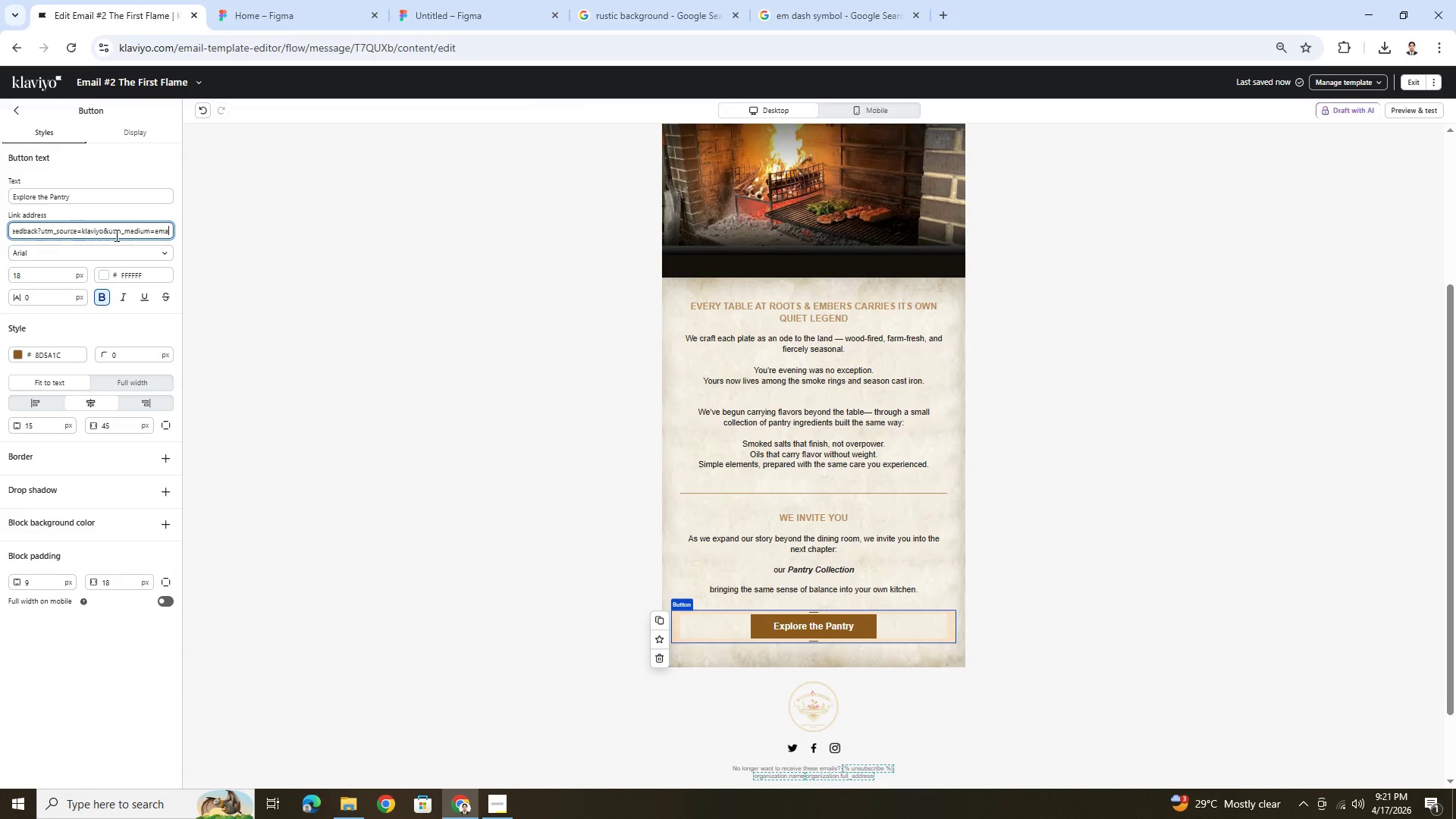 
key(ArrowRight)
 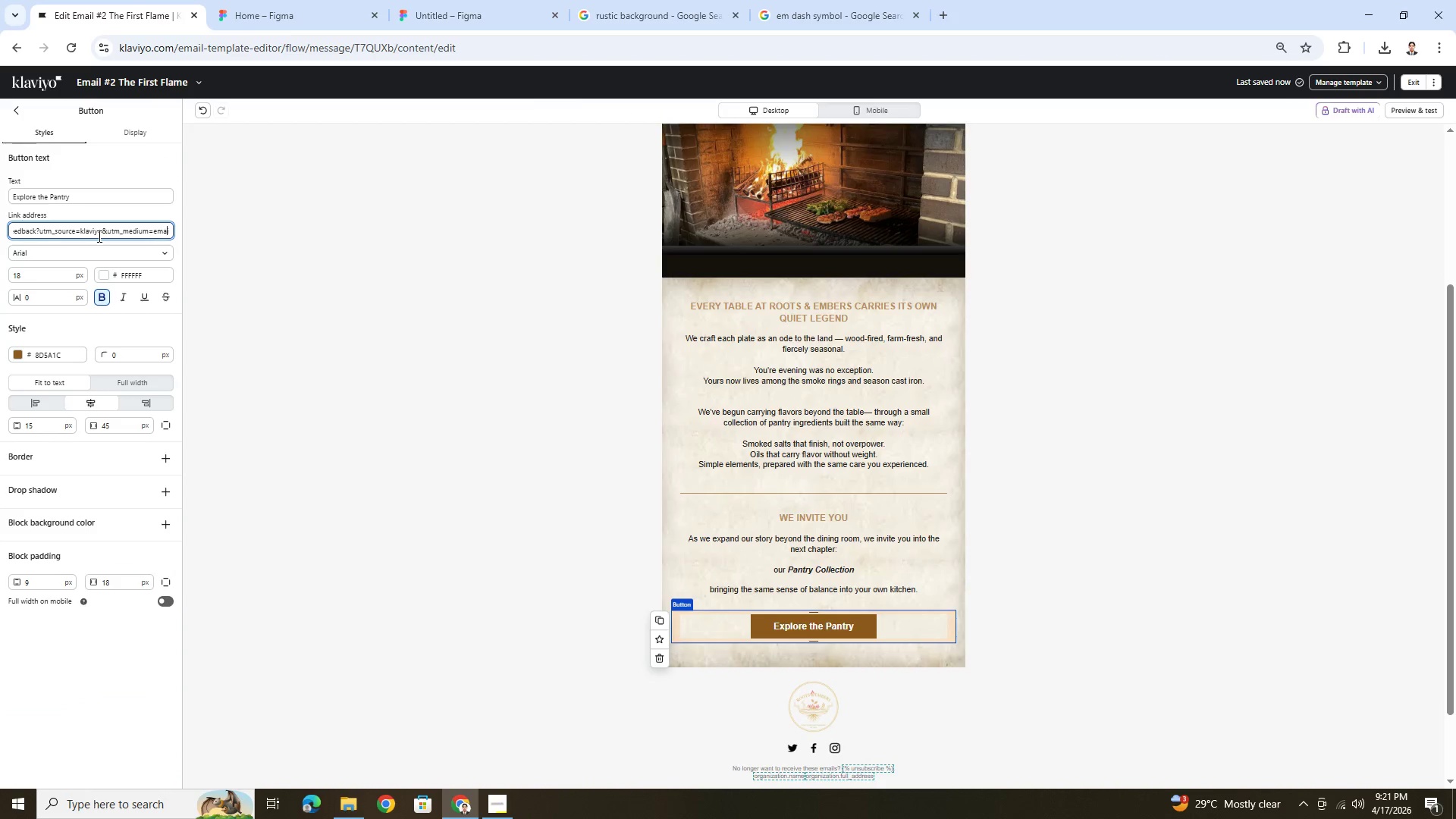 
hold_key(key=ArrowLeft, duration=0.36)
 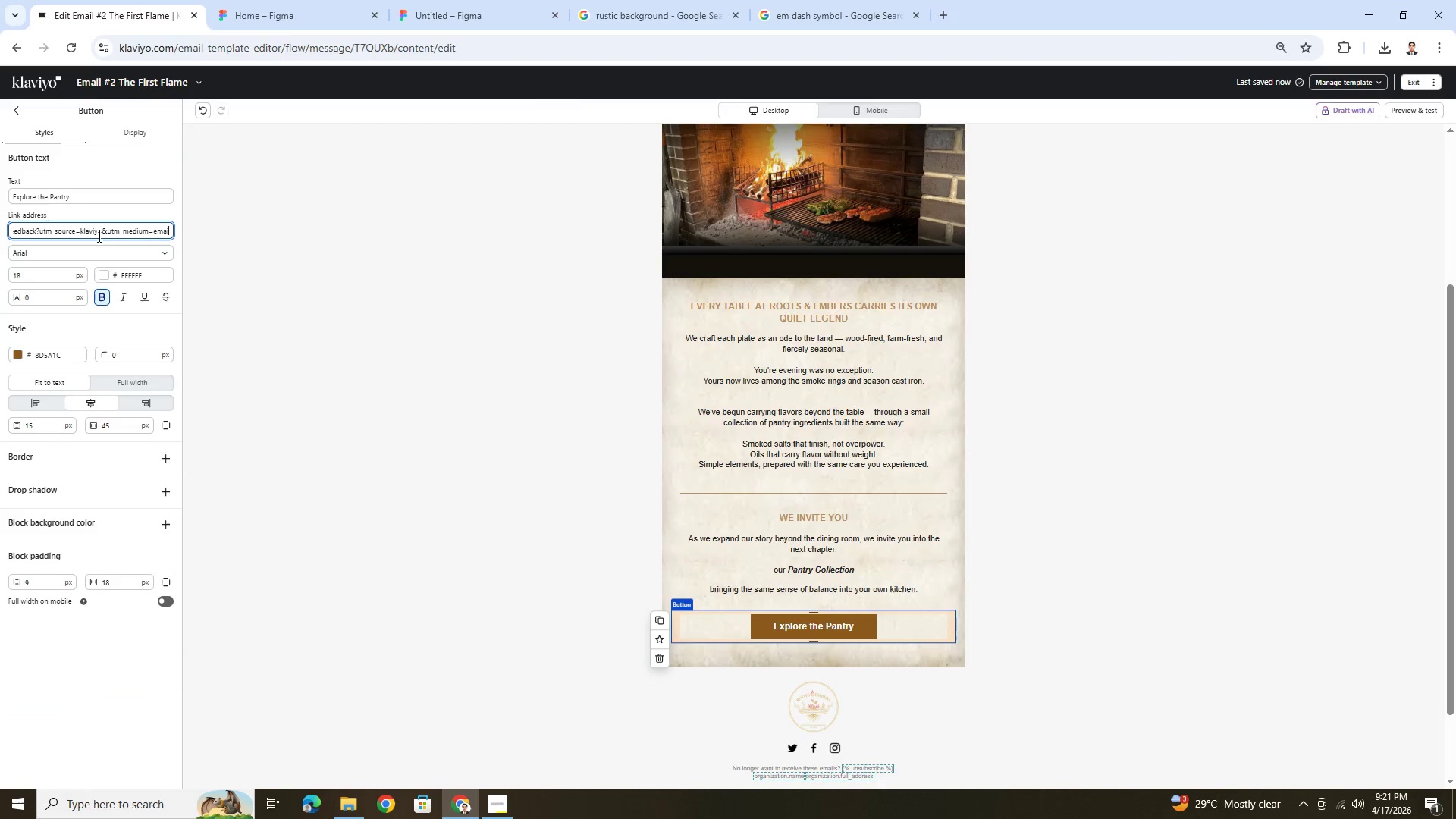 
hold_key(key=ArrowRight, duration=1.5)
 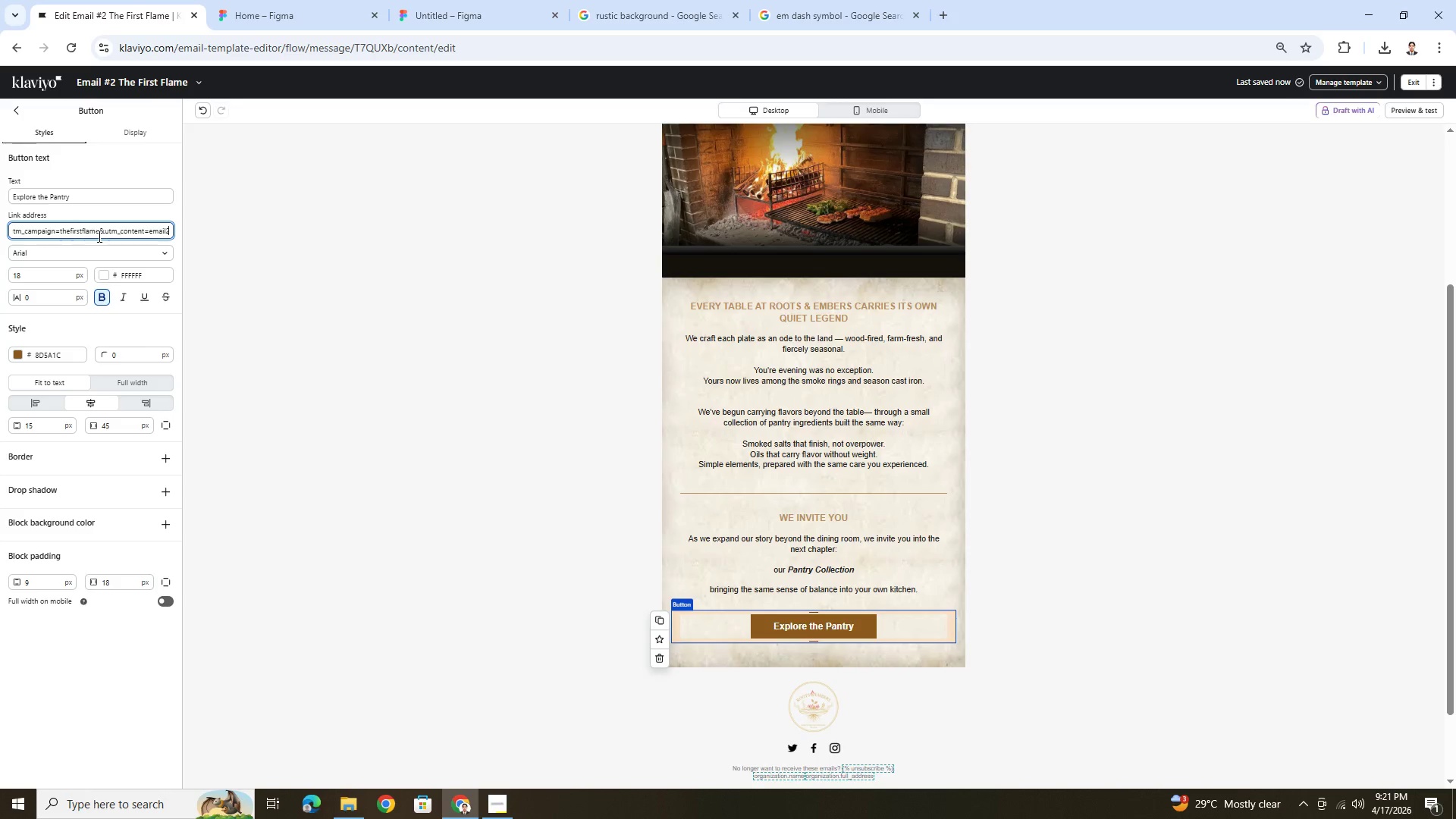 
hold_key(key=ArrowRight, duration=1.01)
 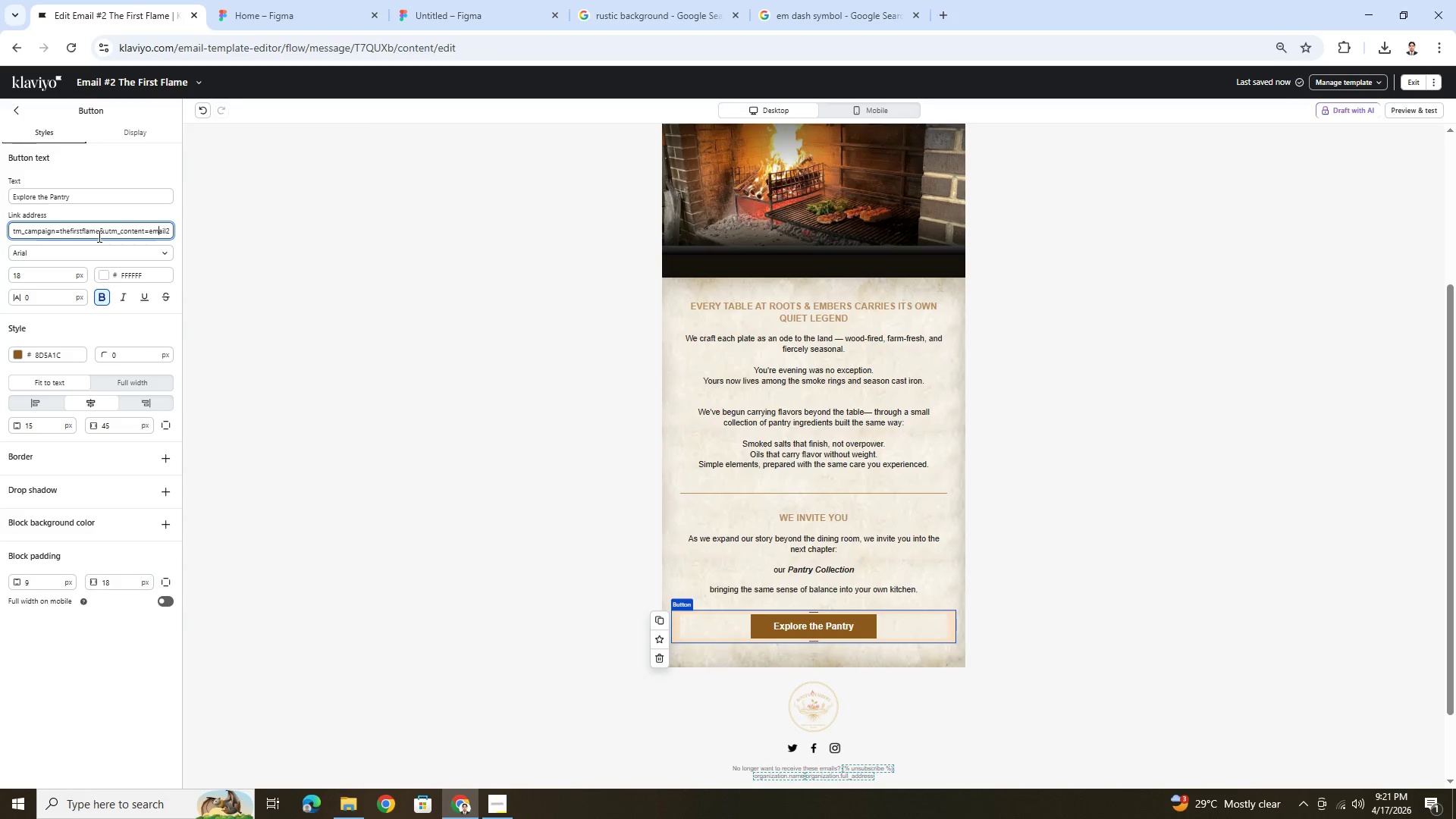 
hold_key(key=ArrowLeft, duration=1.5)
 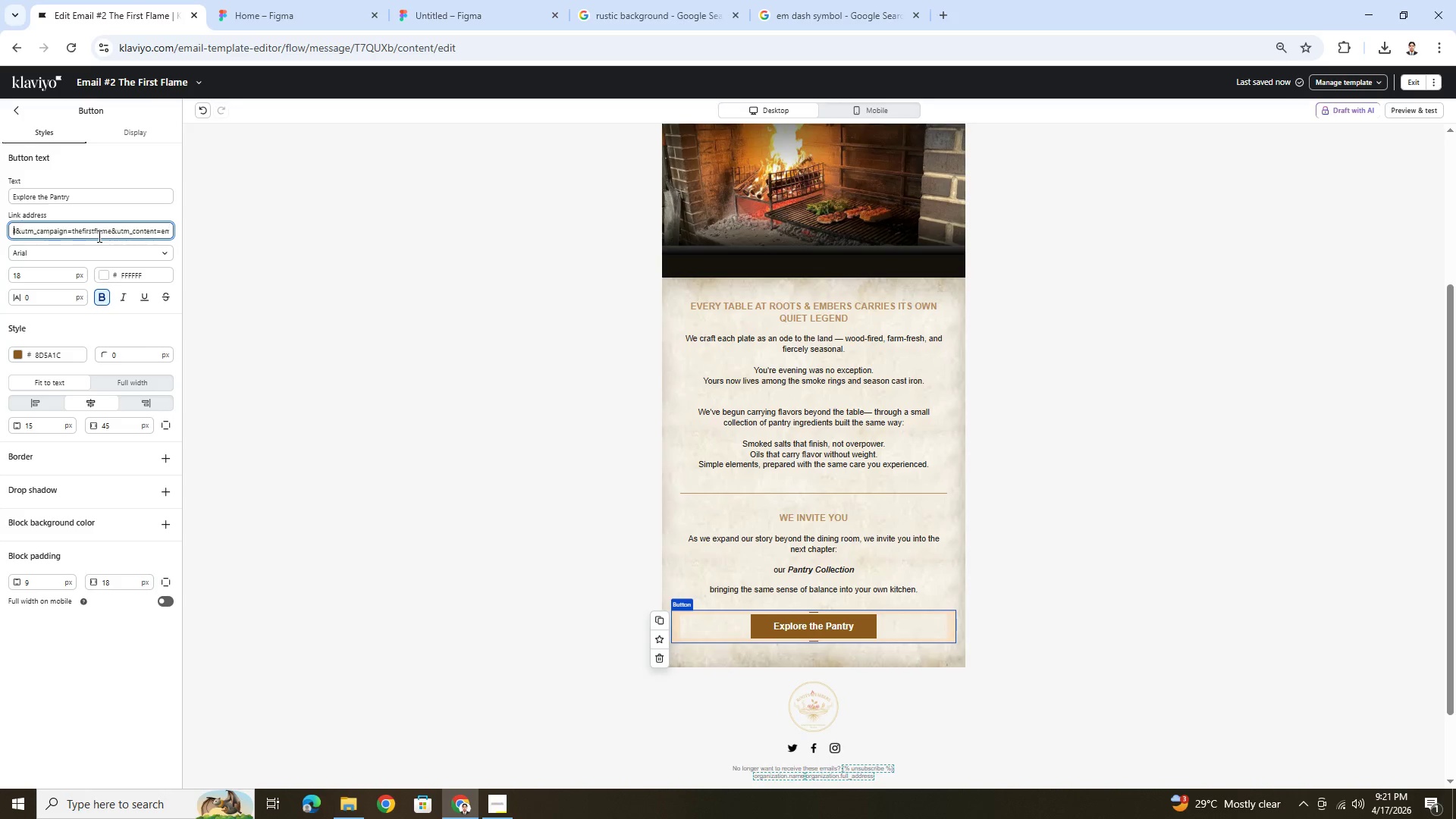 
hold_key(key=ArrowLeft, duration=1.52)
 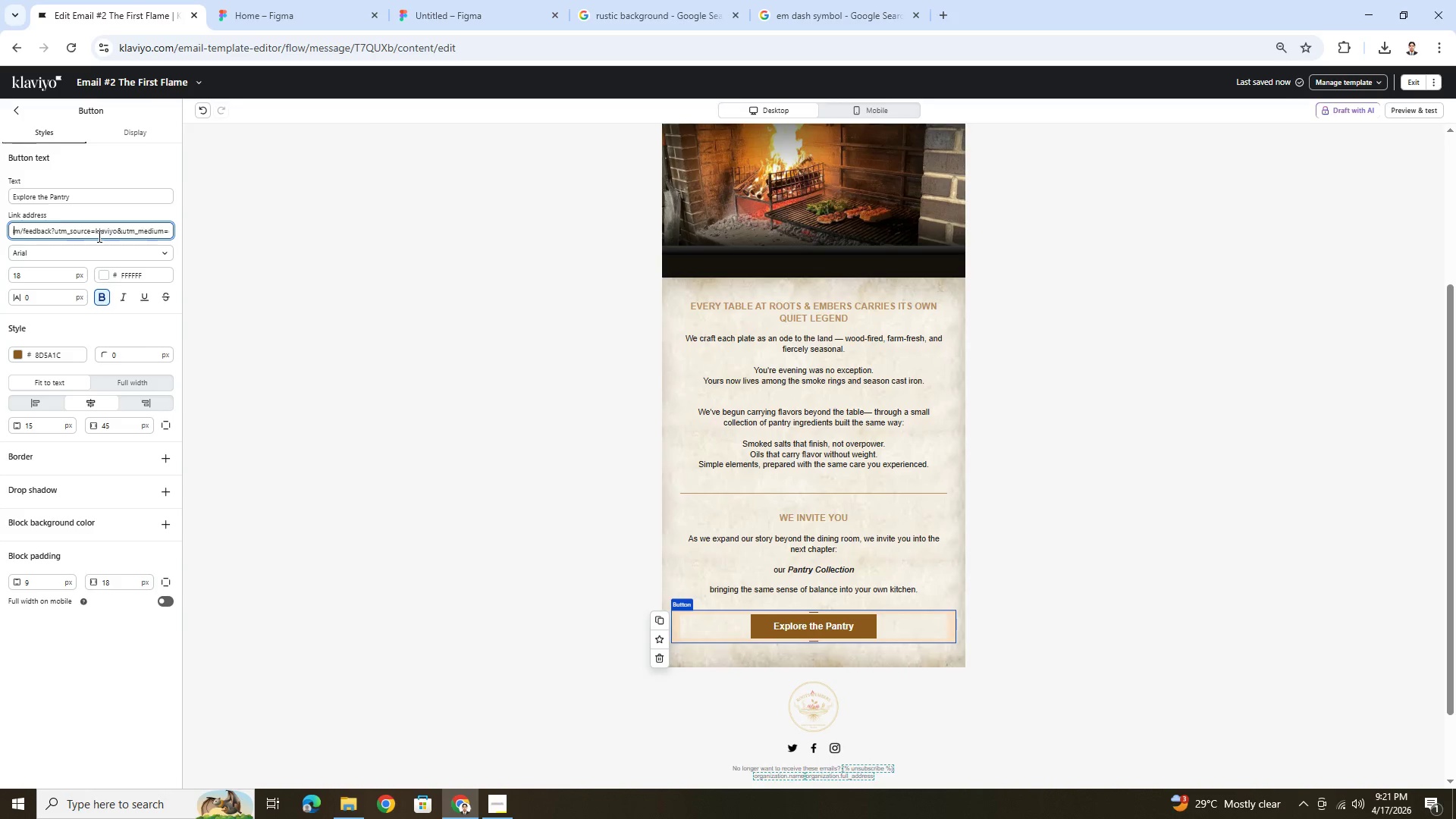 
hold_key(key=ArrowLeft, duration=1.52)
 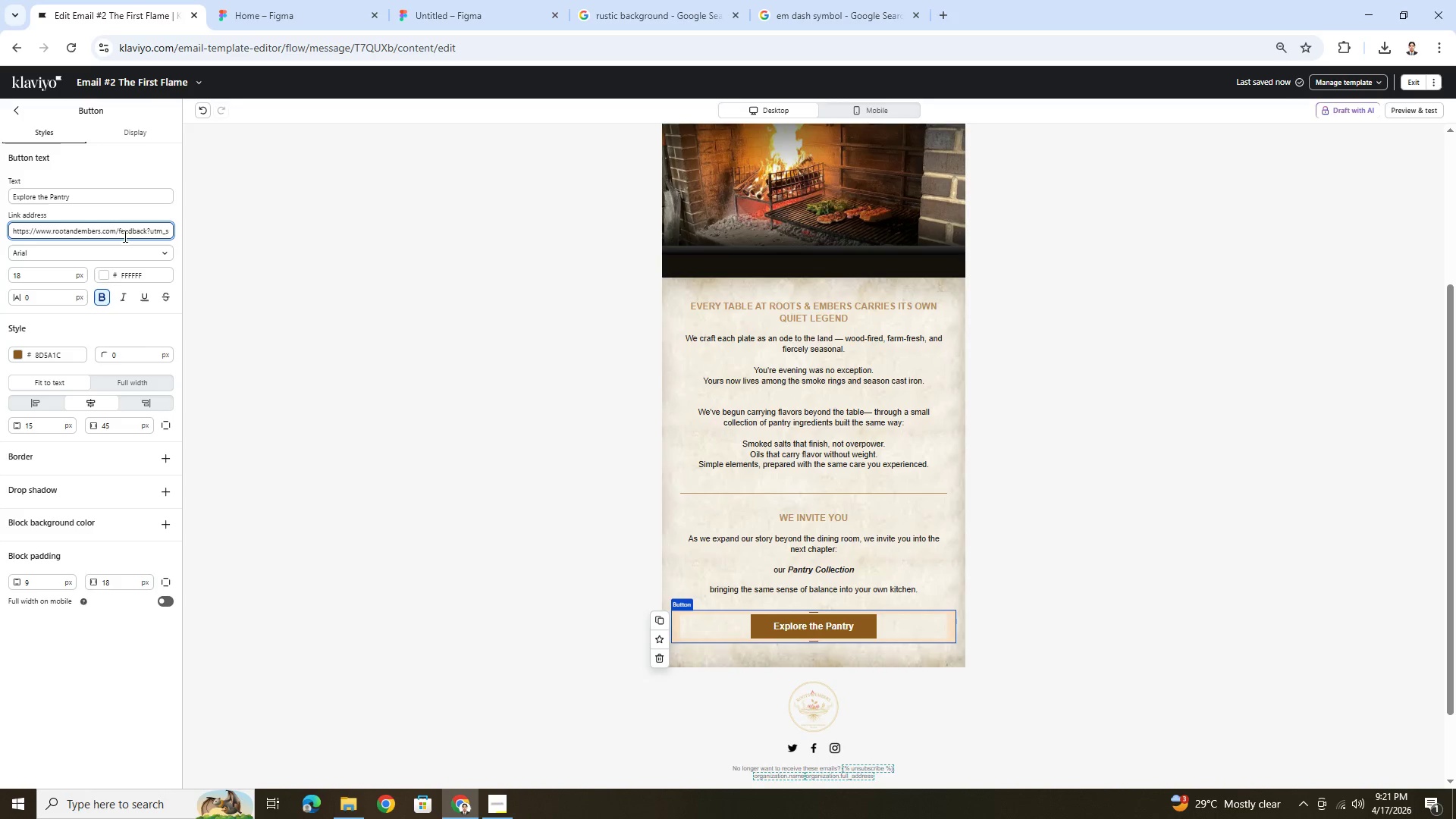 
hold_key(key=ArrowLeft, duration=0.34)
 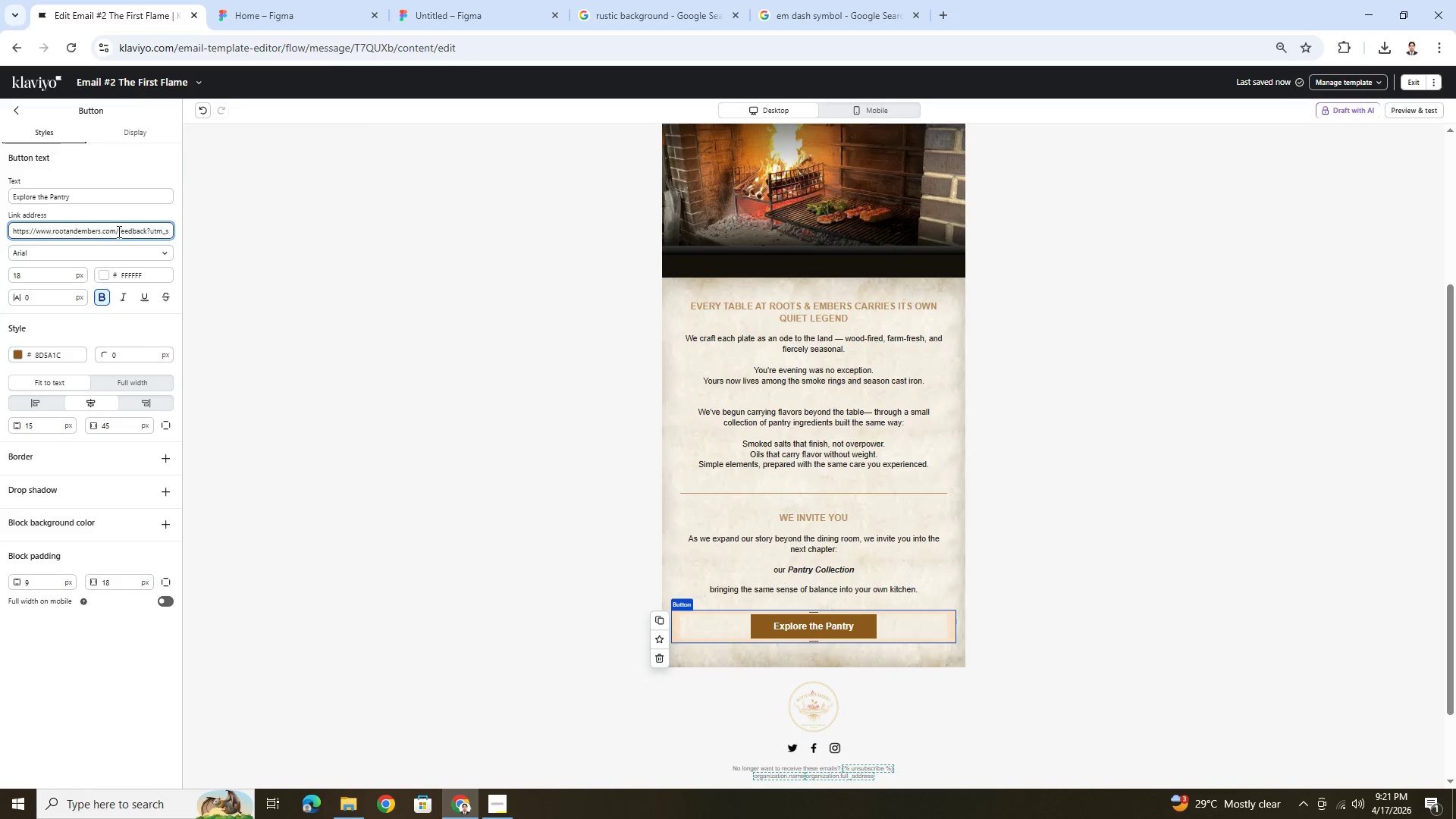 
left_click_drag(start_coordinate=[118, 231], to_coordinate=[149, 232])
 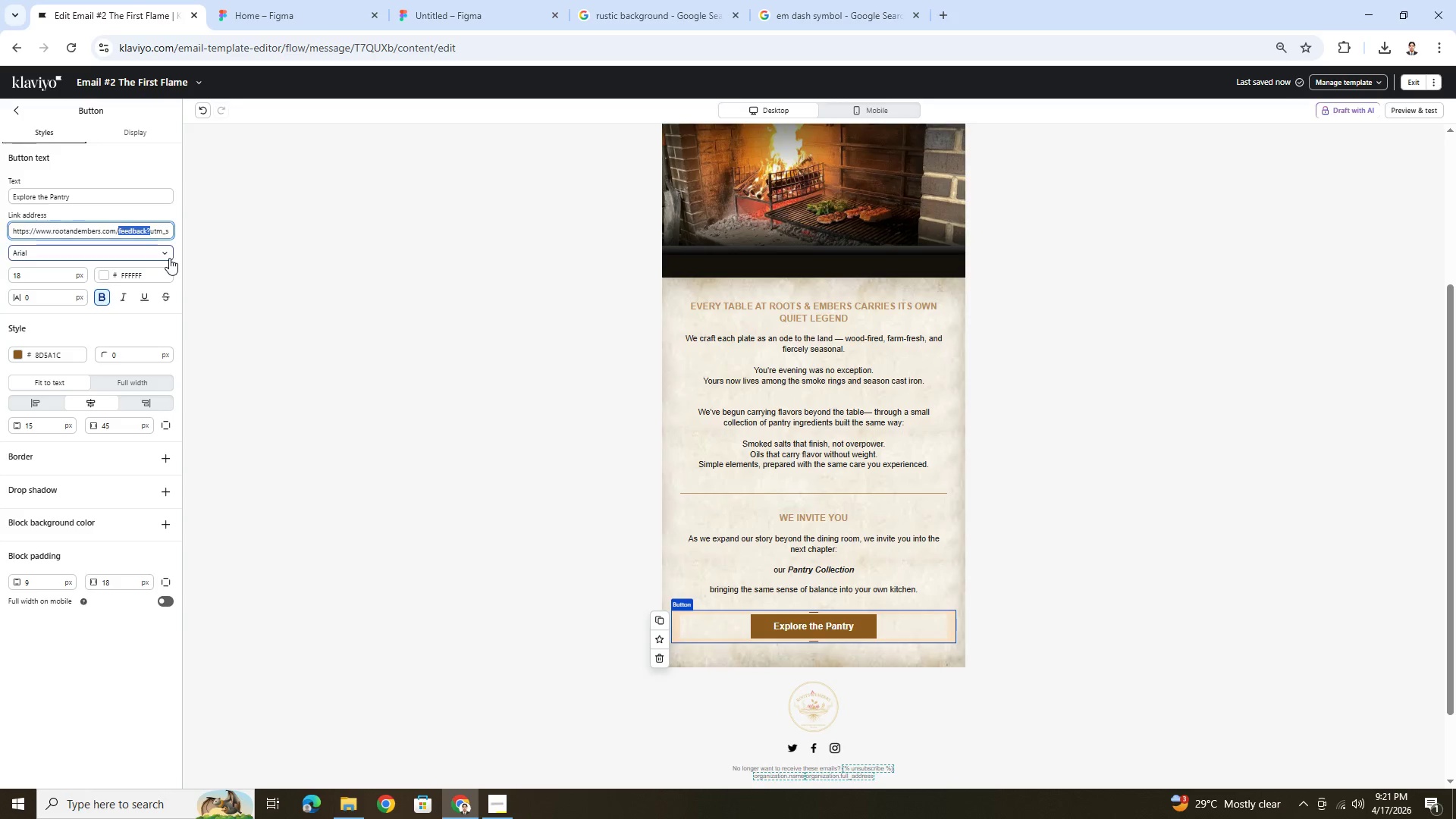 
key(Backspace)
 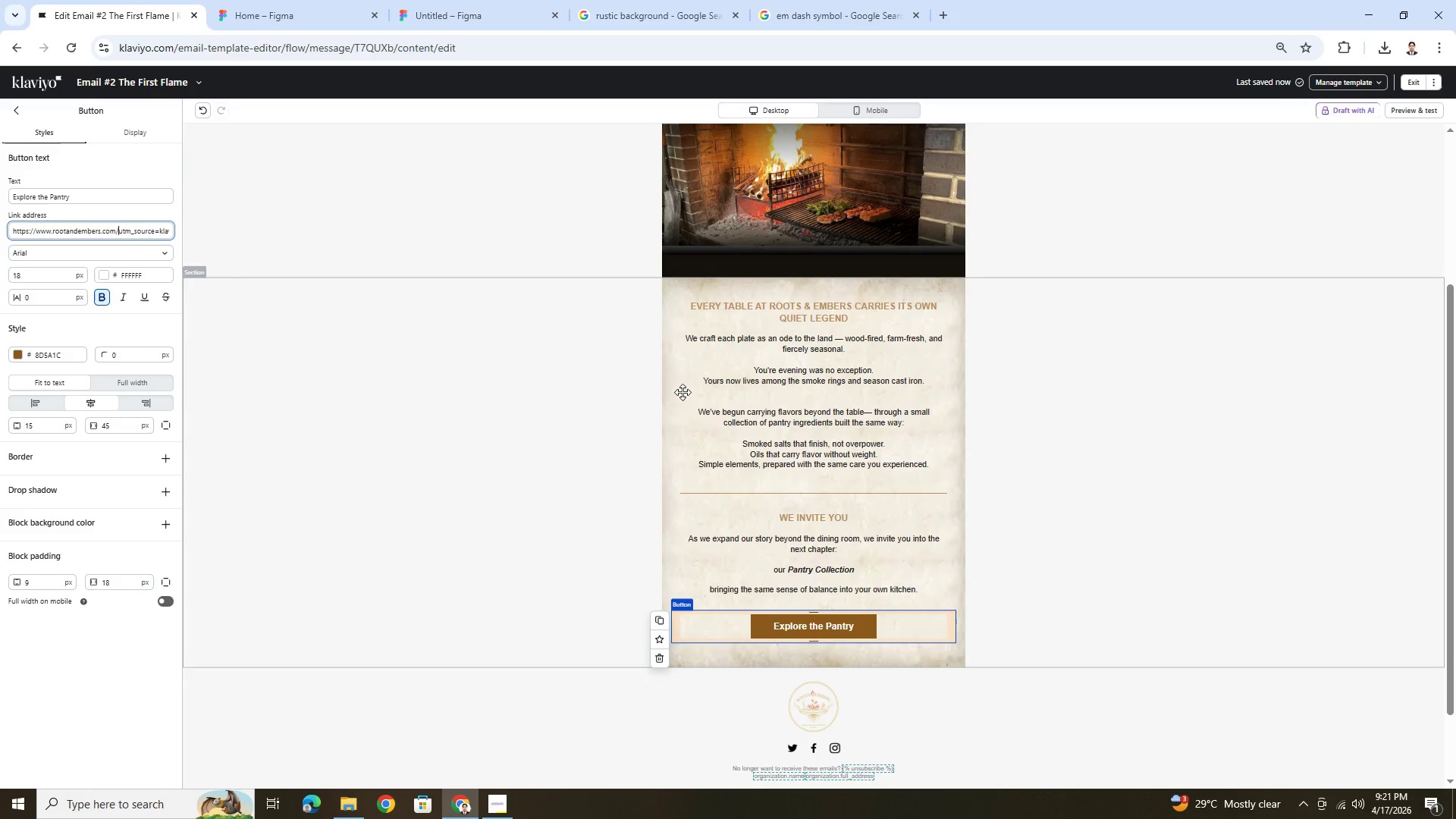 
left_click([1194, 580])
 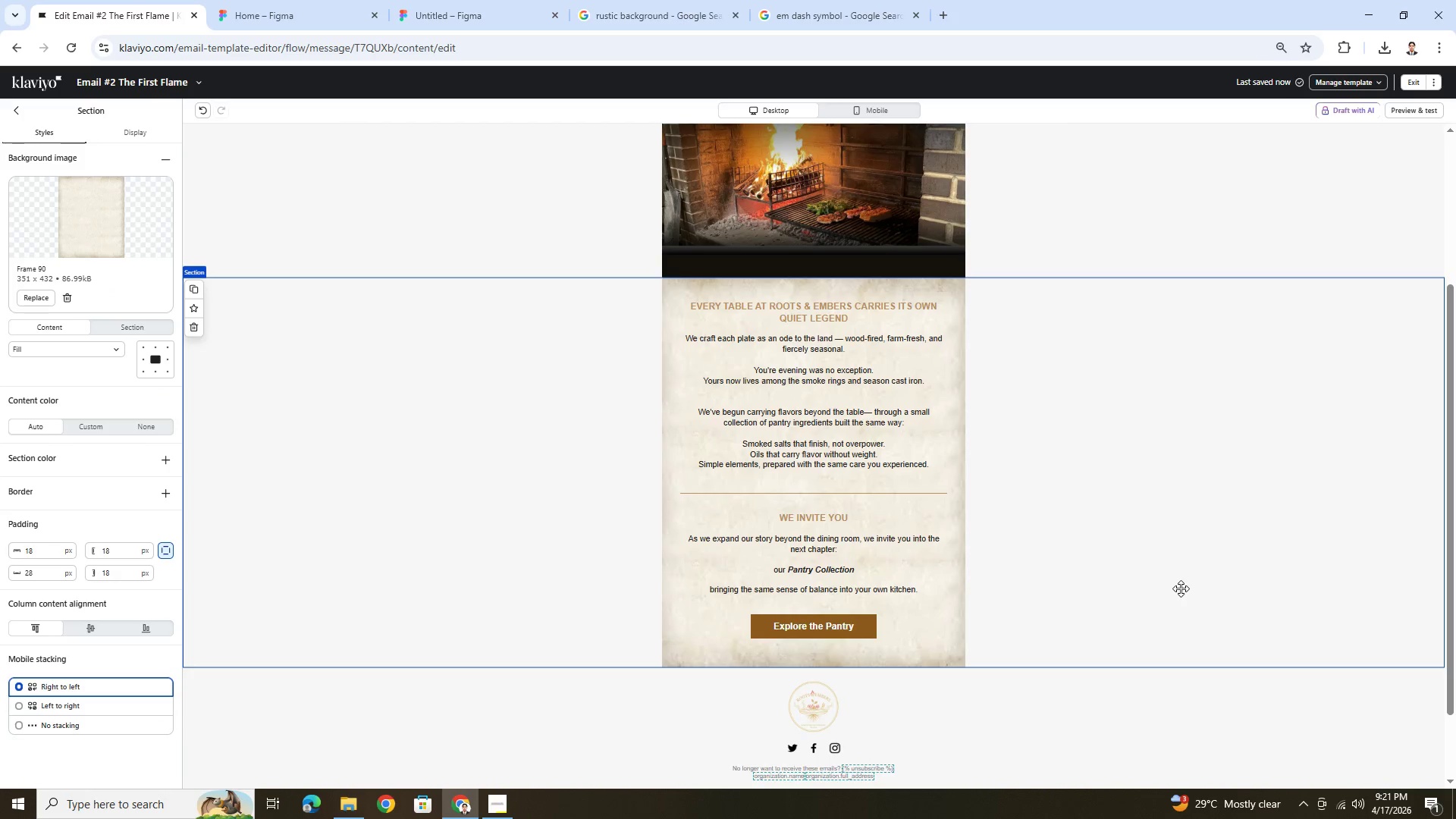 
scroll: coordinate [1119, 650], scroll_direction: up, amount: 6.0
 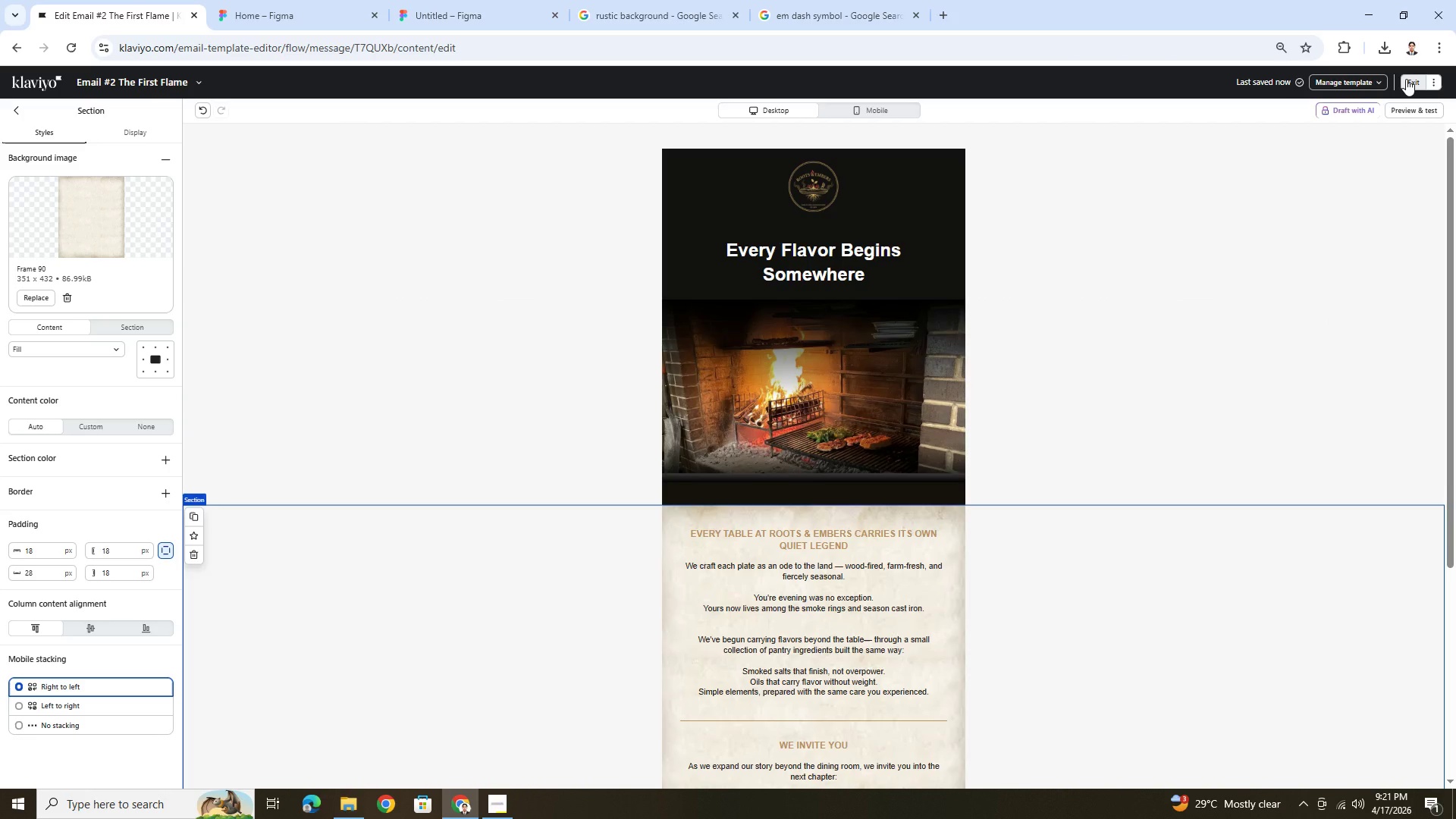 
scroll: coordinate [1303, 309], scroll_direction: down, amount: 1.0
 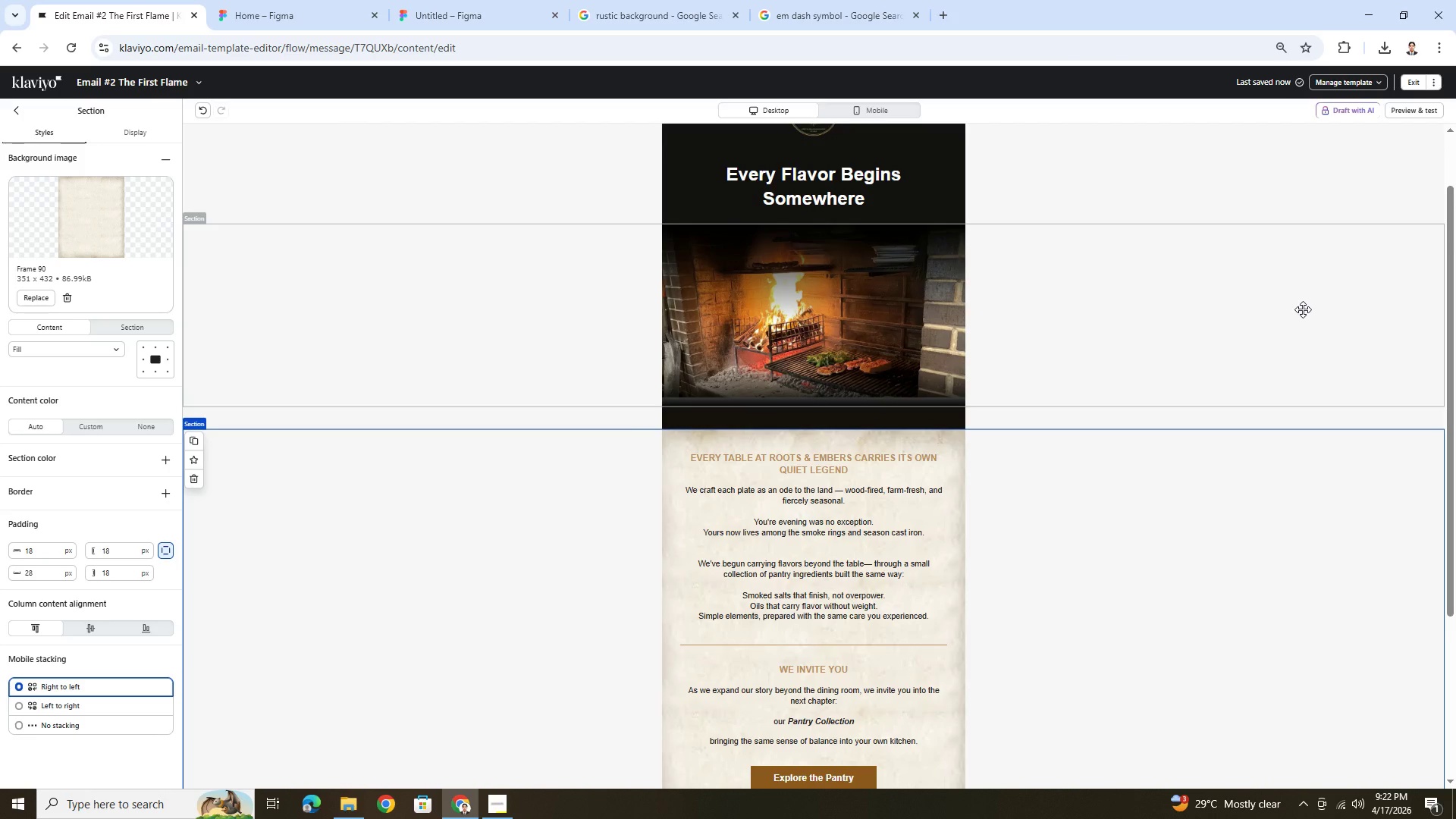 
scroll: coordinate [1303, 309], scroll_direction: up, amount: 1.0
 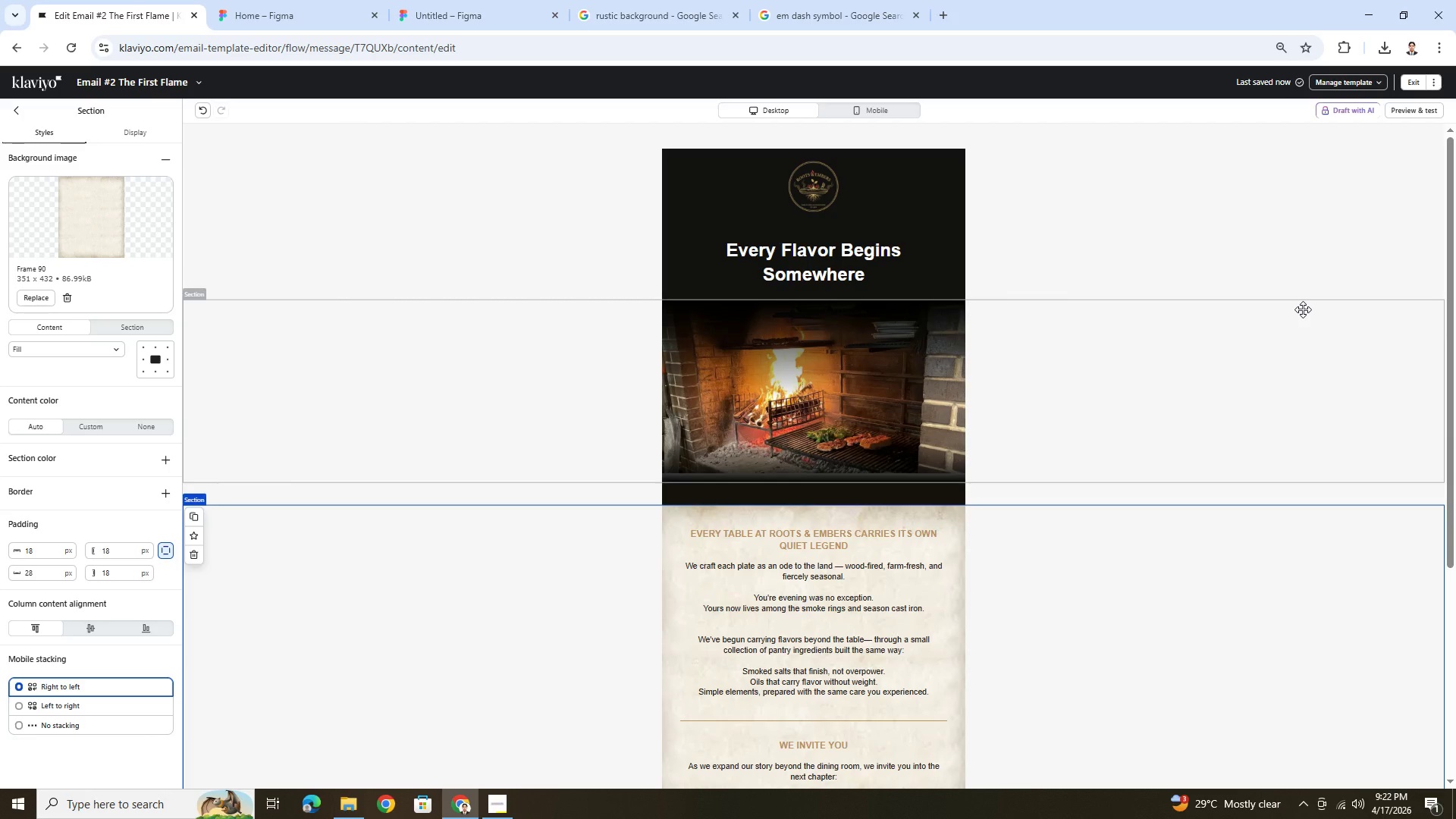 
wait(14.5)
 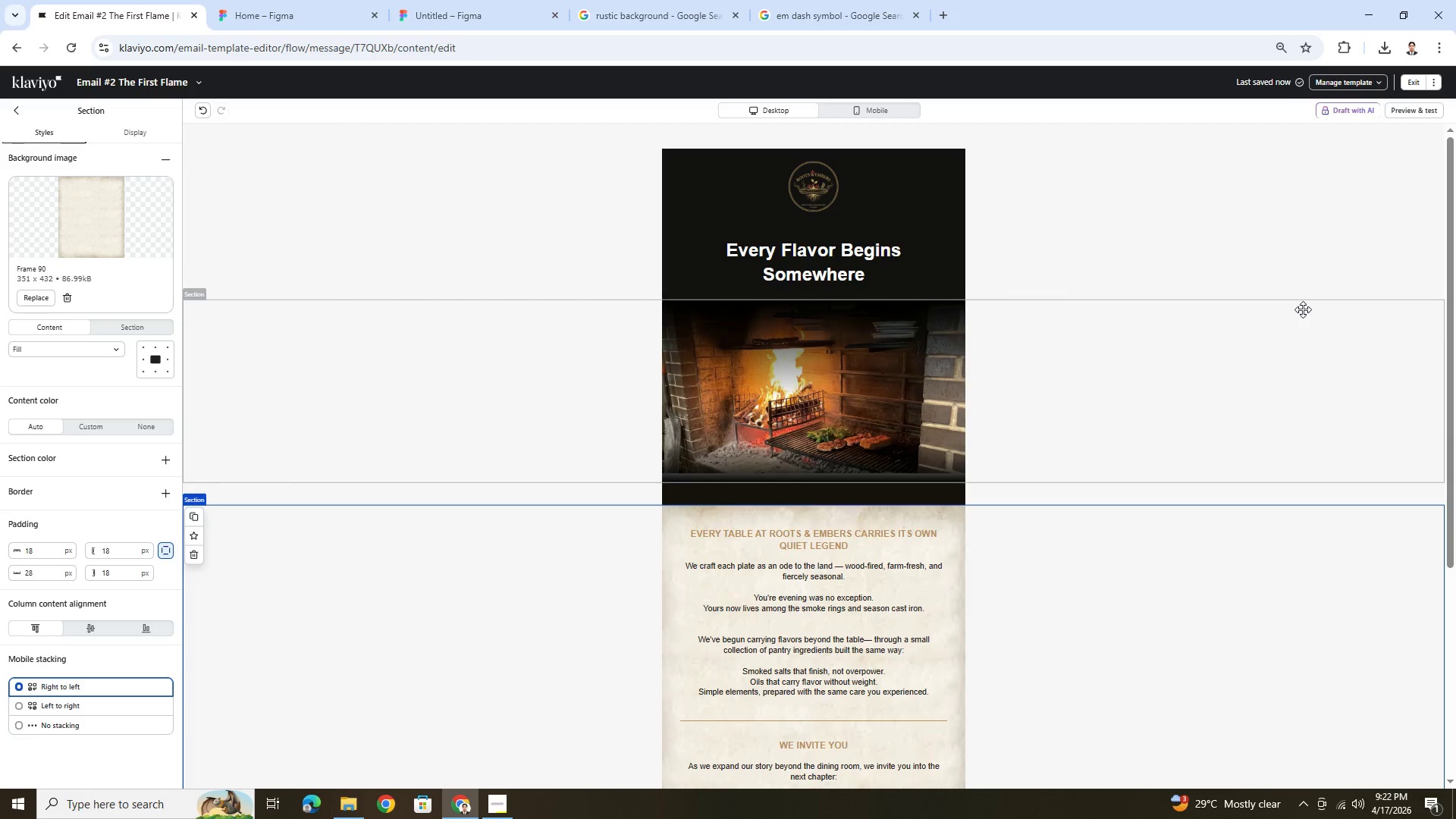 
scroll: coordinate [1288, 413], scroll_direction: down, amount: 4.0
 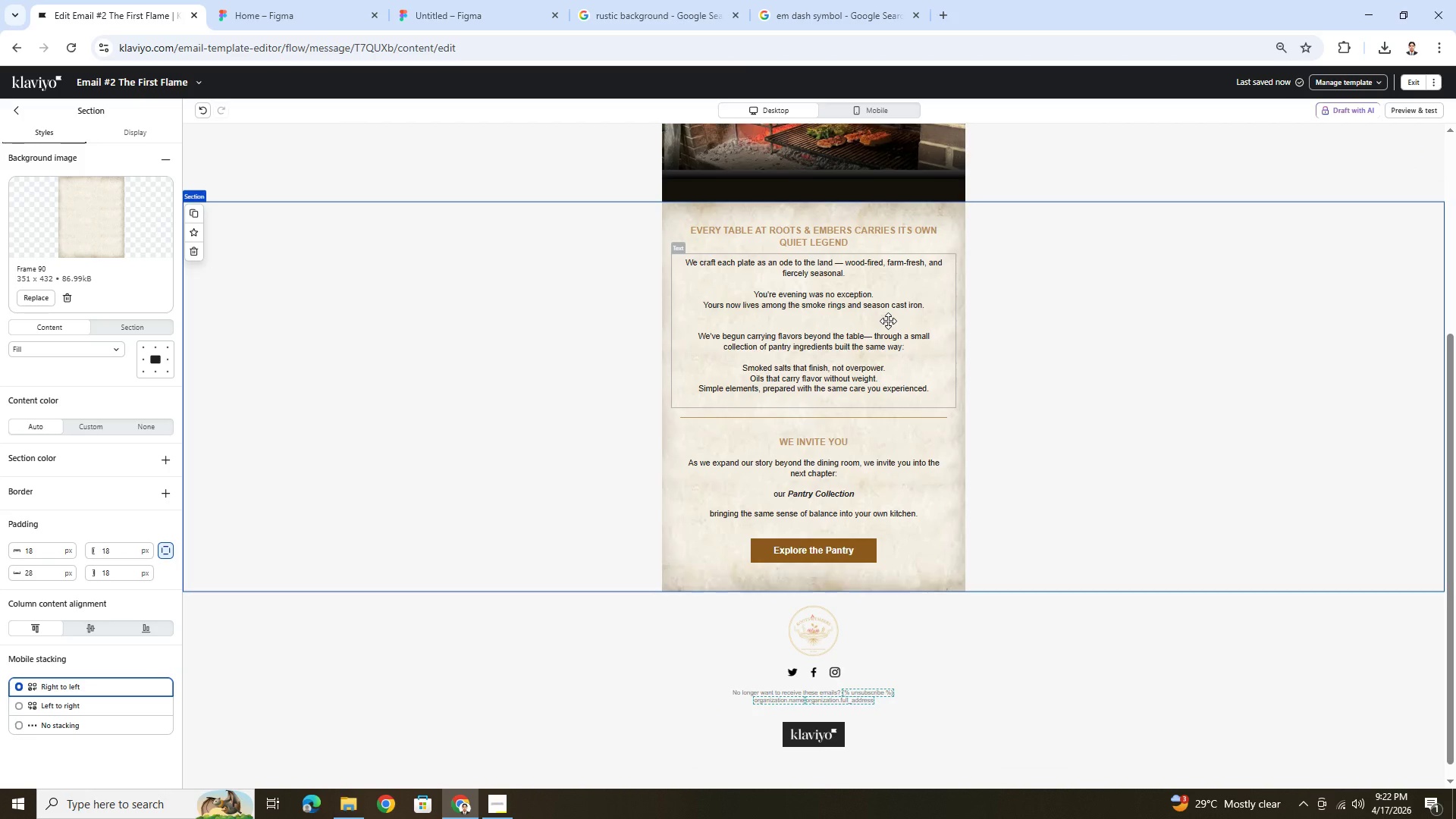 
wait(11.57)
 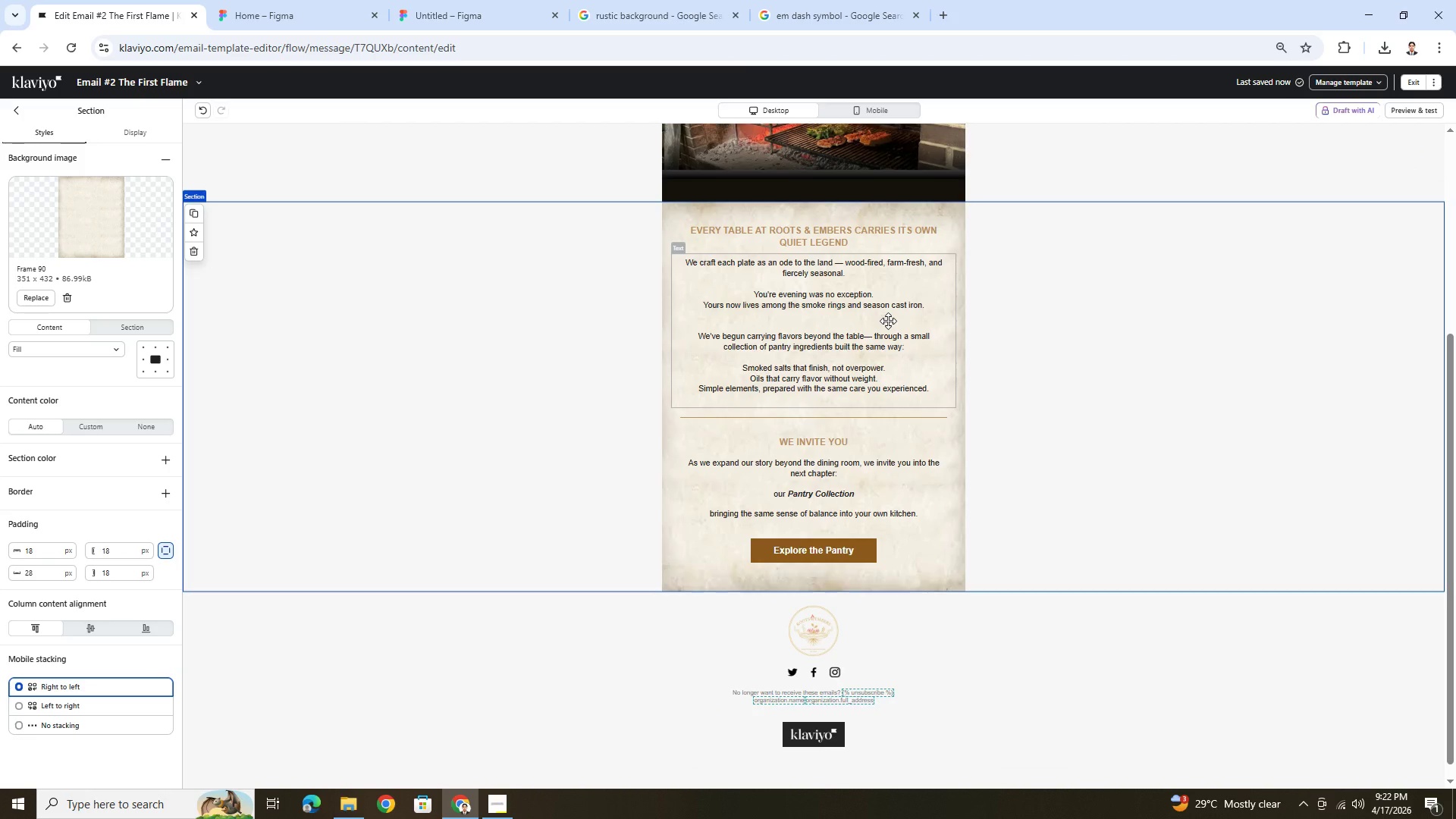 
double_click([863, 372])
 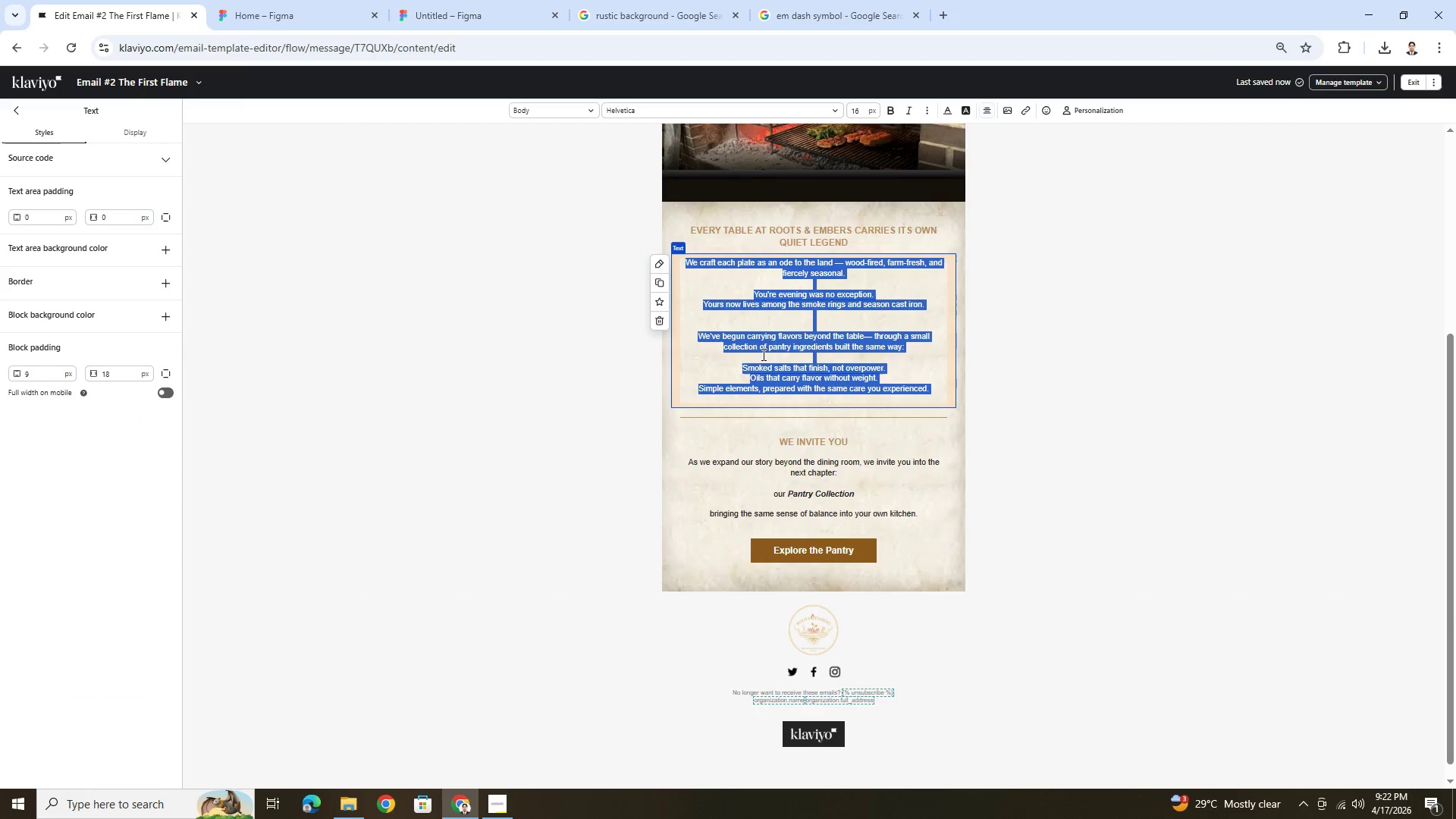 
left_click([739, 358])
 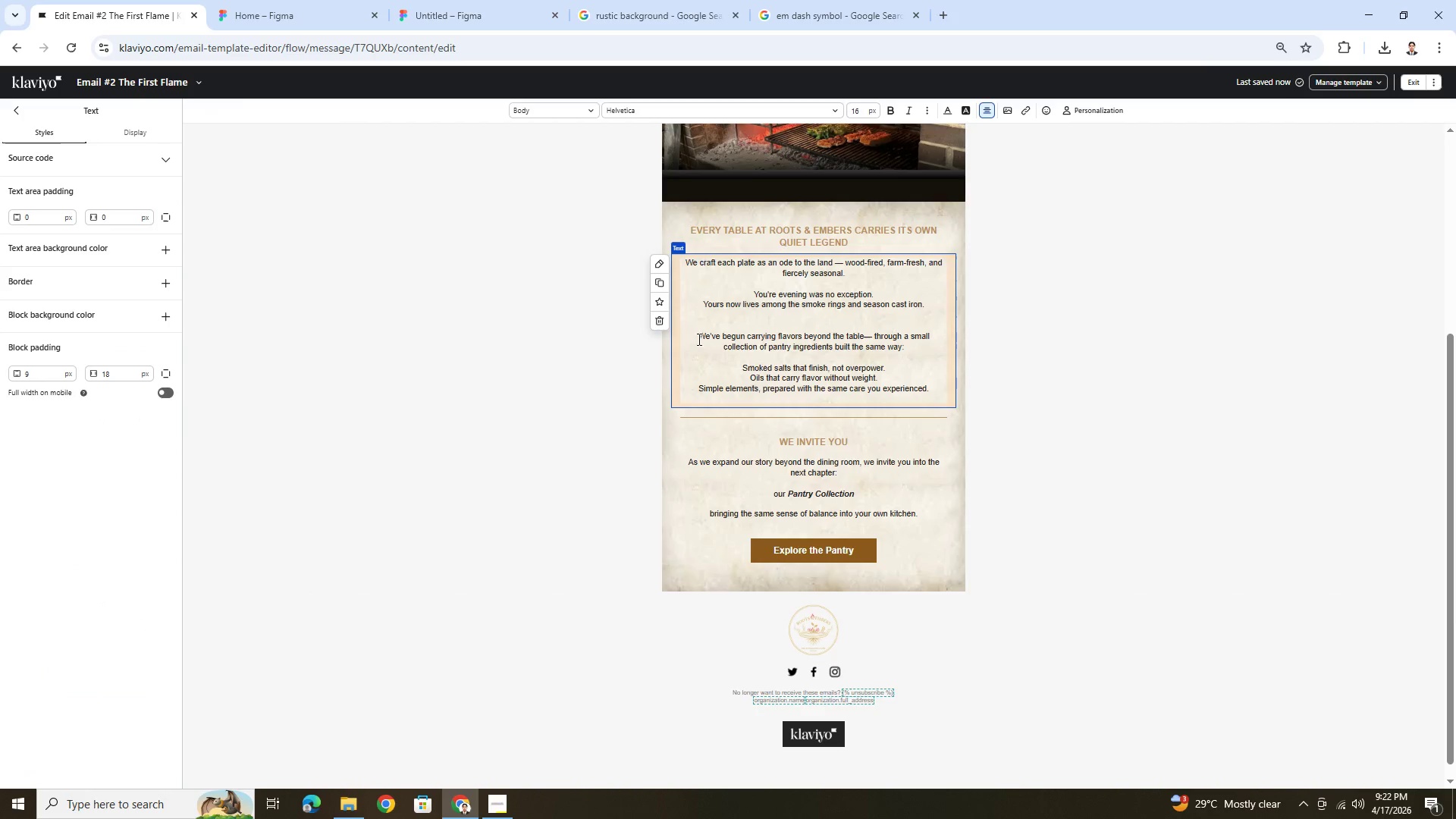 
left_click([700, 332])
 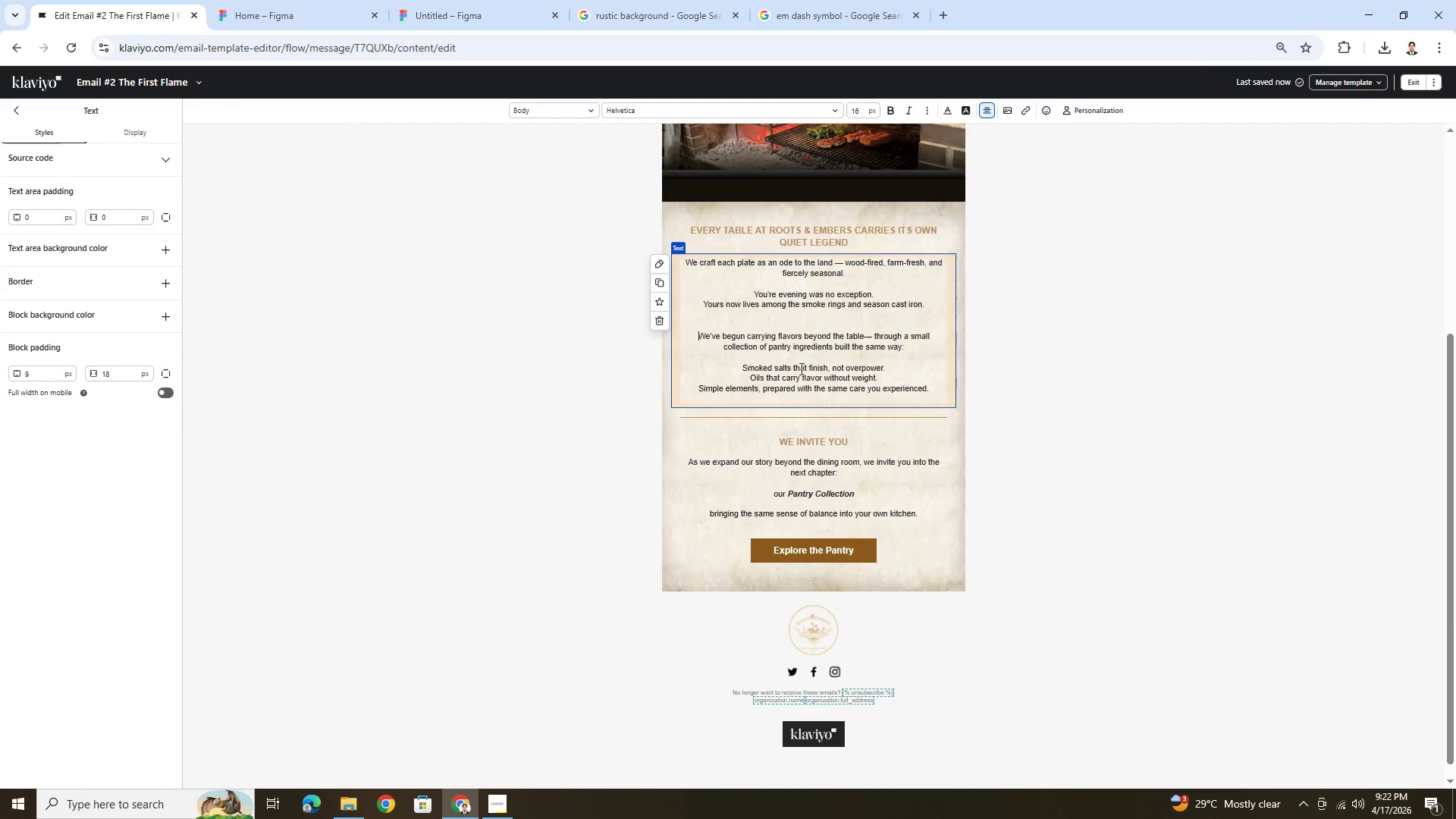 
type(Now )
 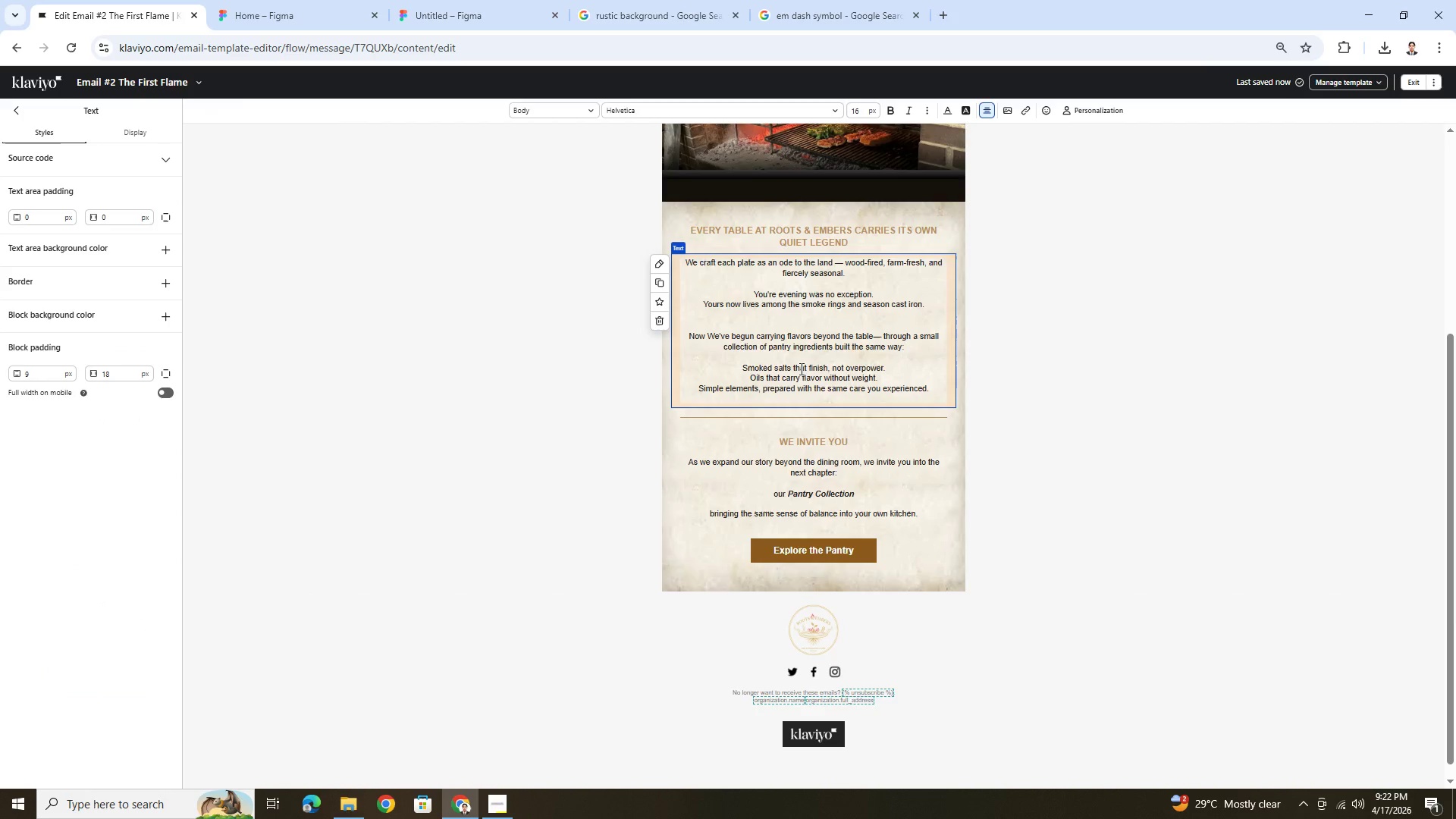 
key(ArrowRight)
 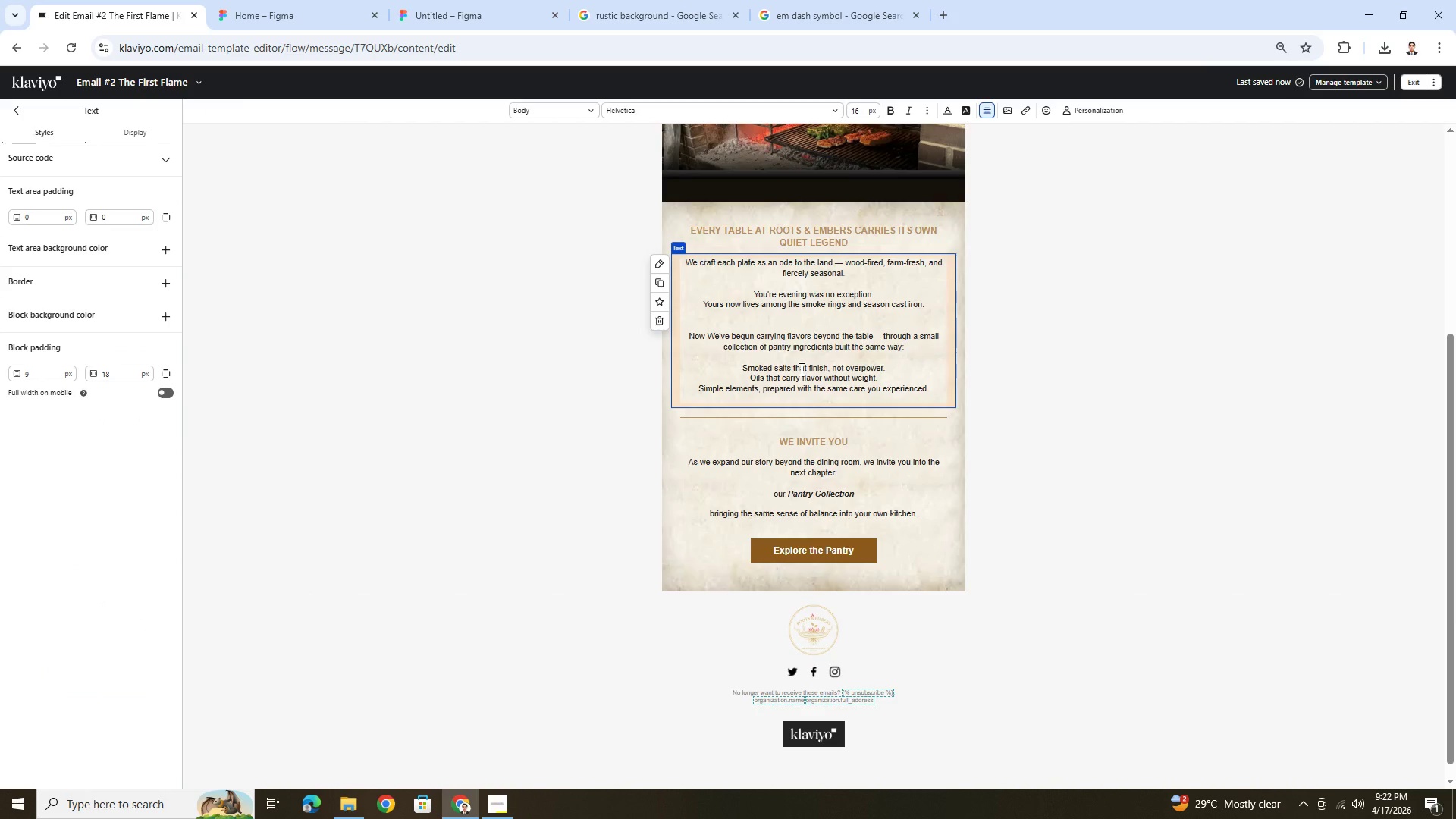 
key(Backspace)
 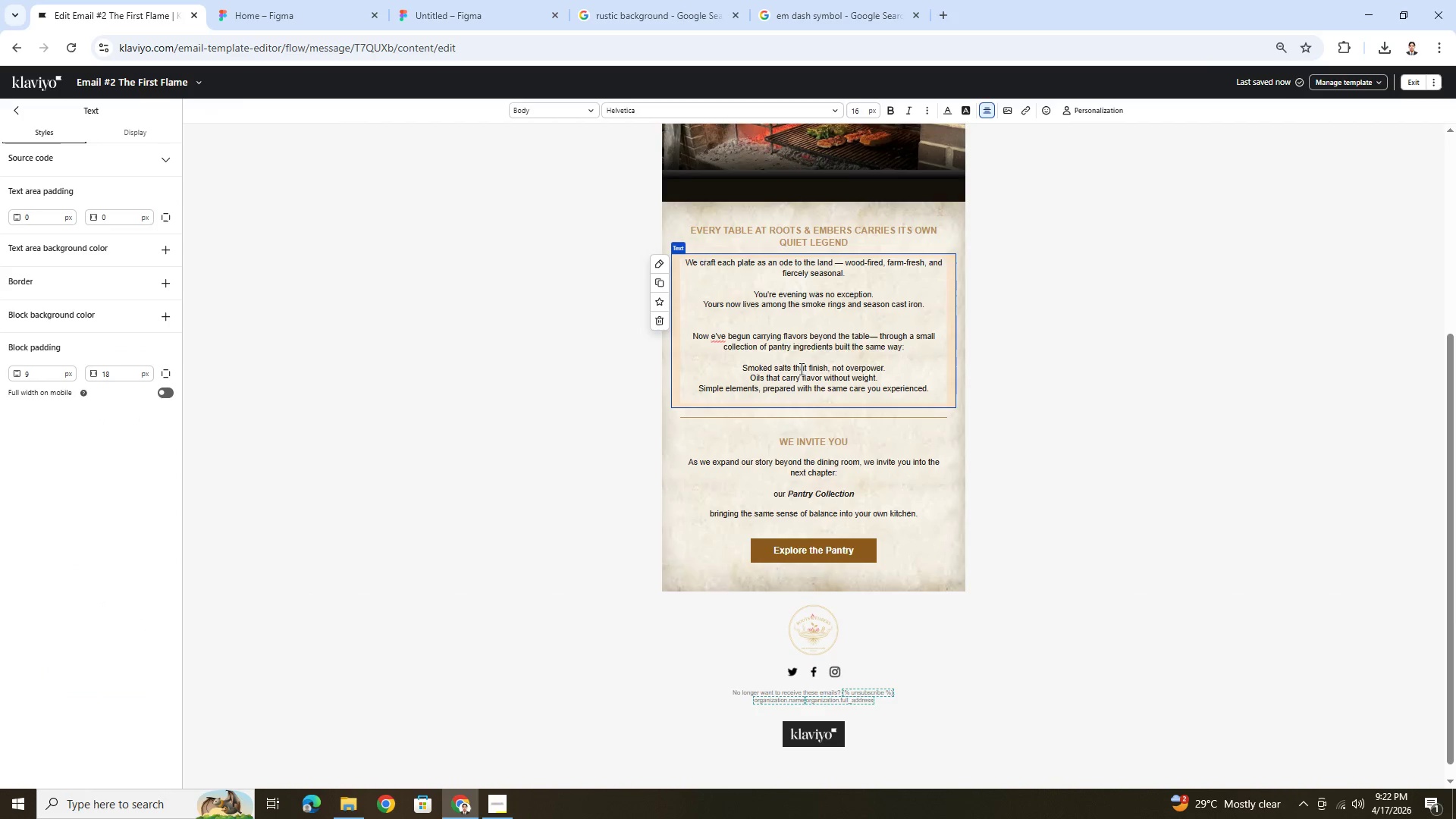 
key(W)
 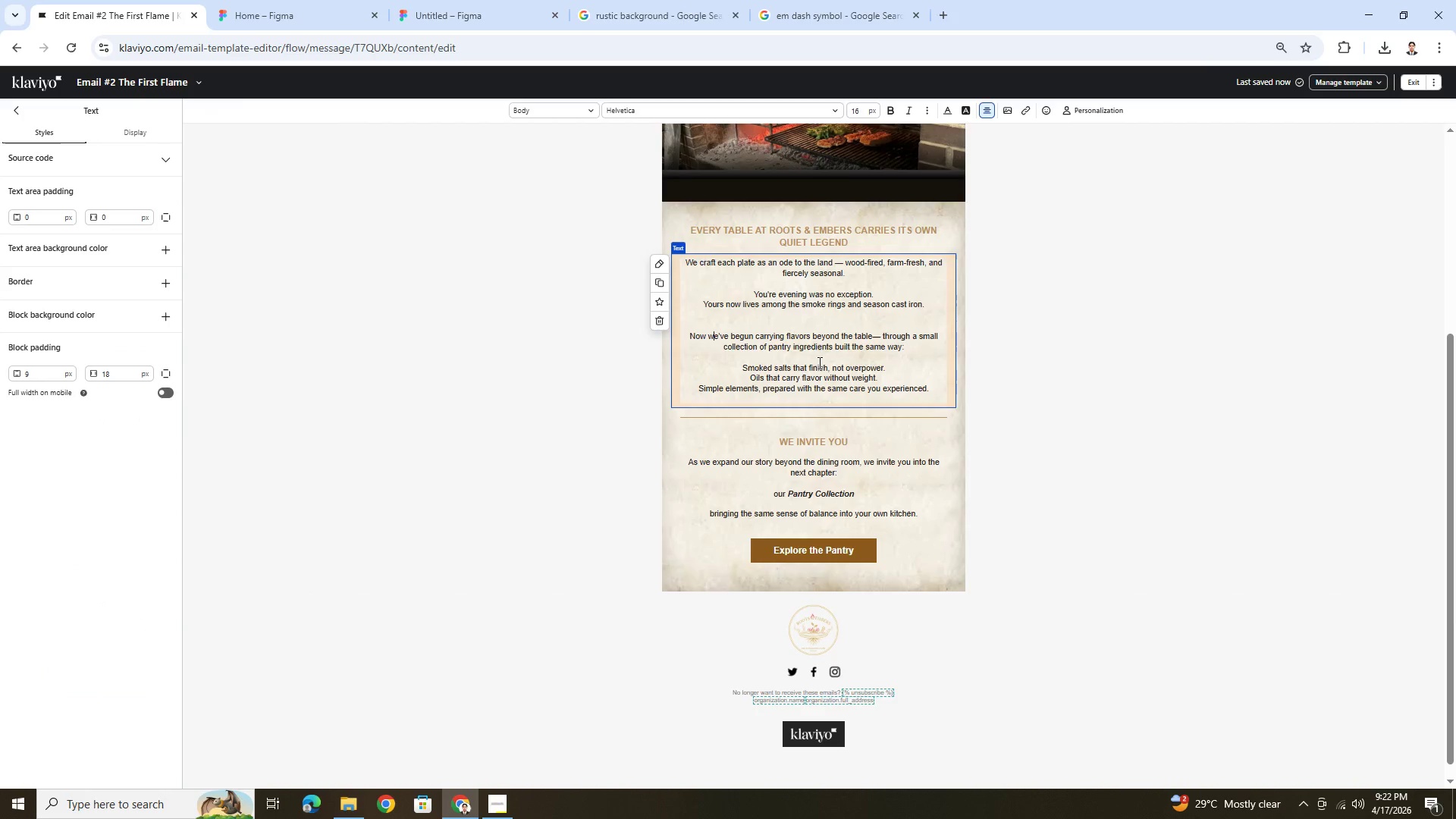 
left_click([1135, 402])
 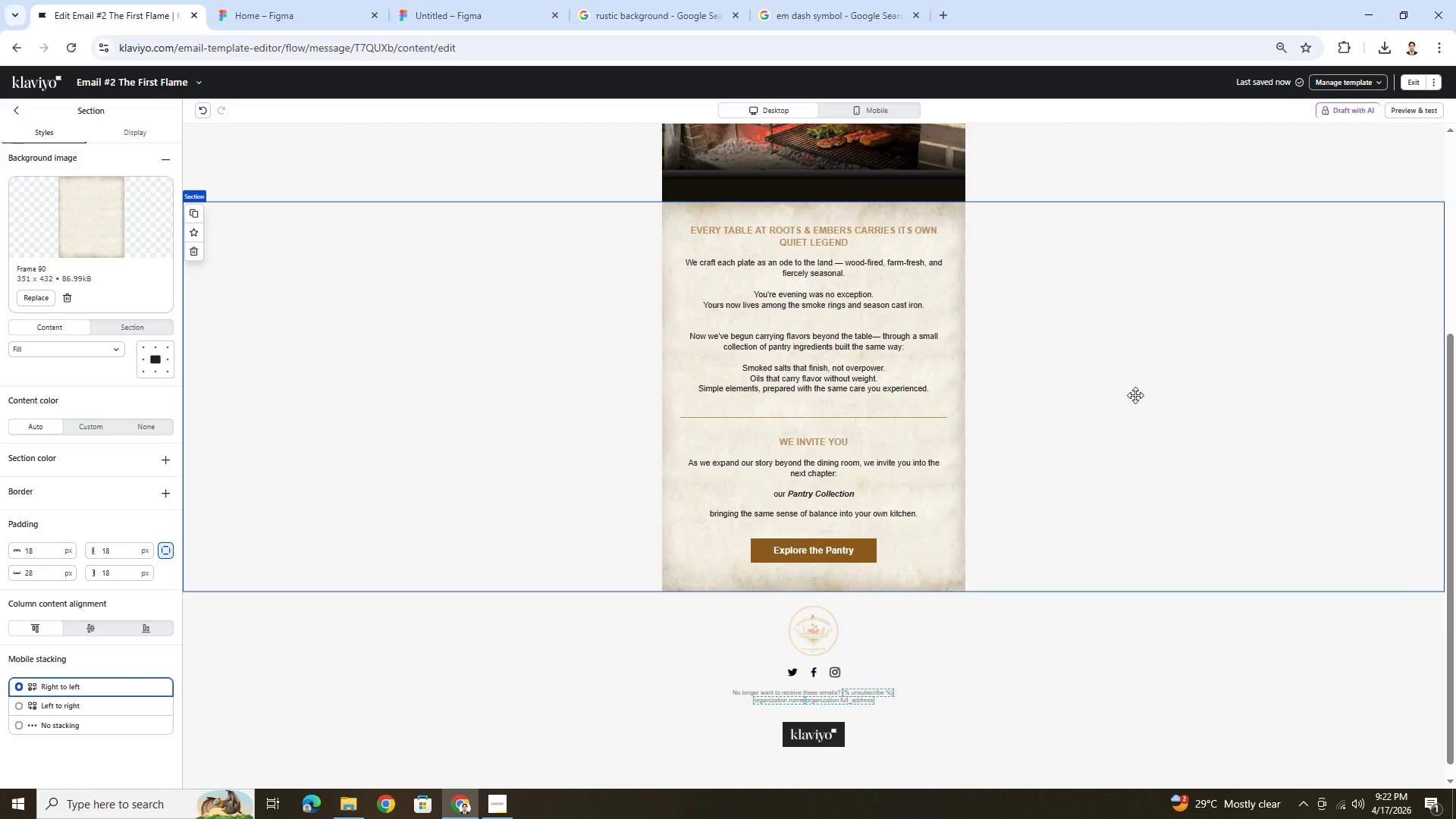 
wait(26.08)
 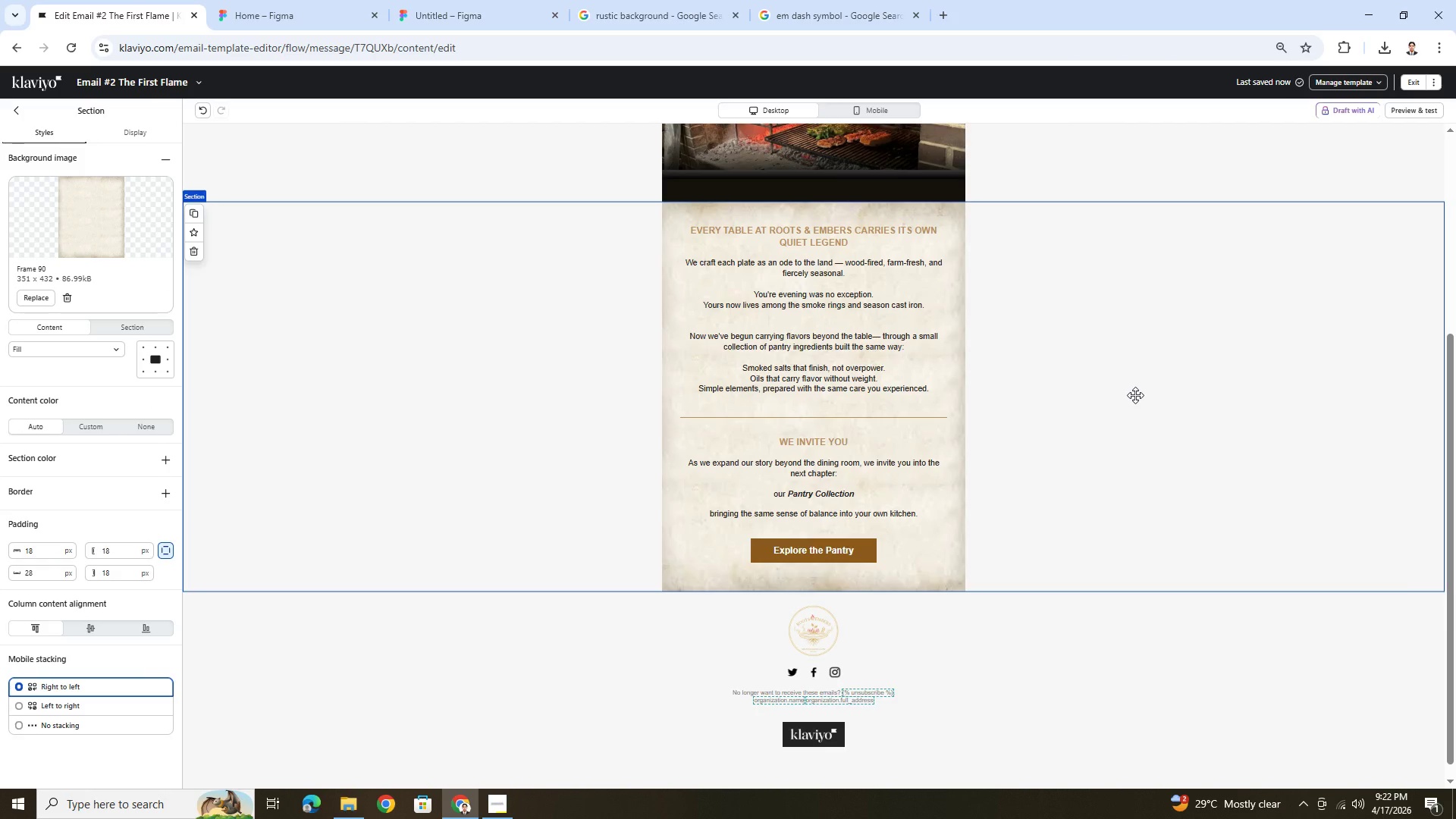 
left_click([208, 116])
 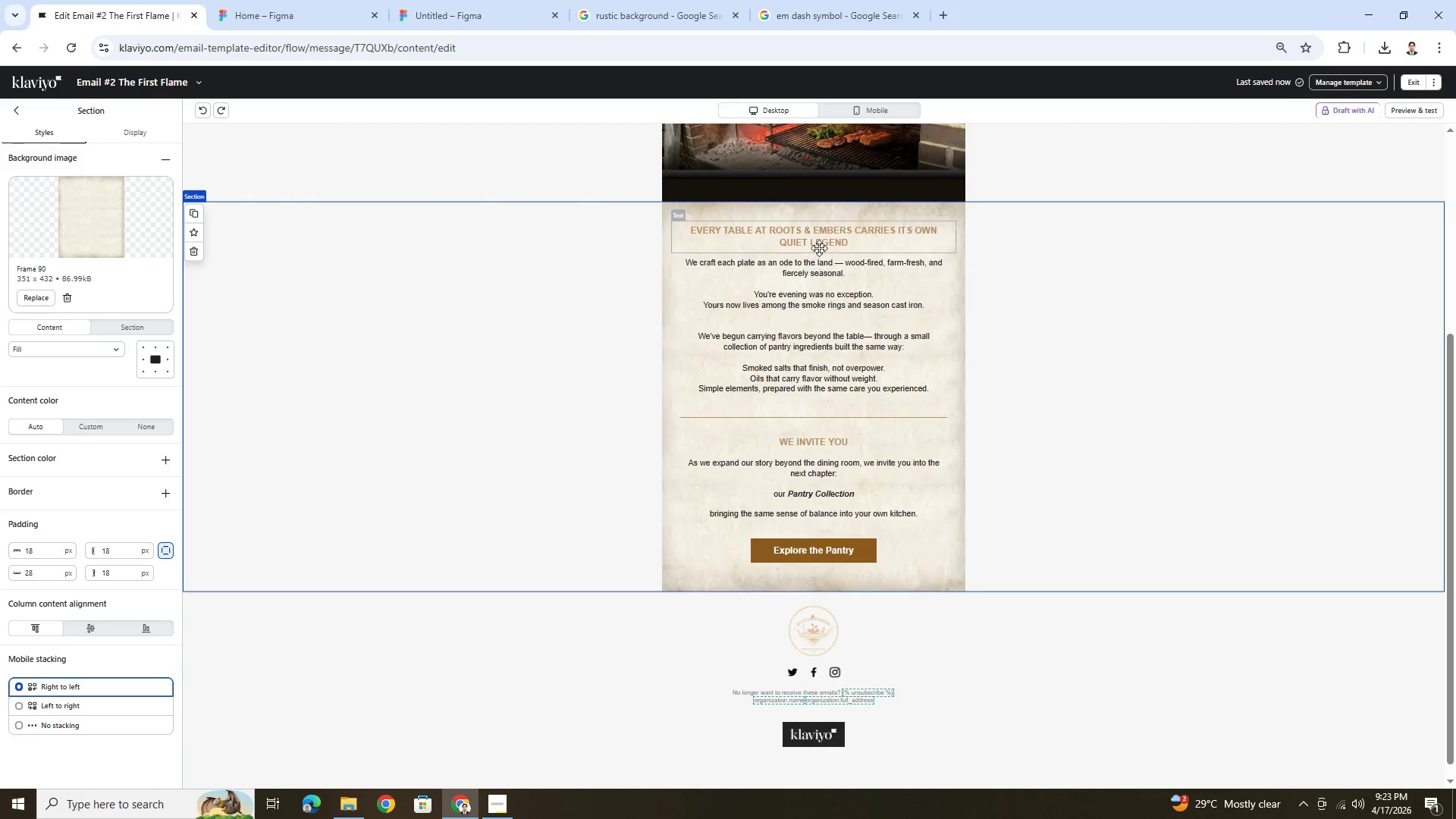 
left_click([820, 242])
 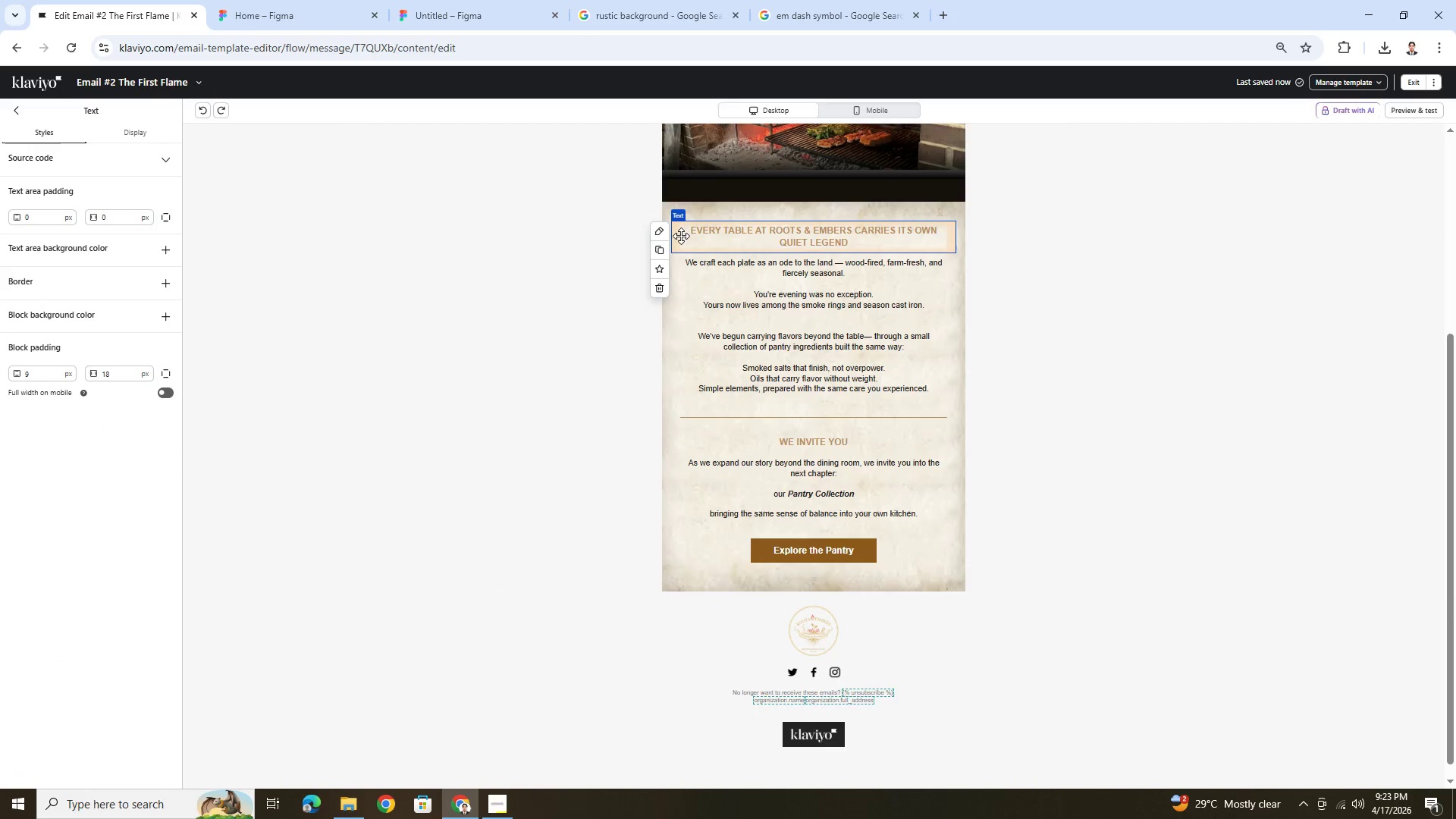 
left_click([658, 247])
 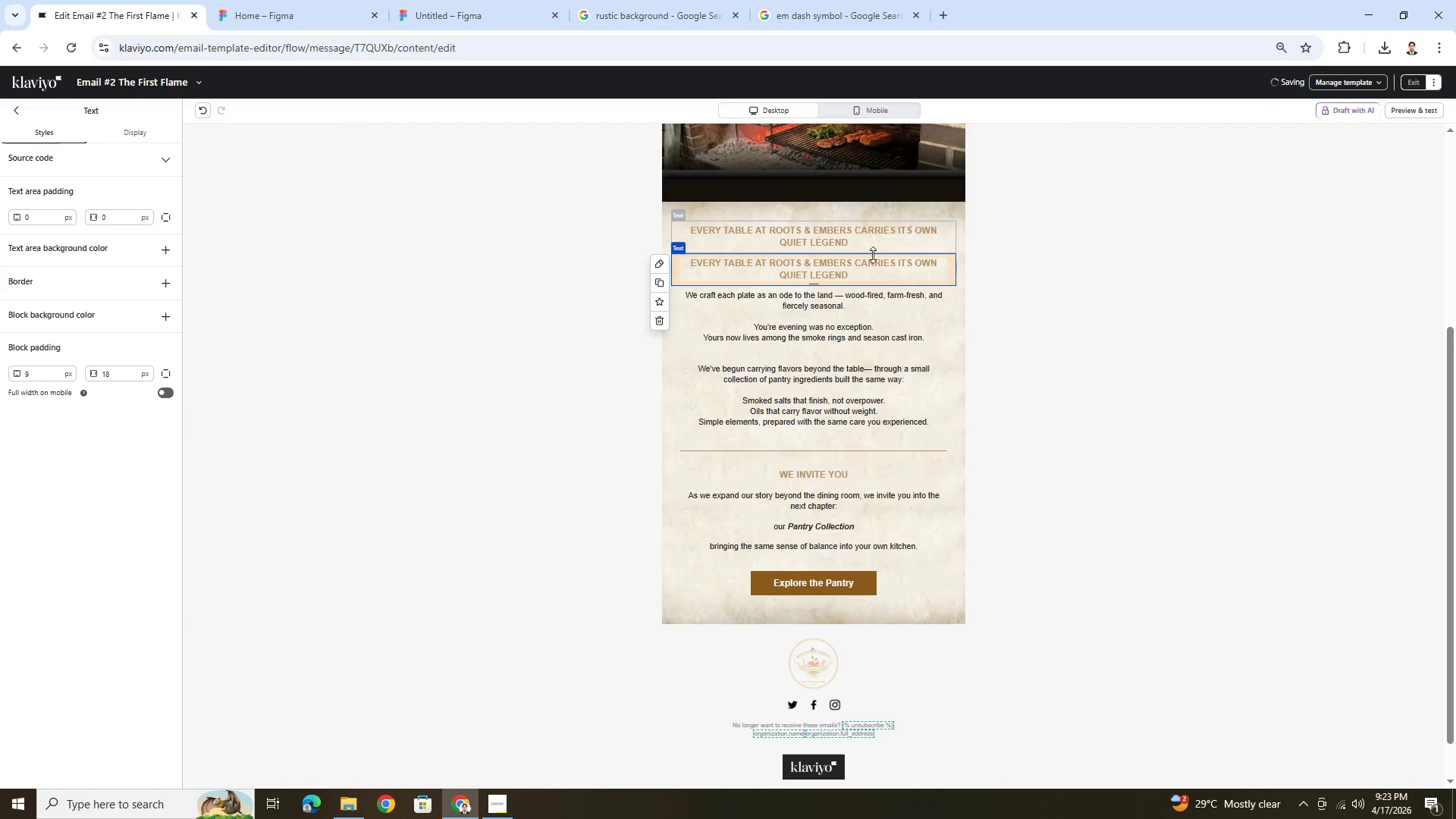 
left_click_drag(start_coordinate=[871, 269], to_coordinate=[871, 393])
 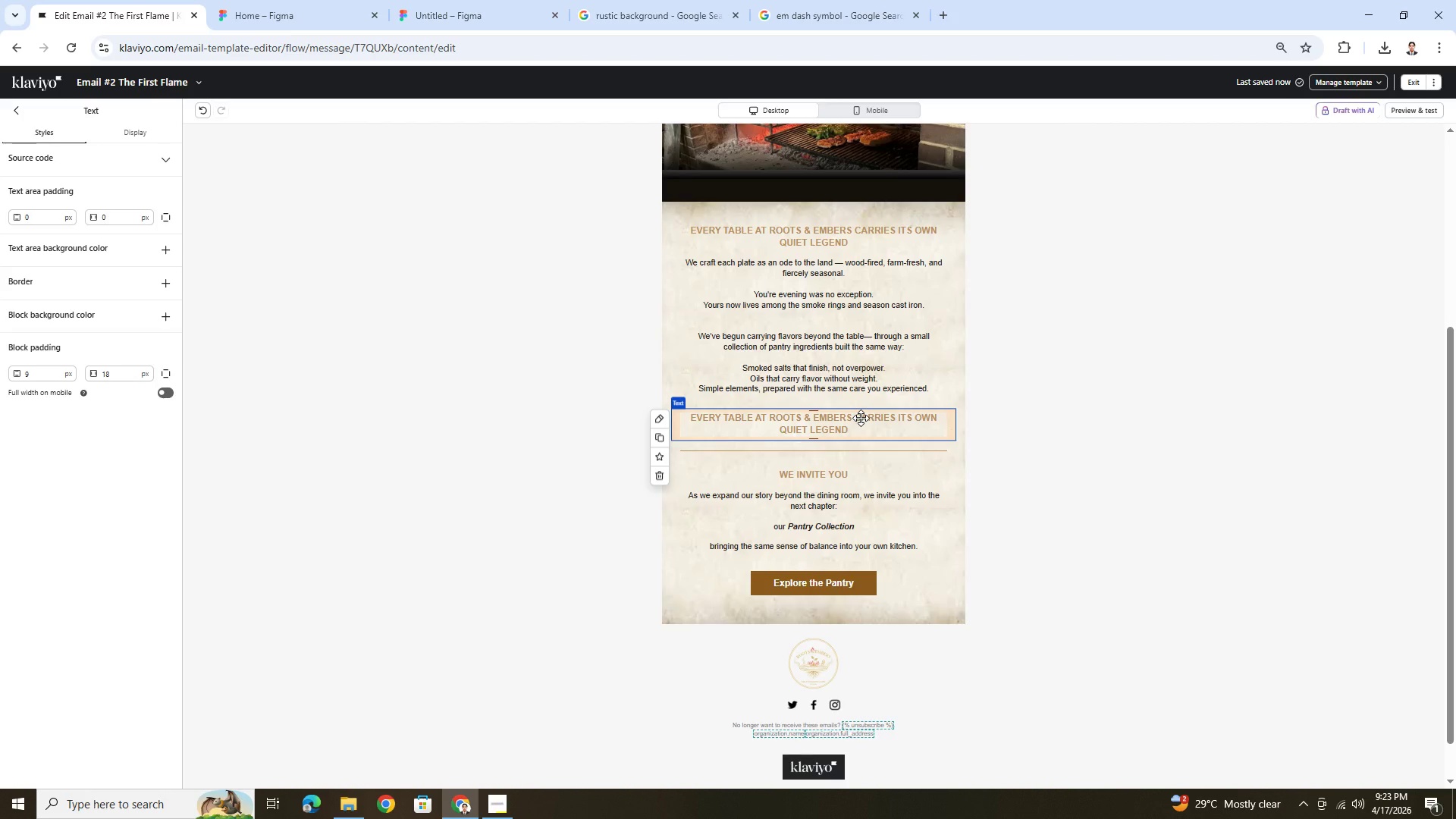 
double_click([861, 418])
 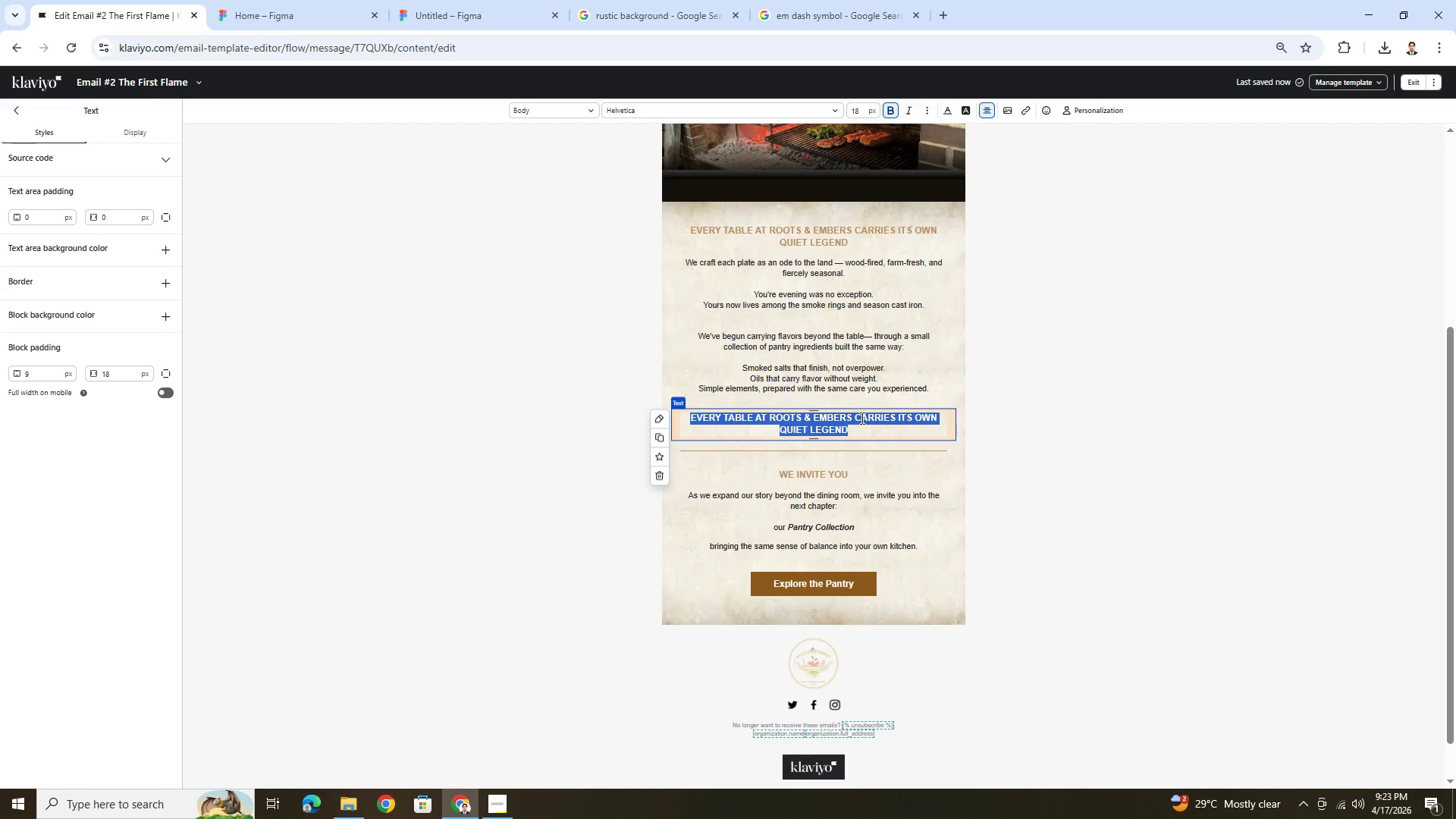 
key(CapsLock)
 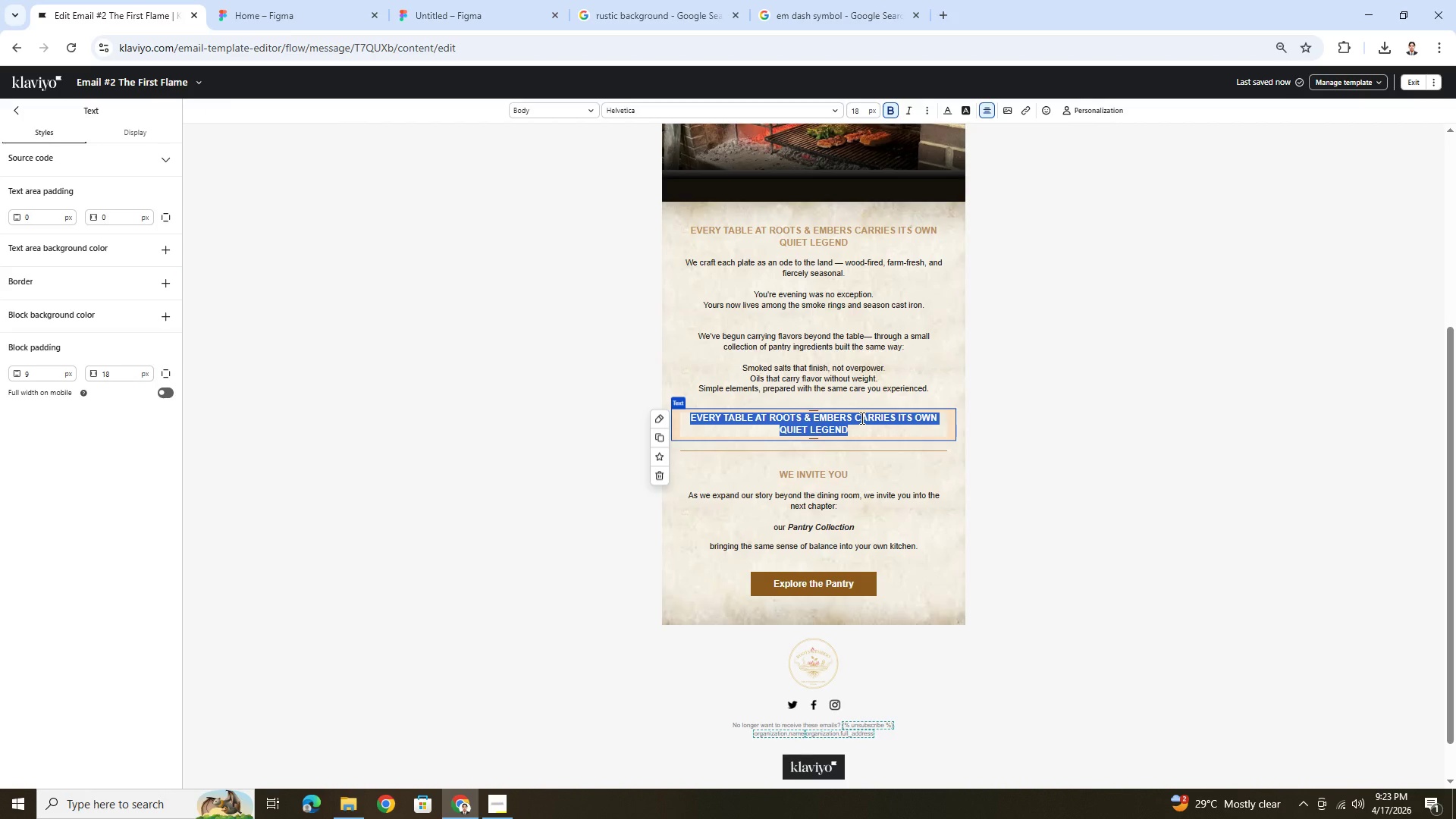 
key(CapsLock)
 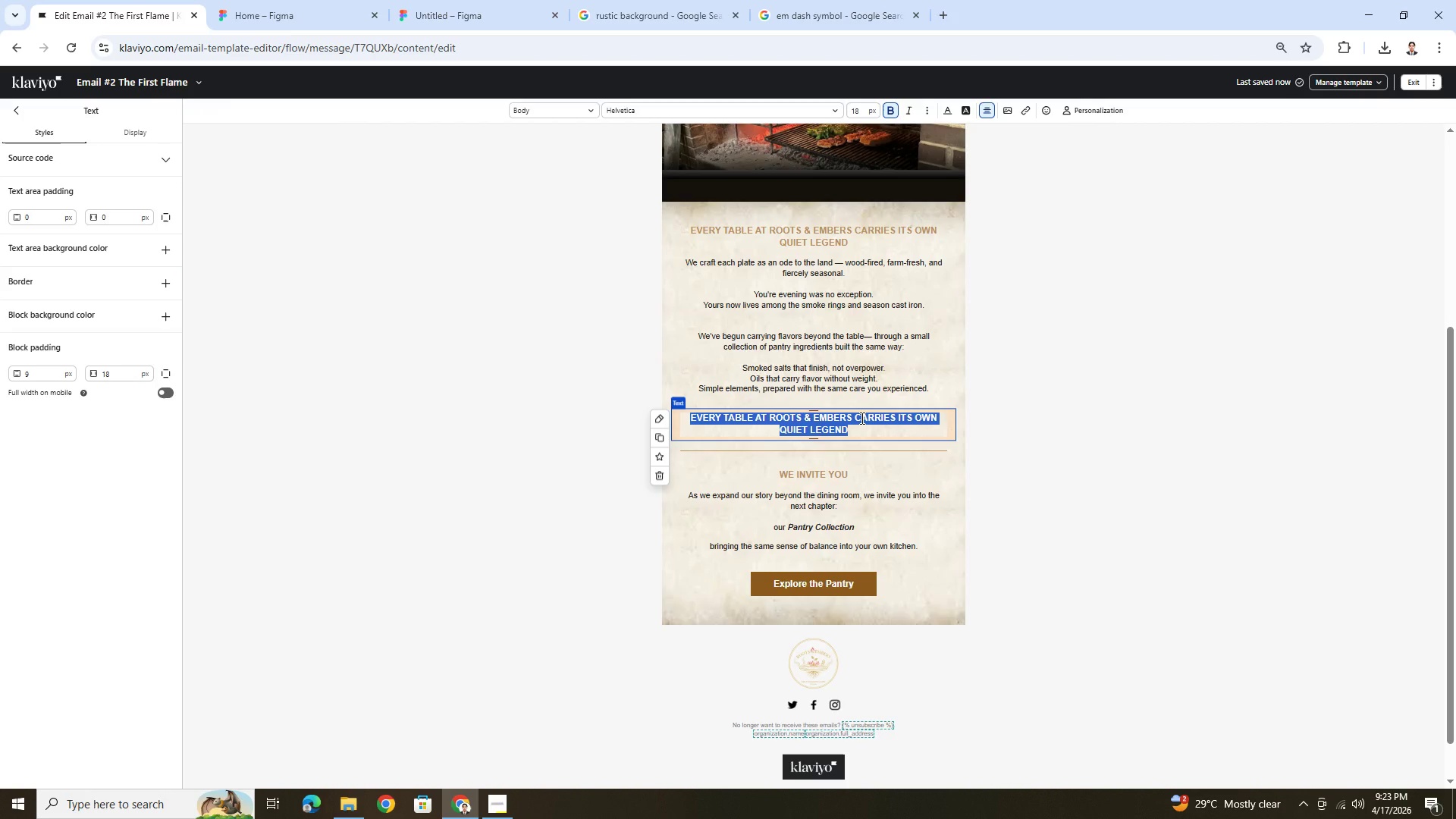 
wait(5.36)
 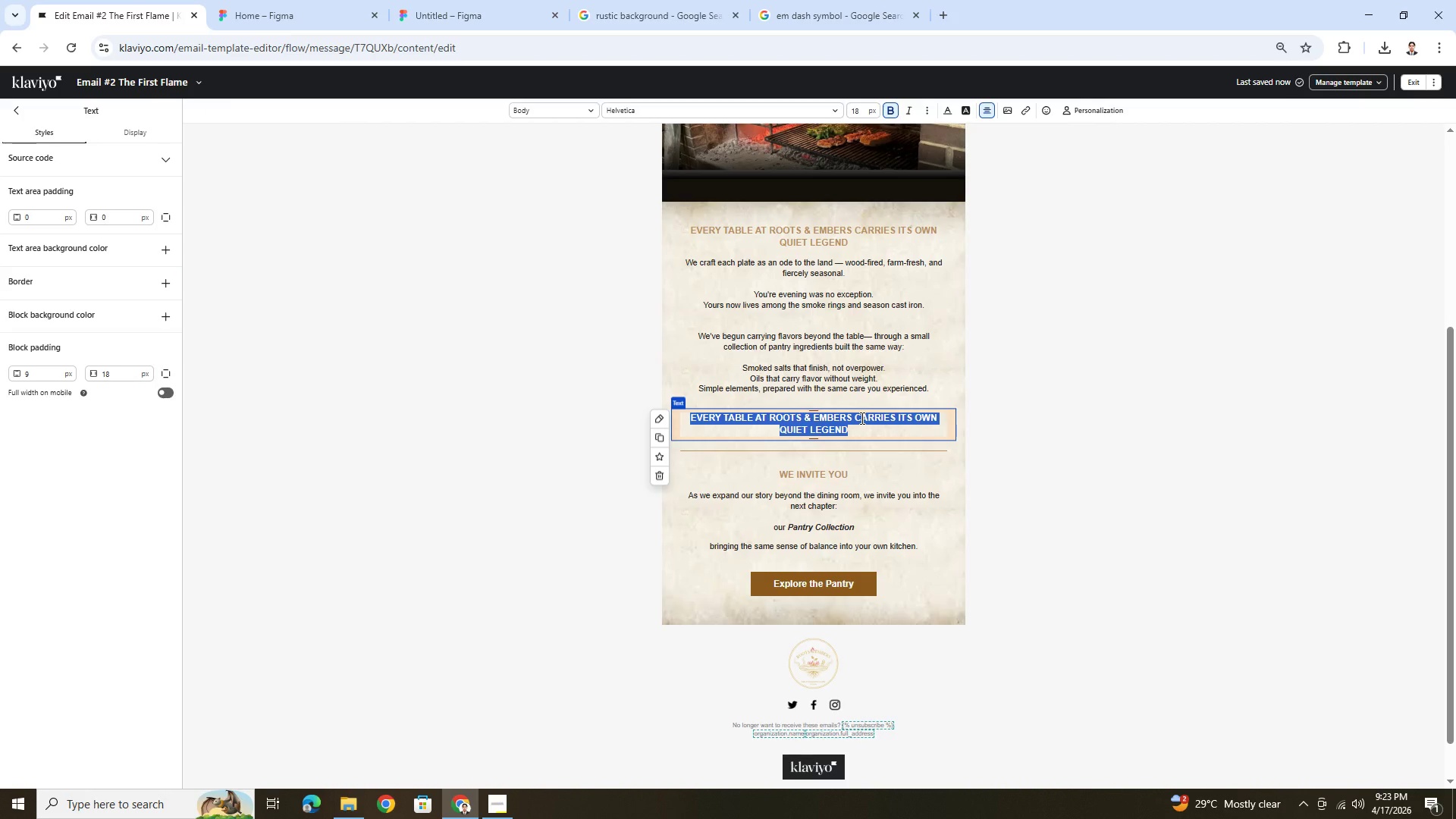 
type(t)
key(Backspace)
type(THAT SAME APPROACH DOESN'T EMD AT THE RESTAURANT)
 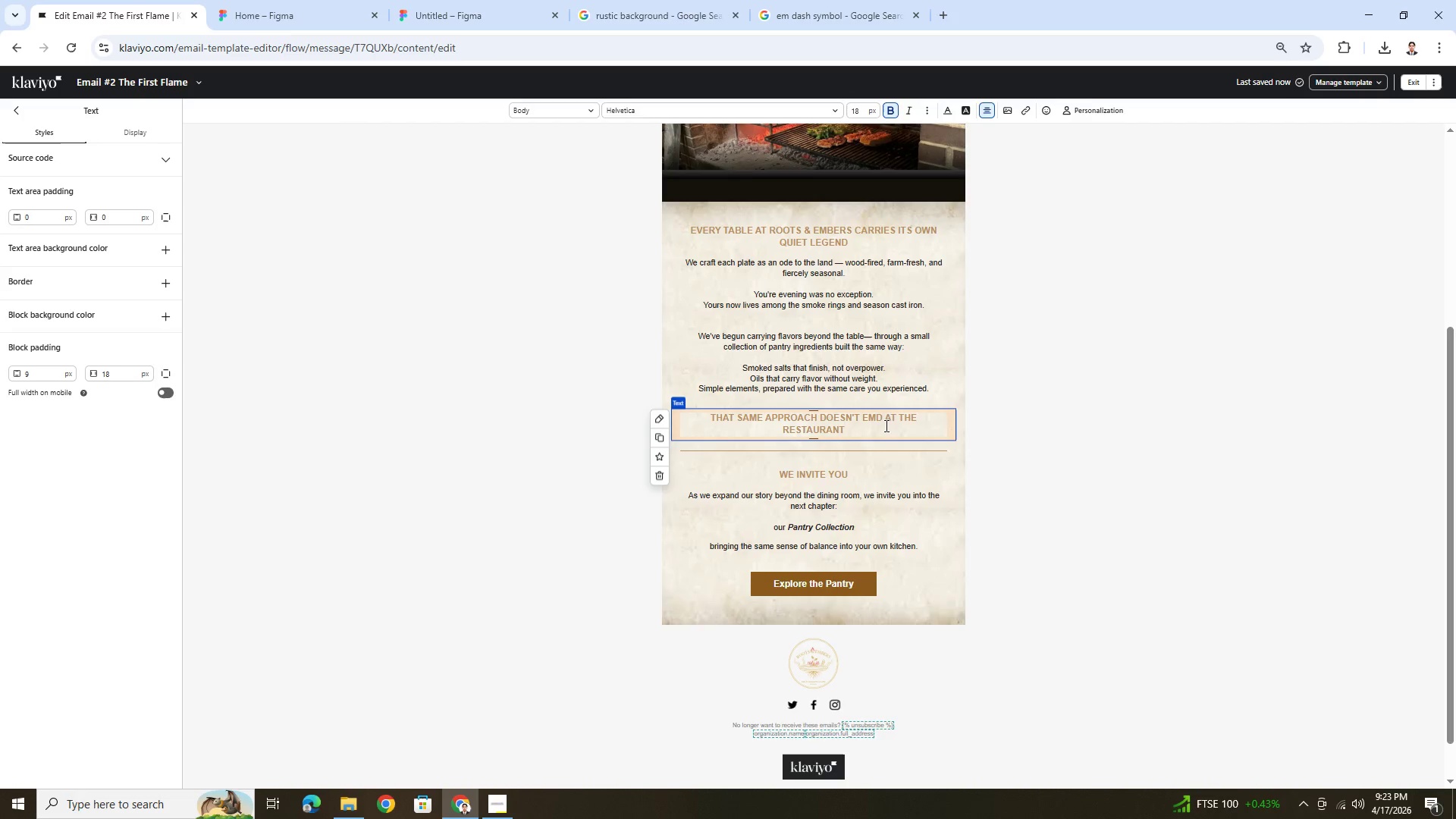 
left_click([874, 422])
 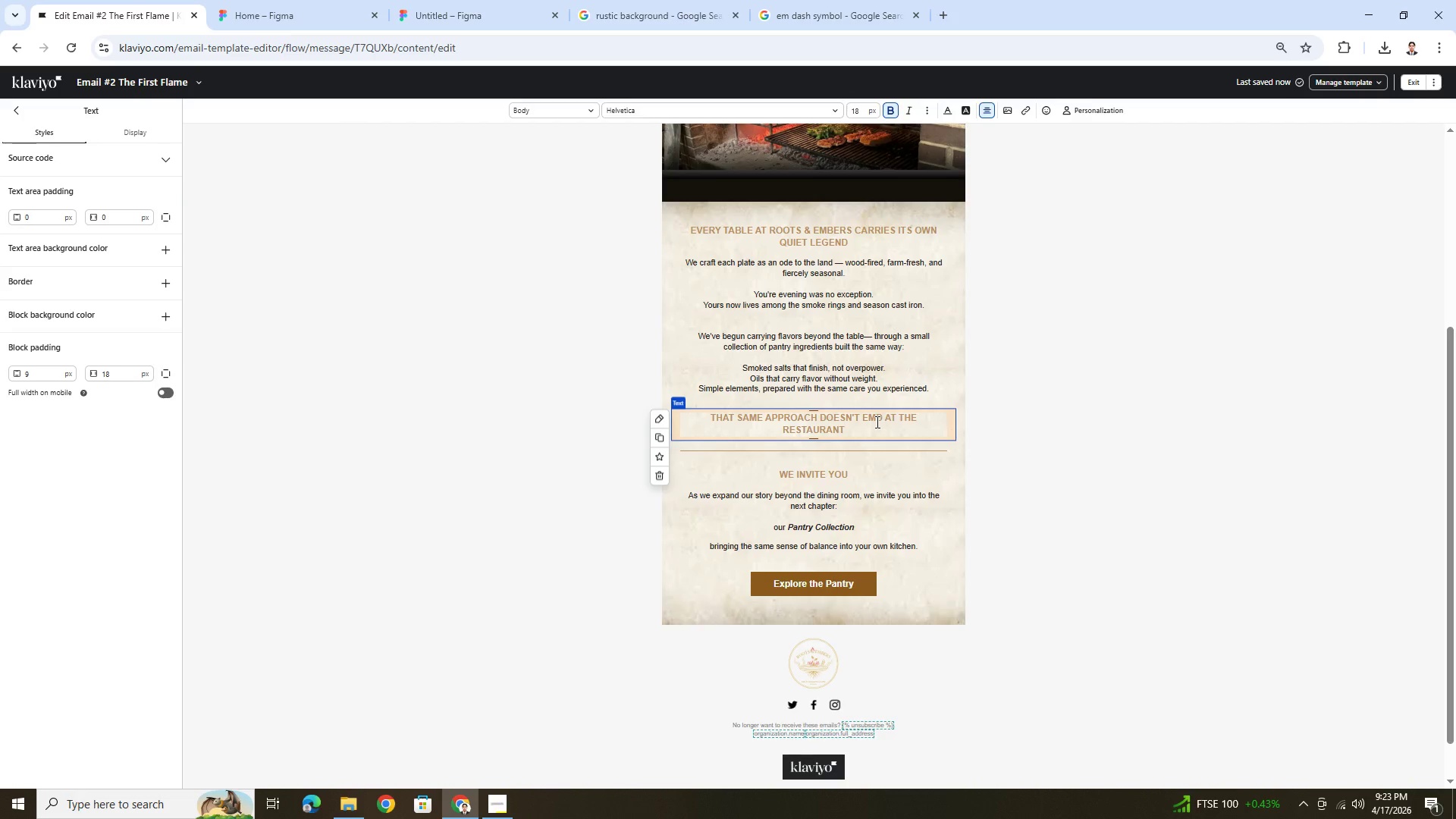 
key(Backspace)
 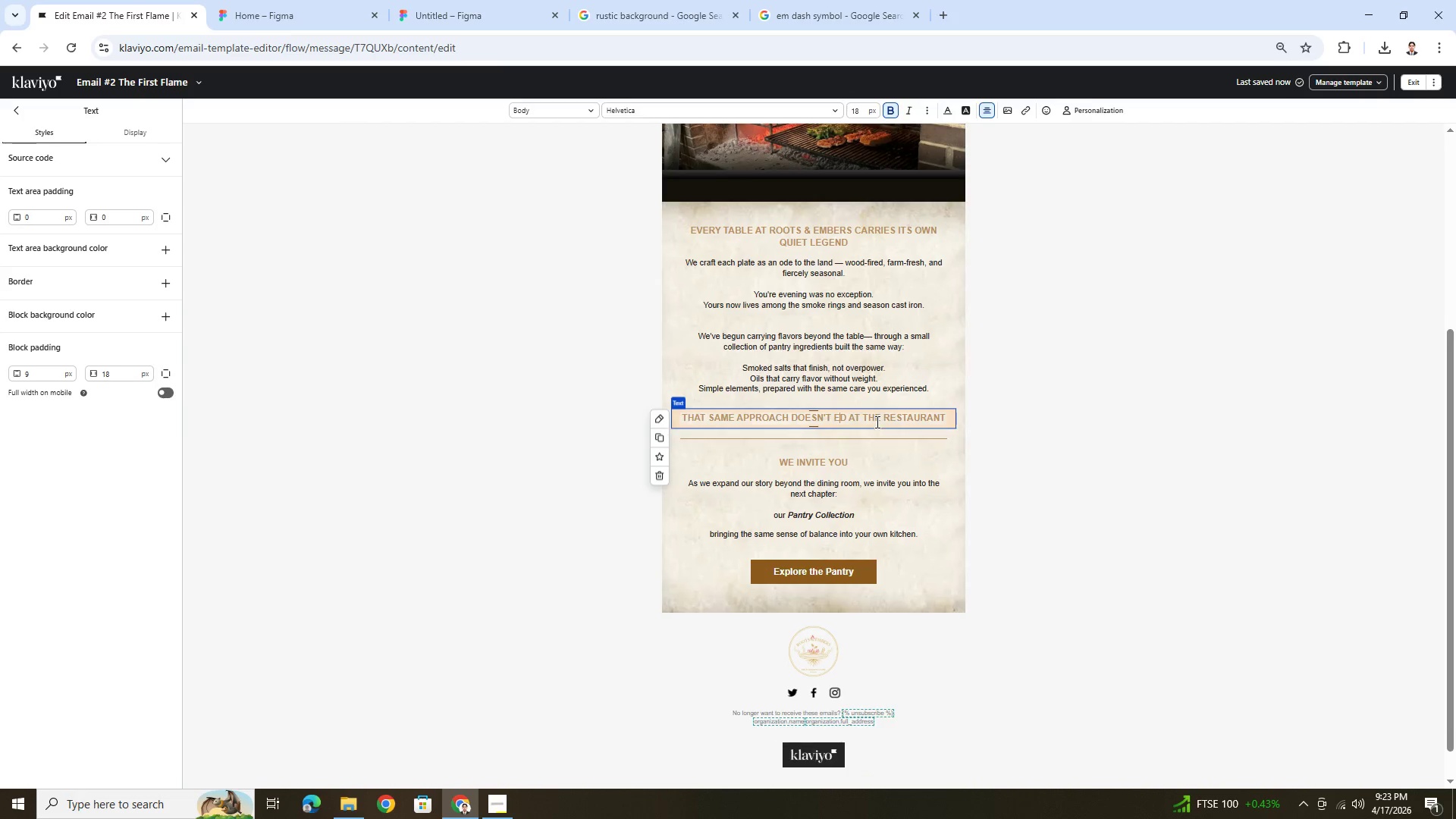 
key(N)
 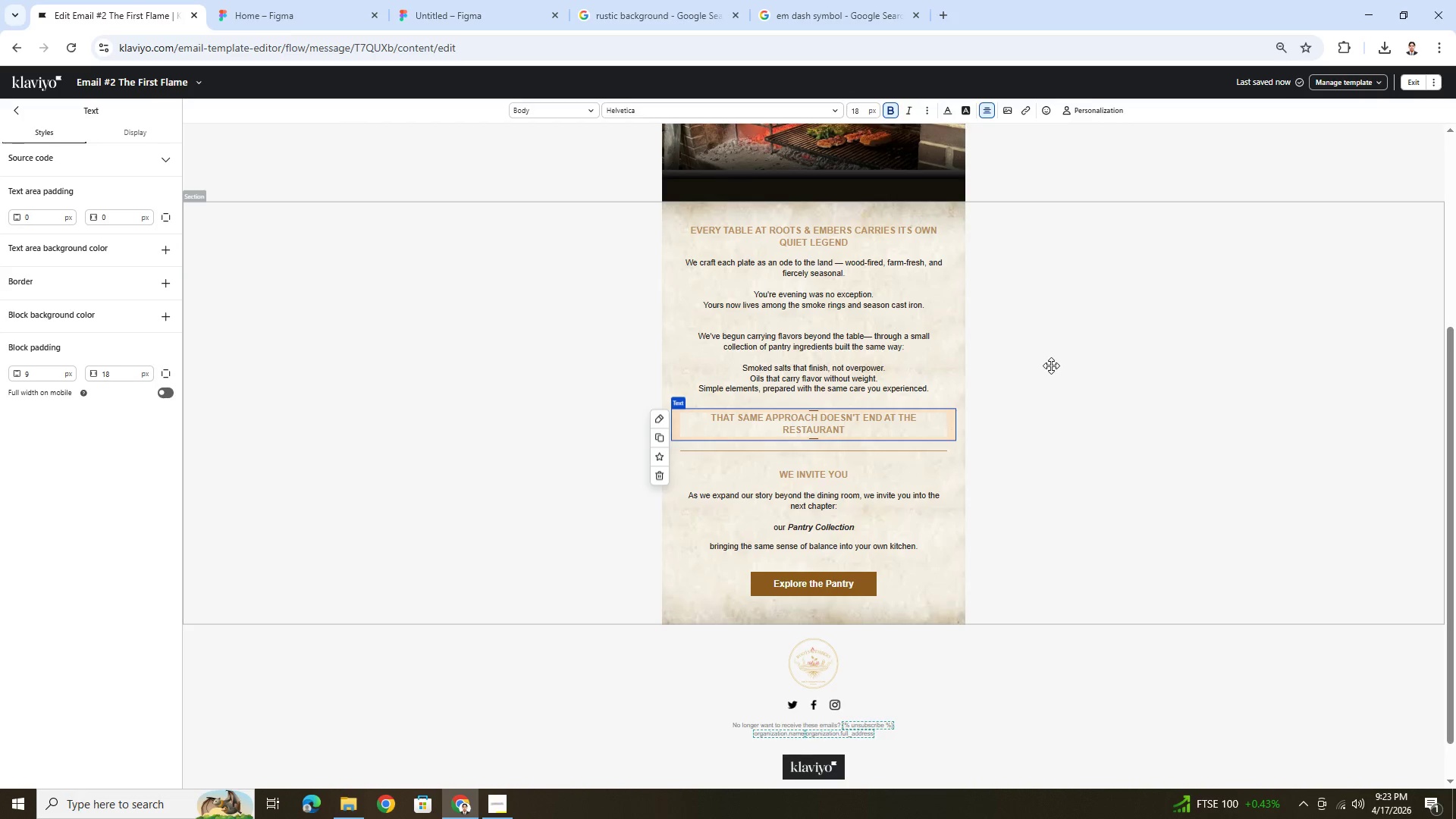 
left_click([1065, 391])
 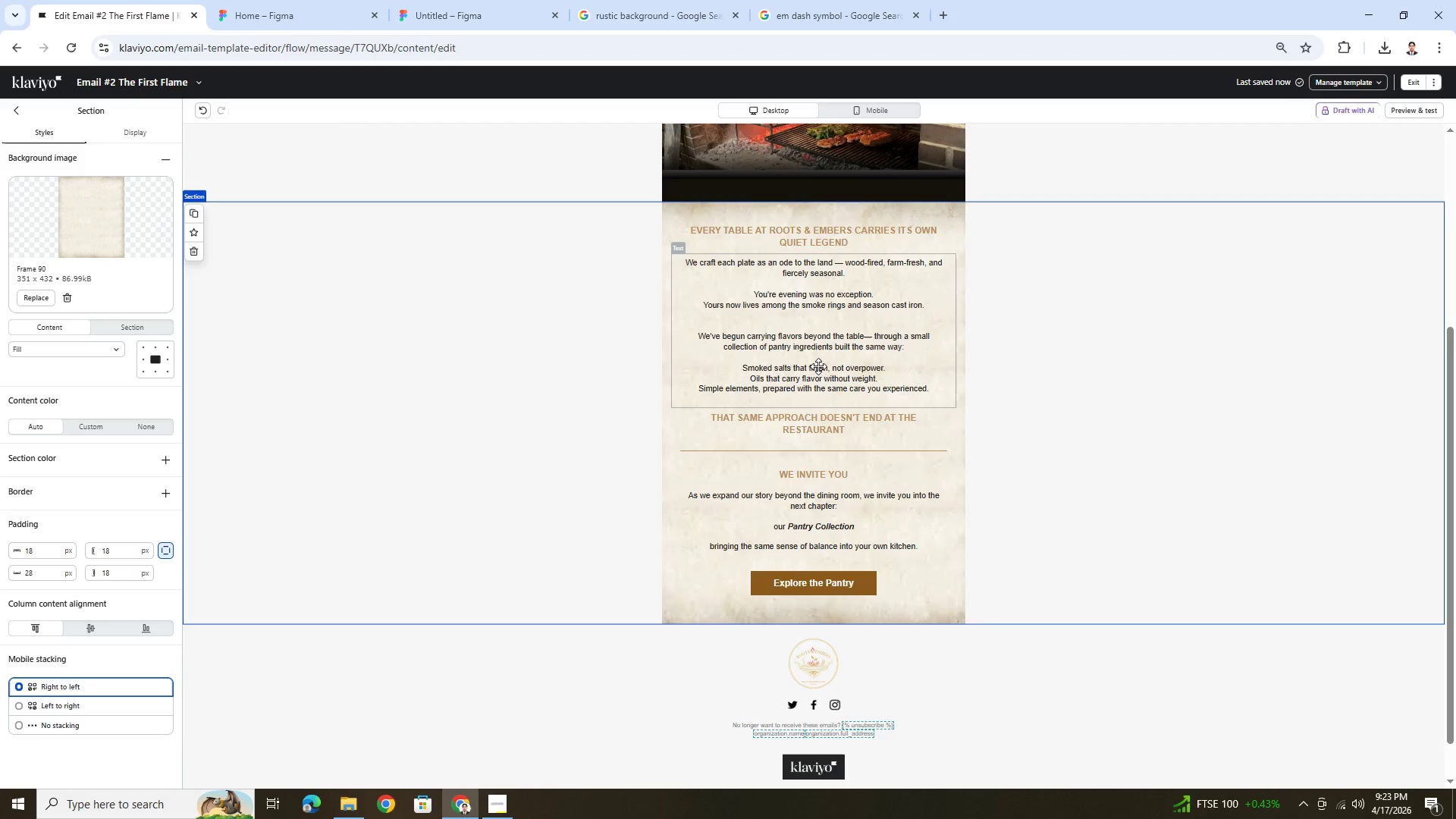 
left_click([820, 363])
 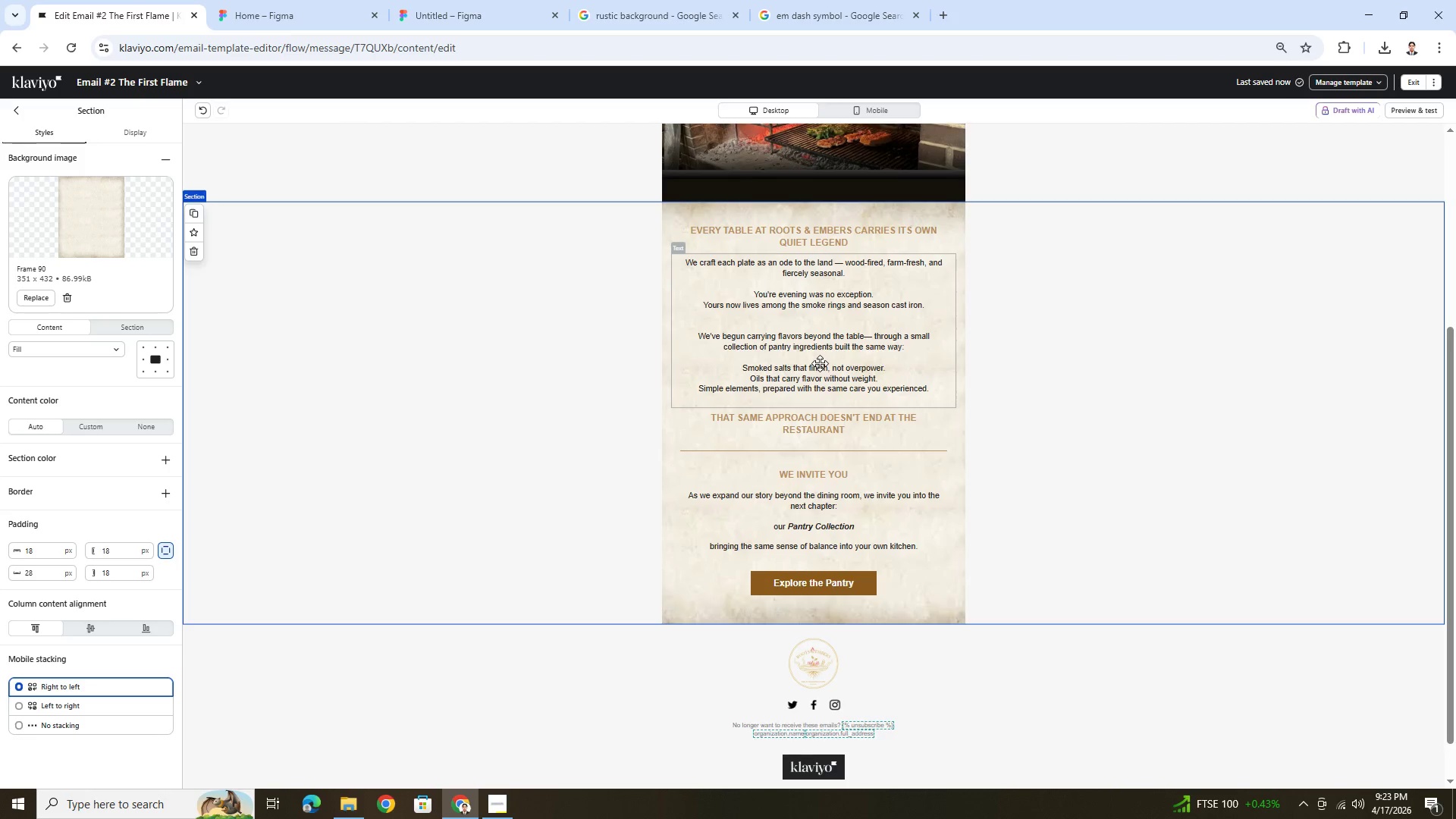 
double_click([820, 363])
 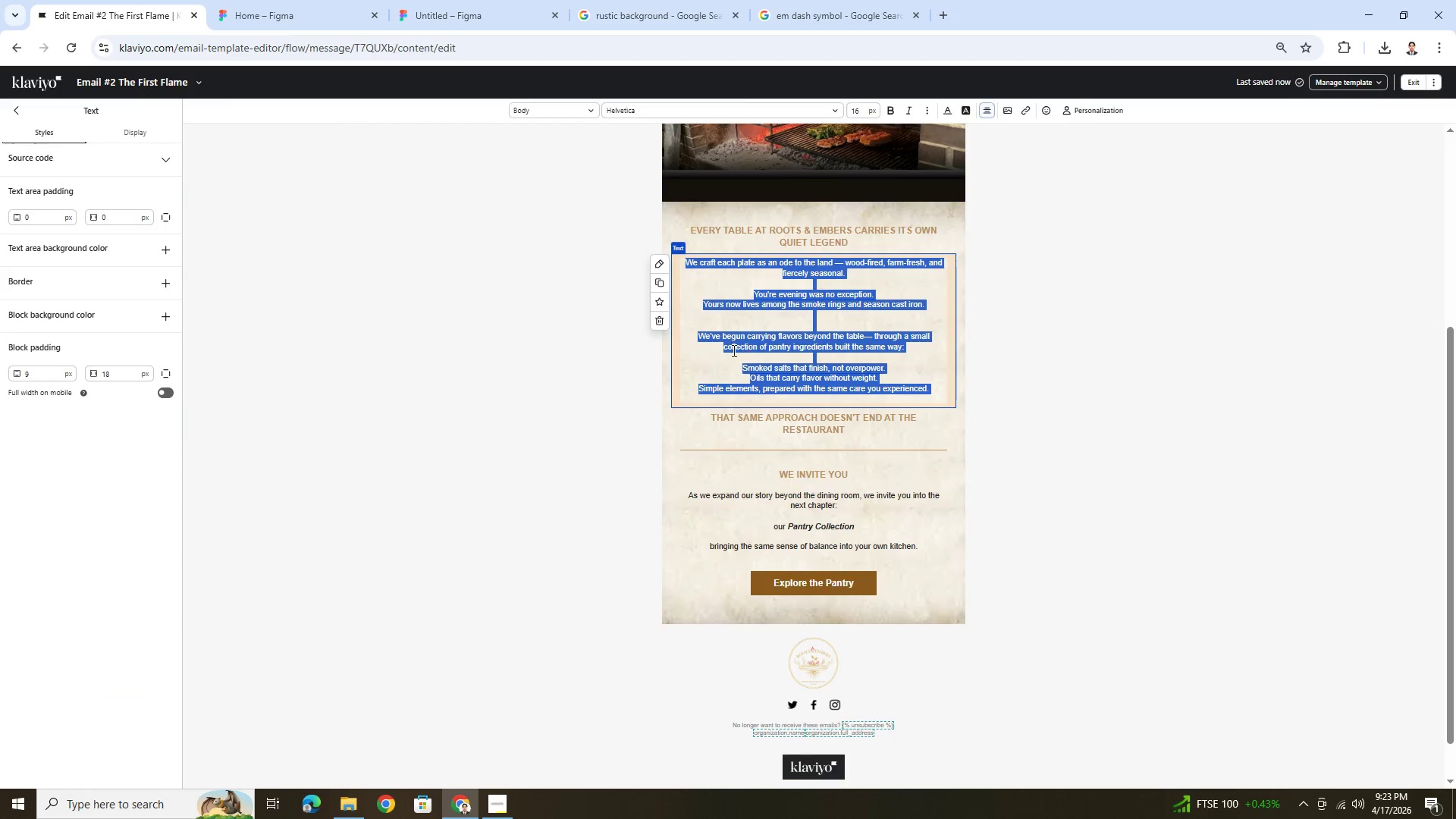 
left_click([717, 351])
 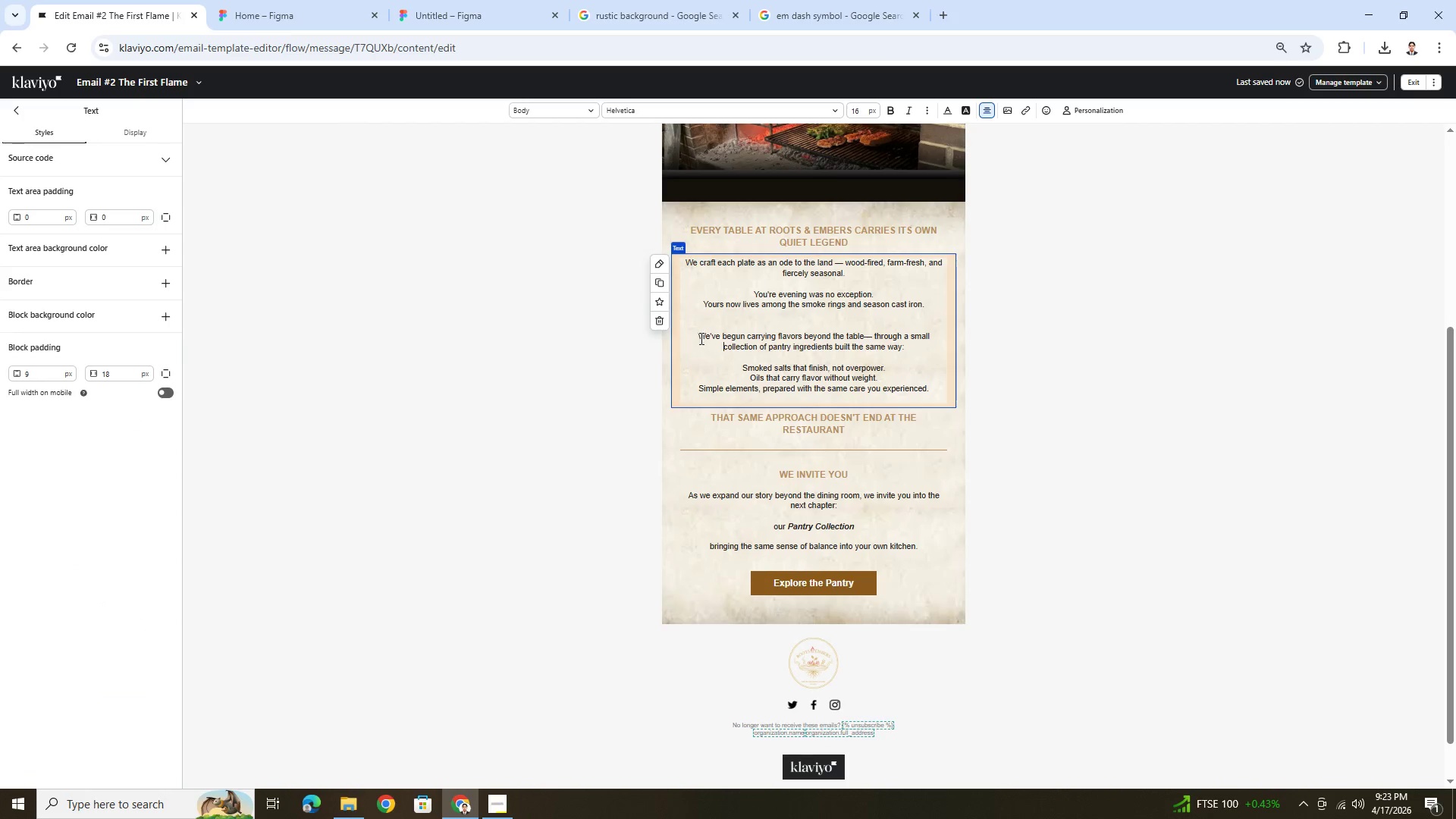 
left_click_drag(start_coordinate=[700, 337], to_coordinate=[943, 389])
 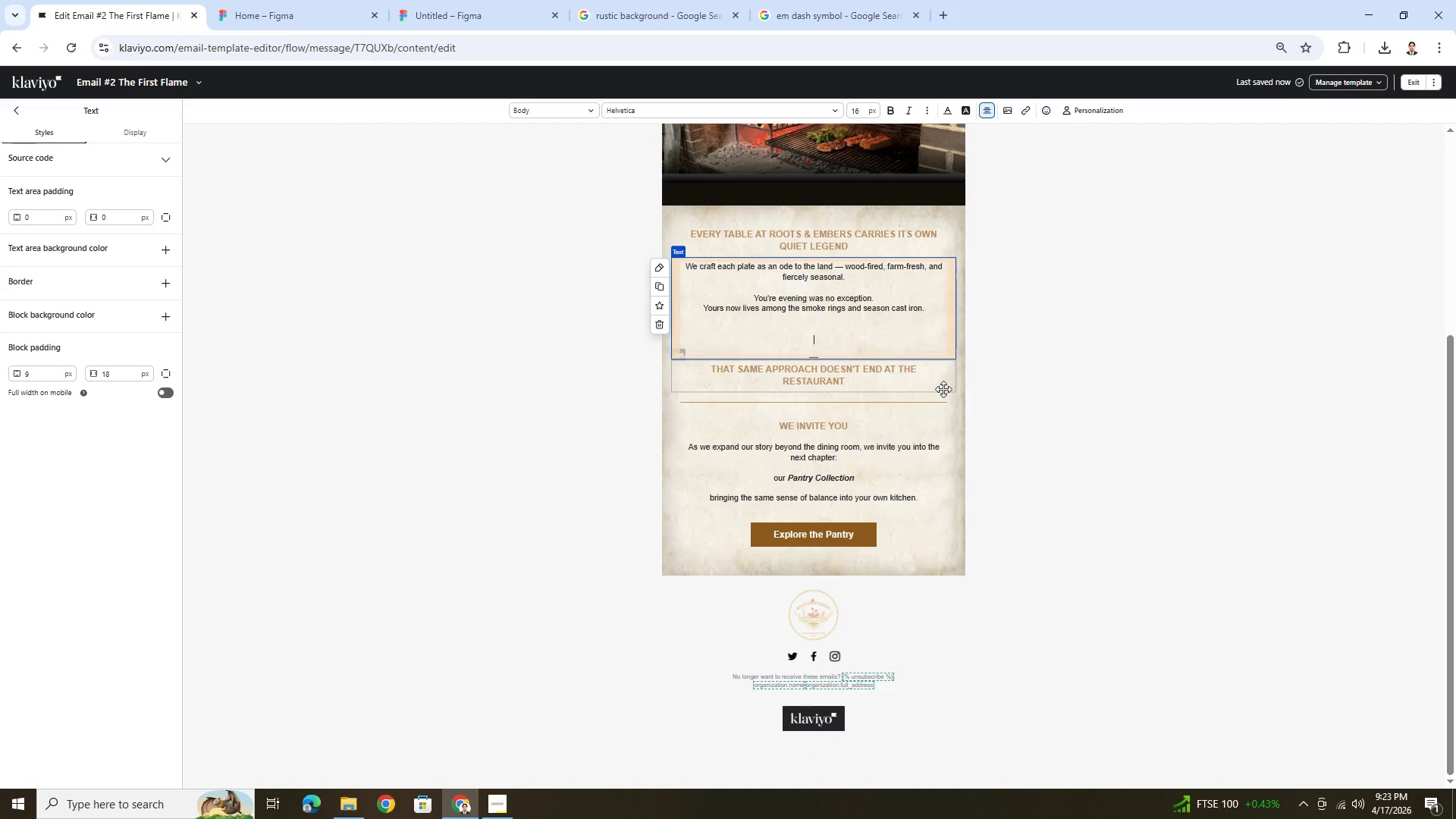 
key(Control+X)
 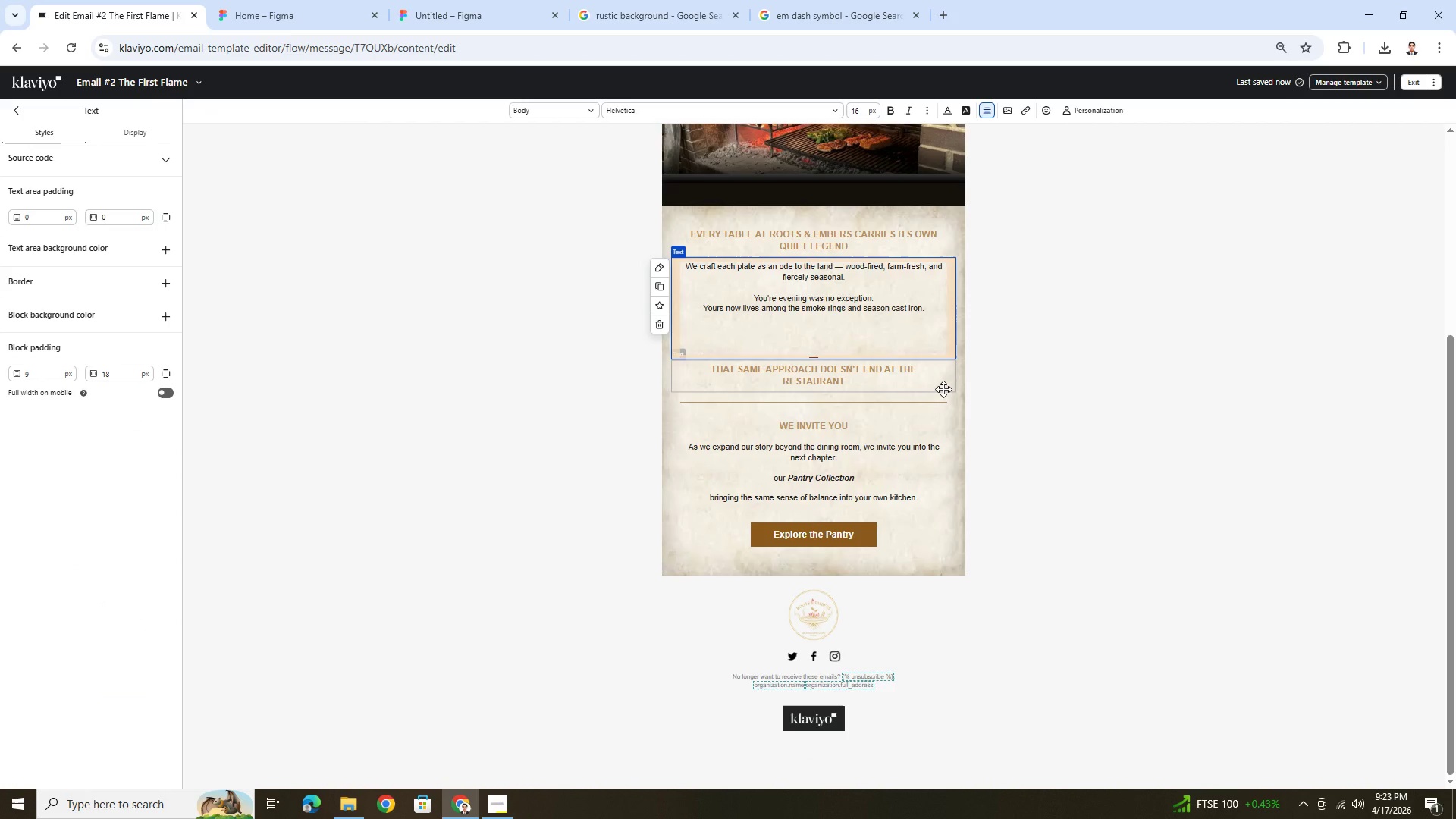 
key(Backspace)
 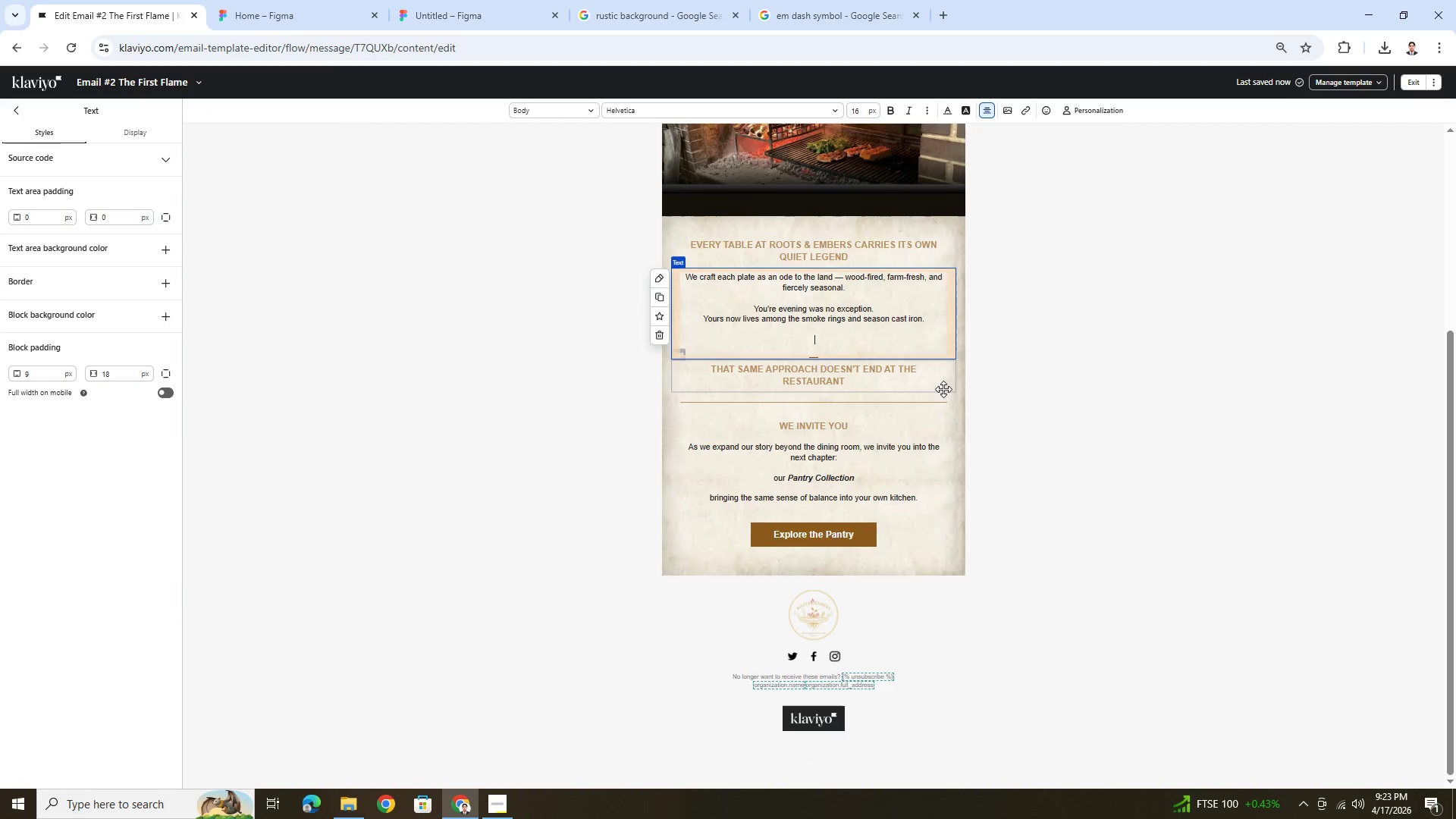 
key(Backspace)
 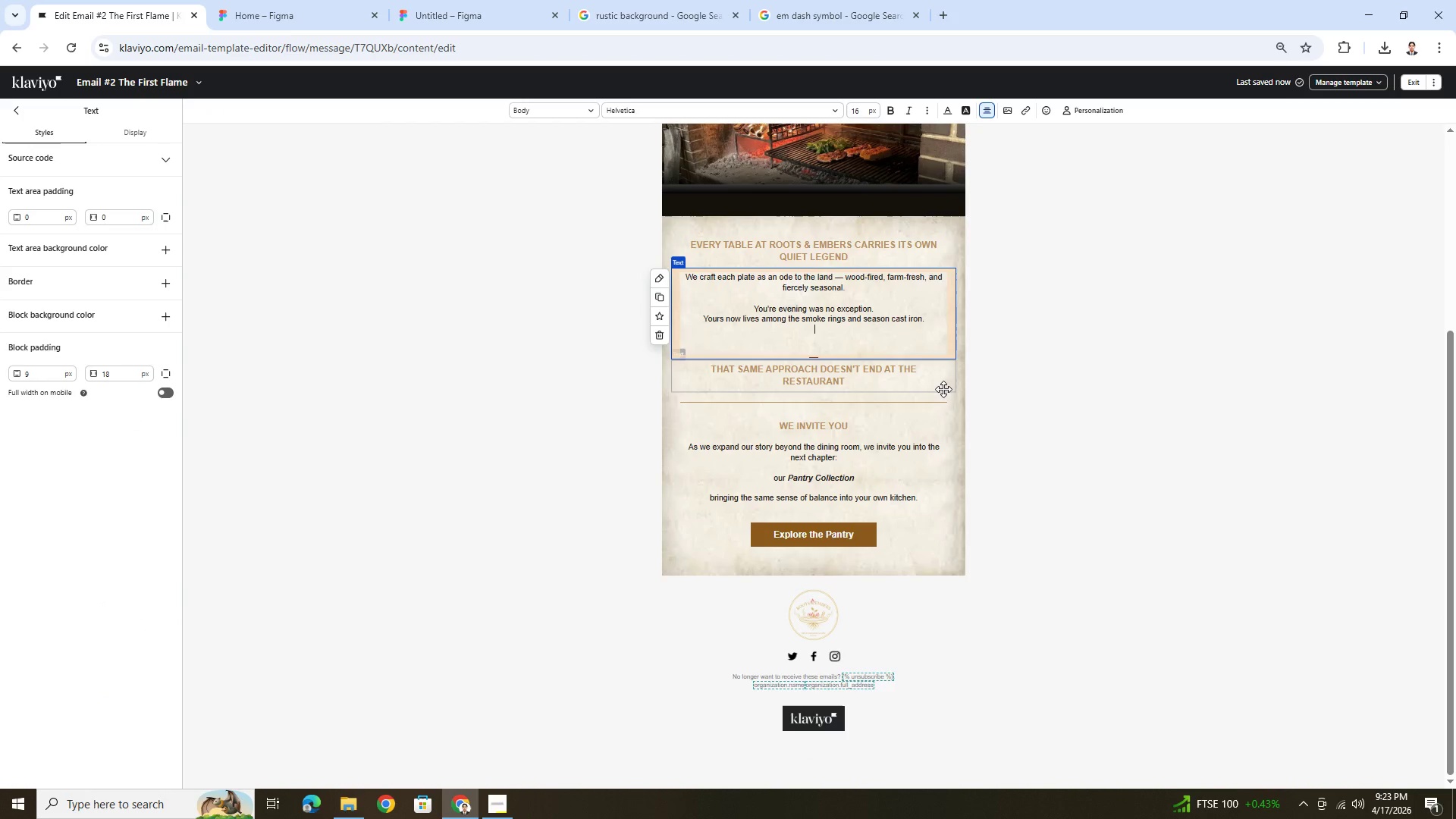 
key(Backspace)
 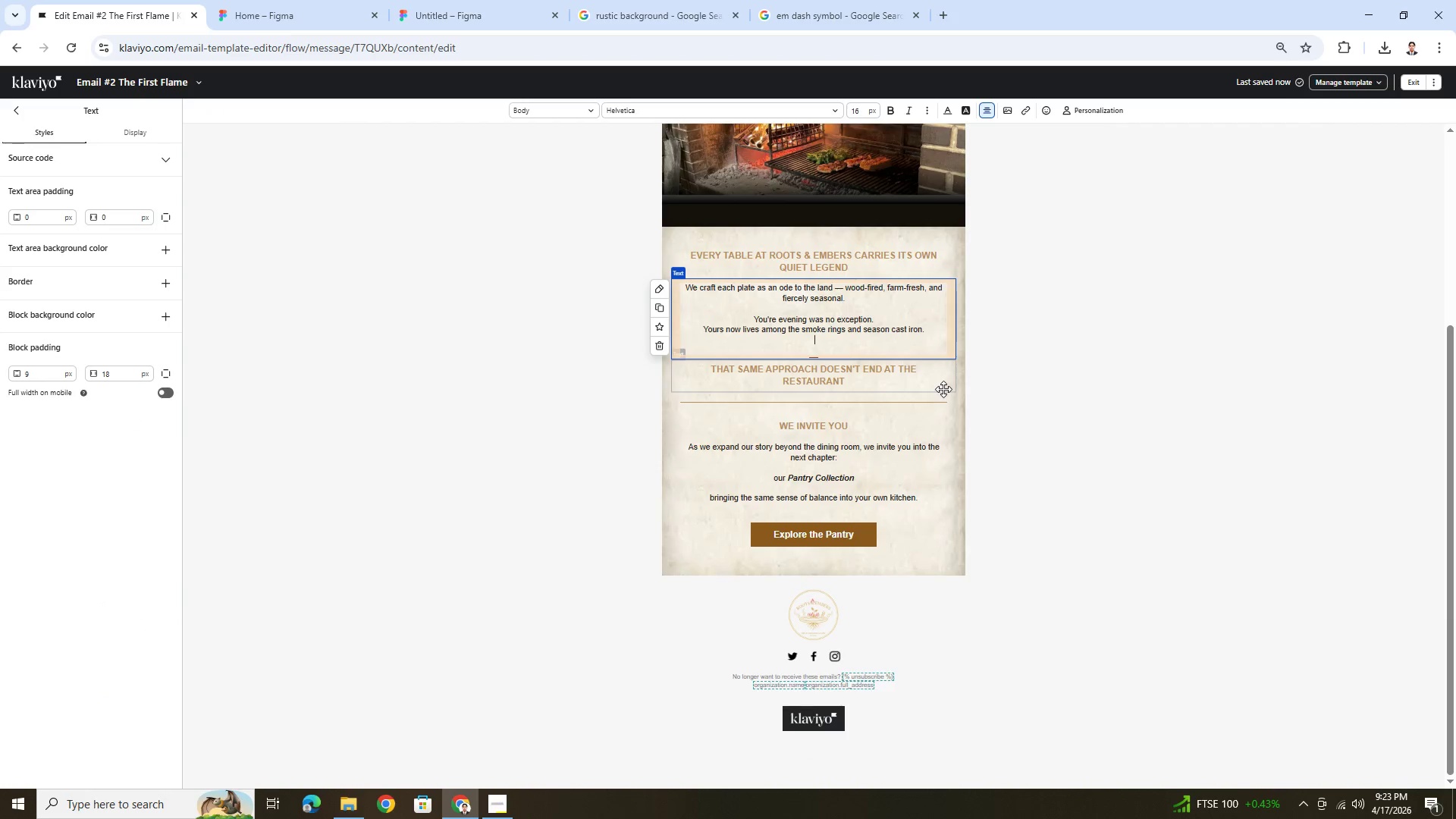 
key(Backspace)
 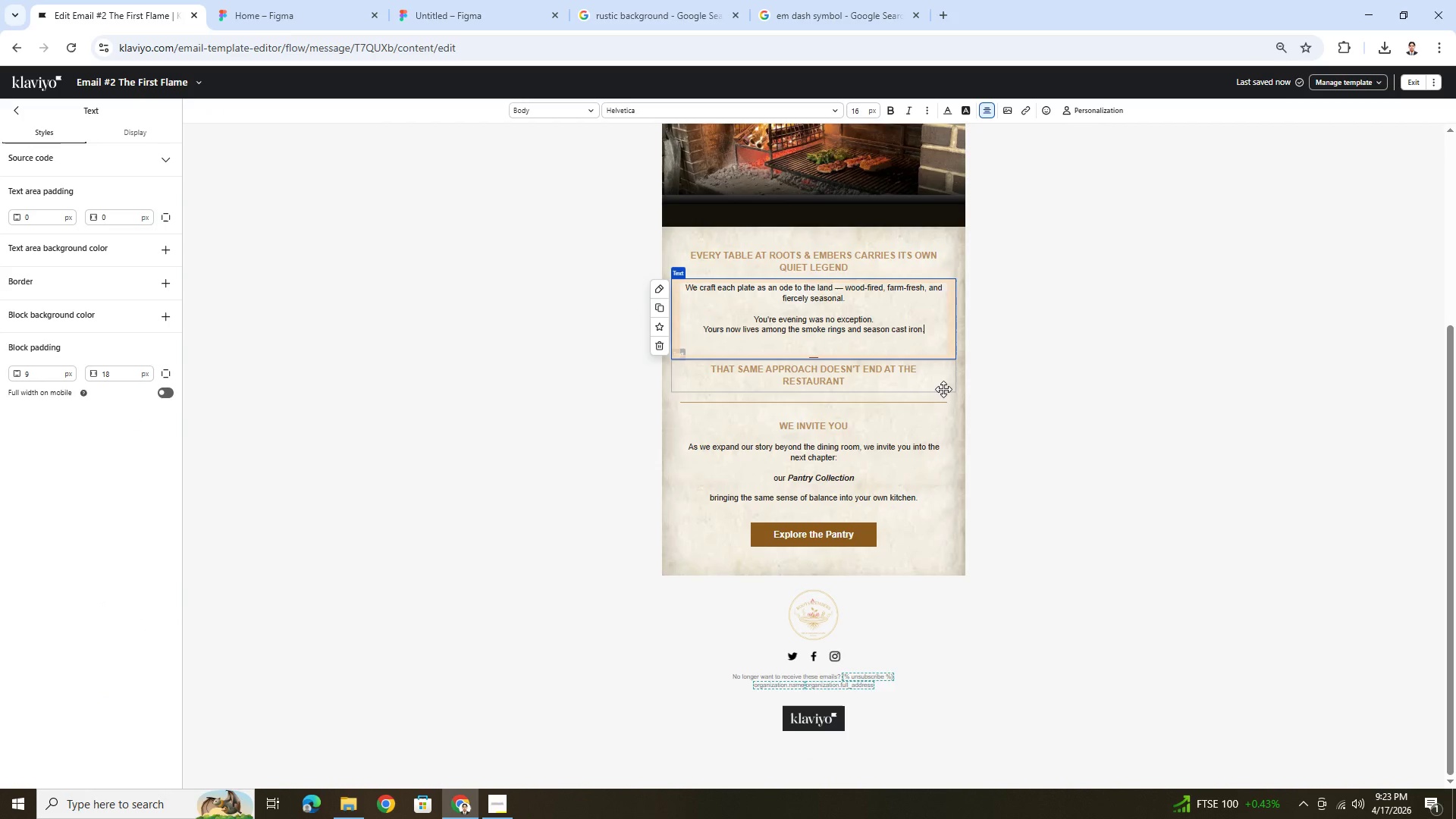 
key(Backspace)
 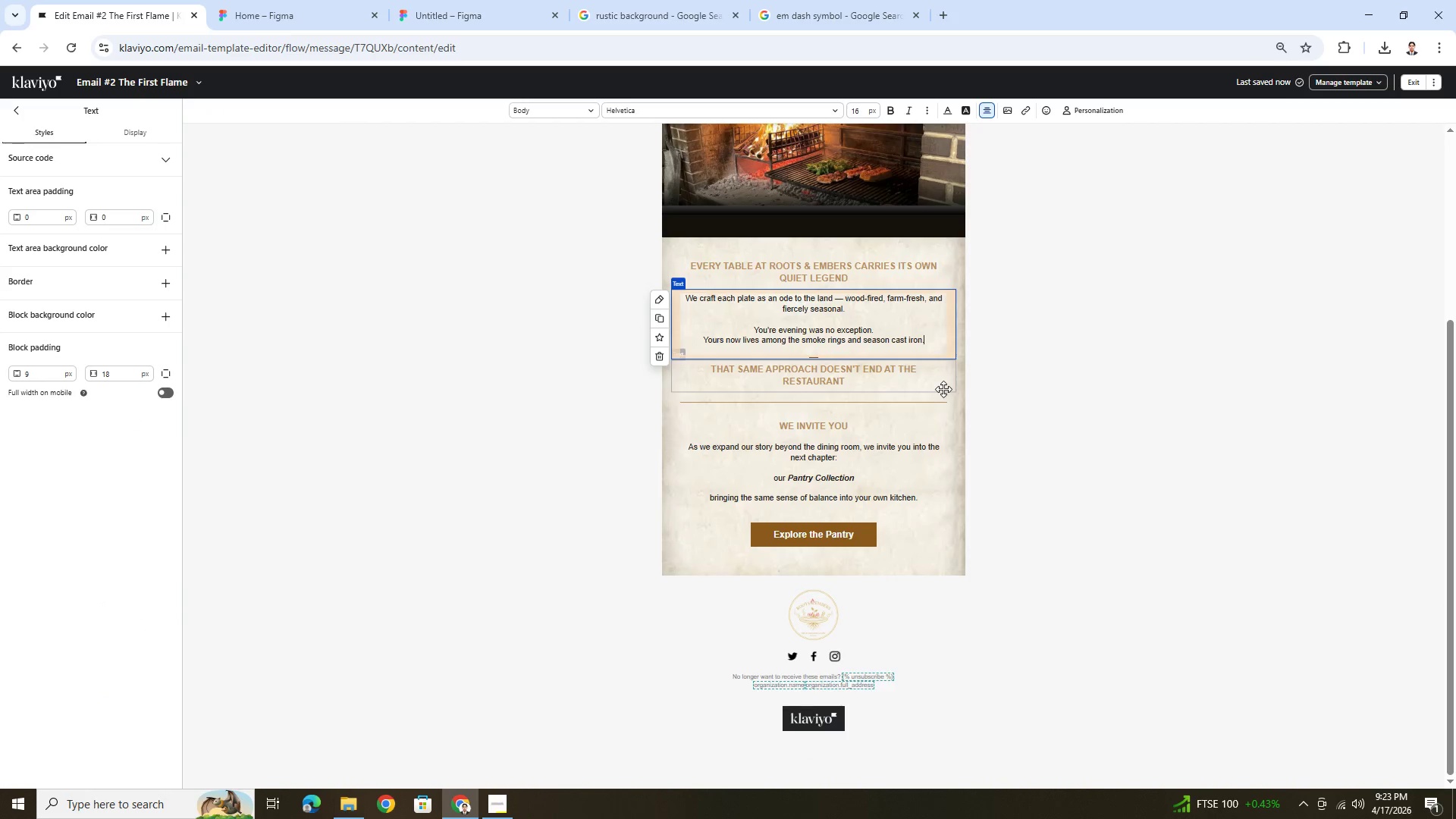 
key(Backspace)
 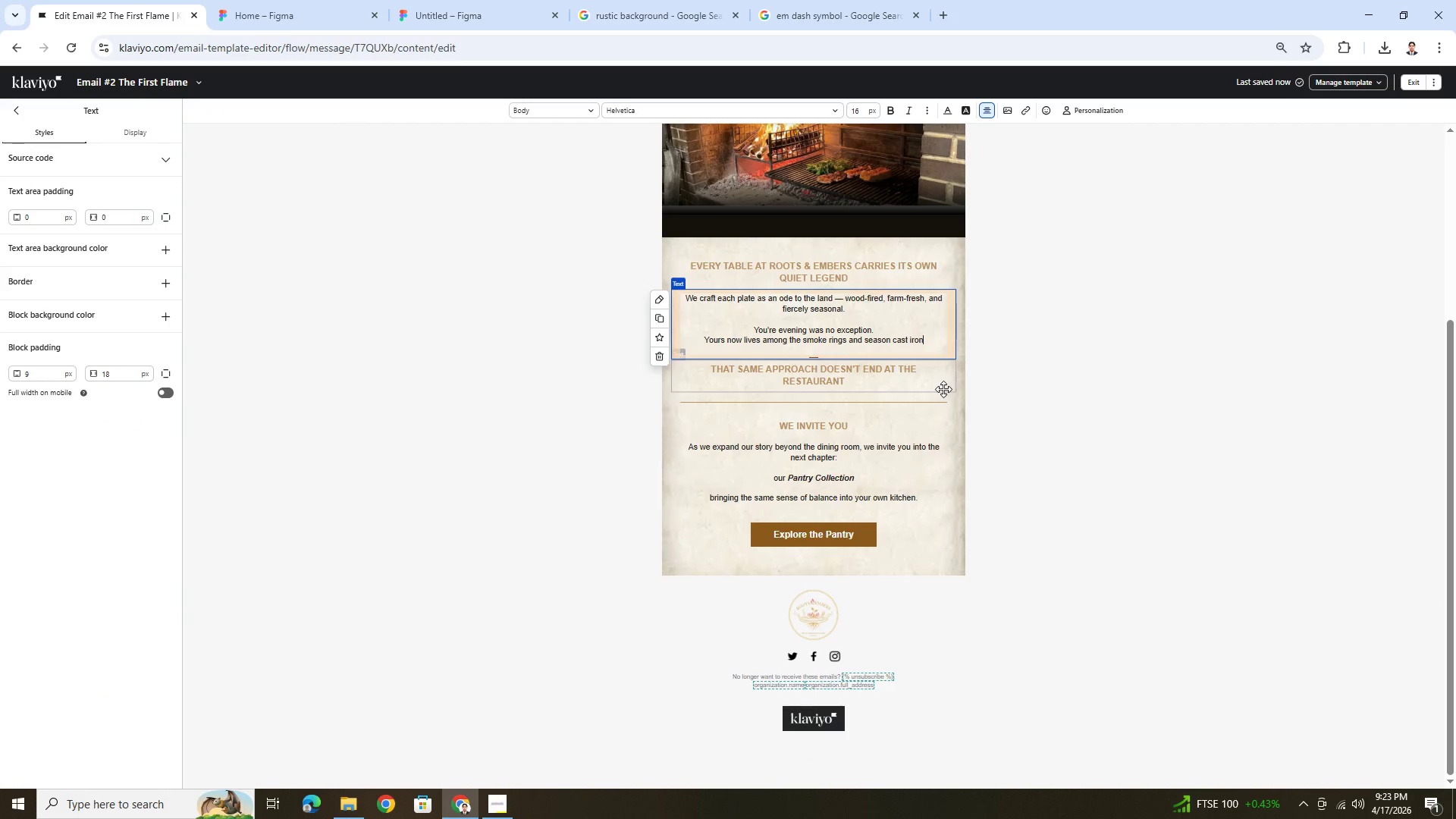 
key(Control+ControlLeft)
 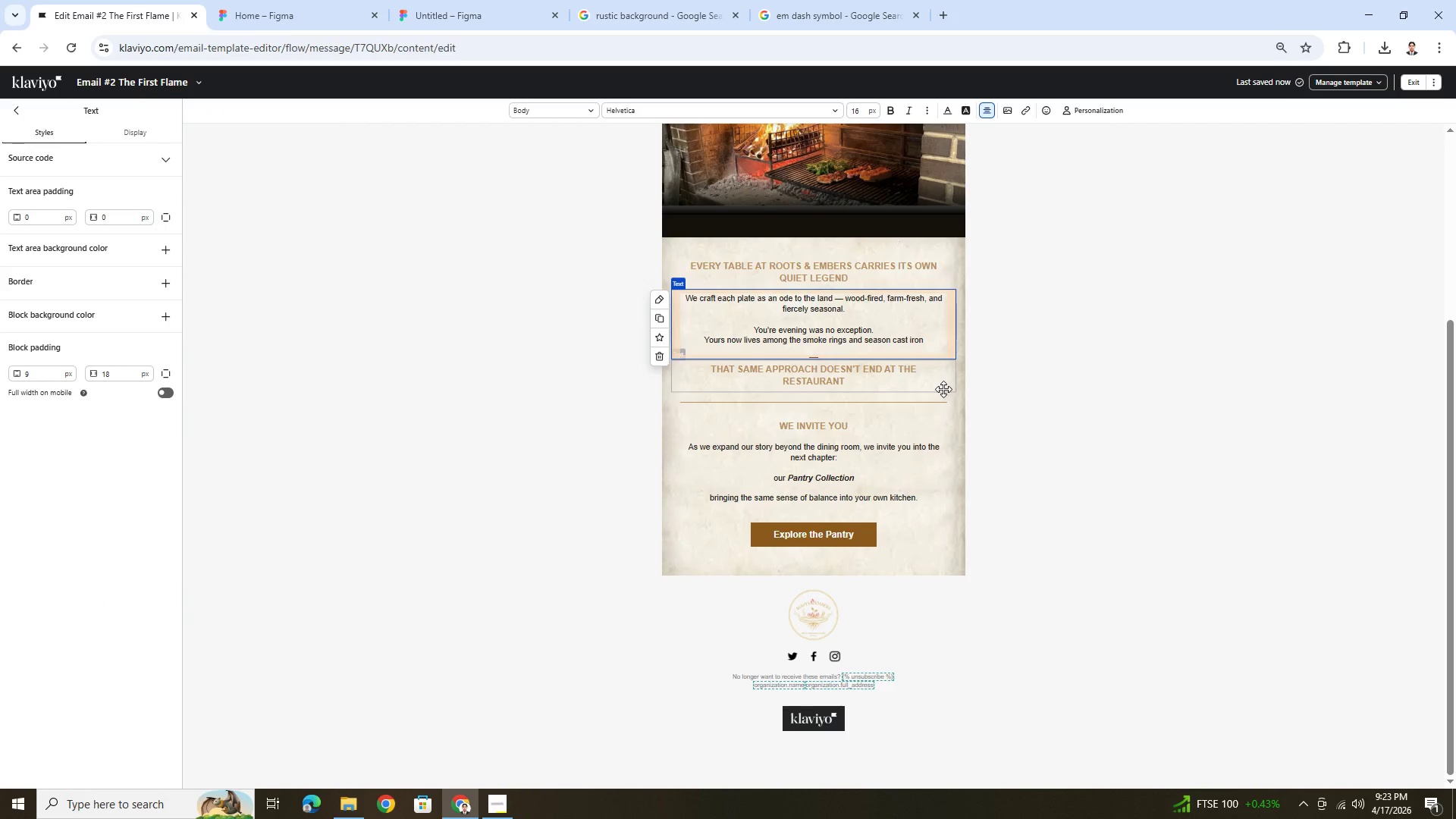 
key(Control+Z)
 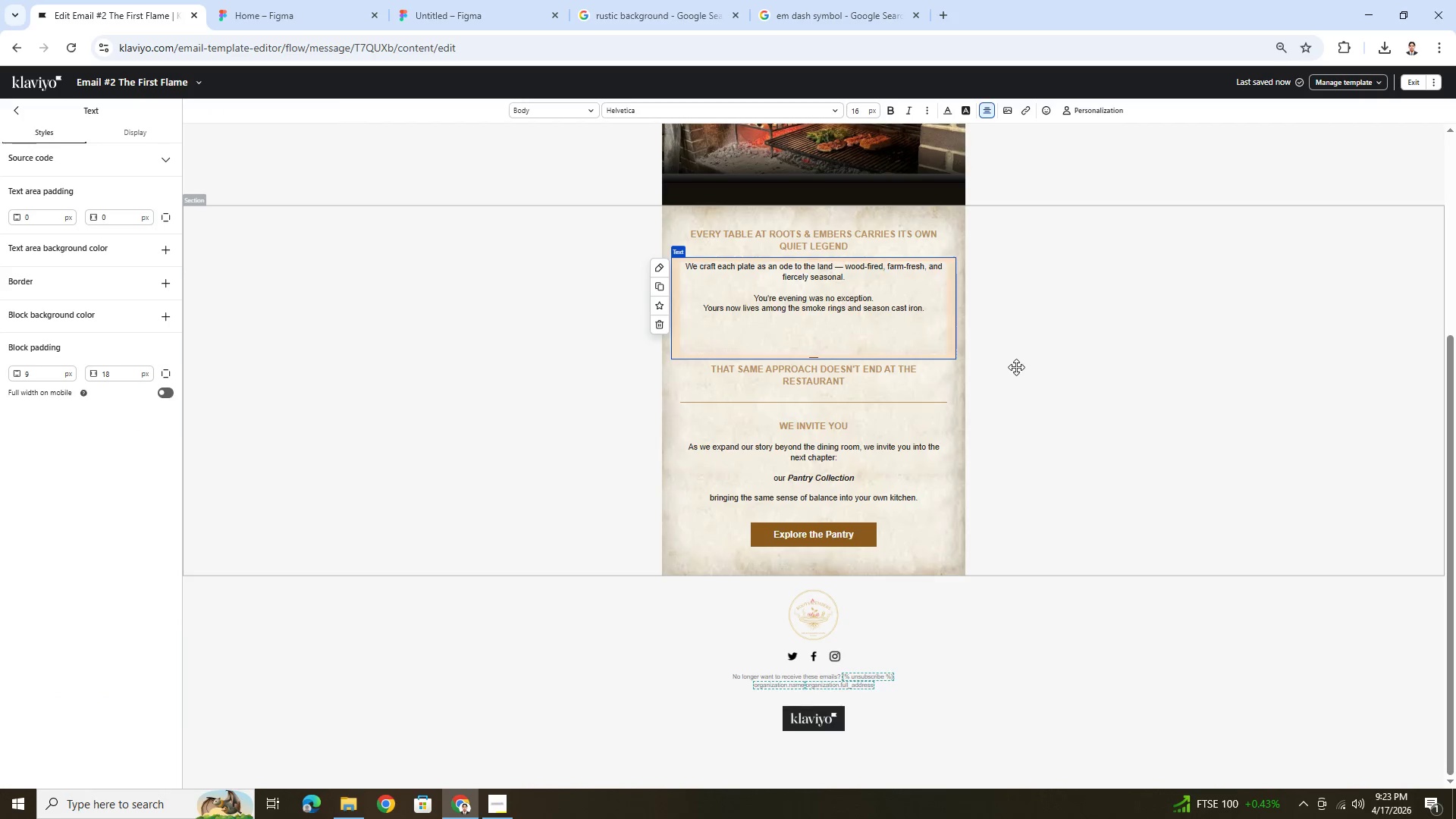 
left_click([925, 341])
 